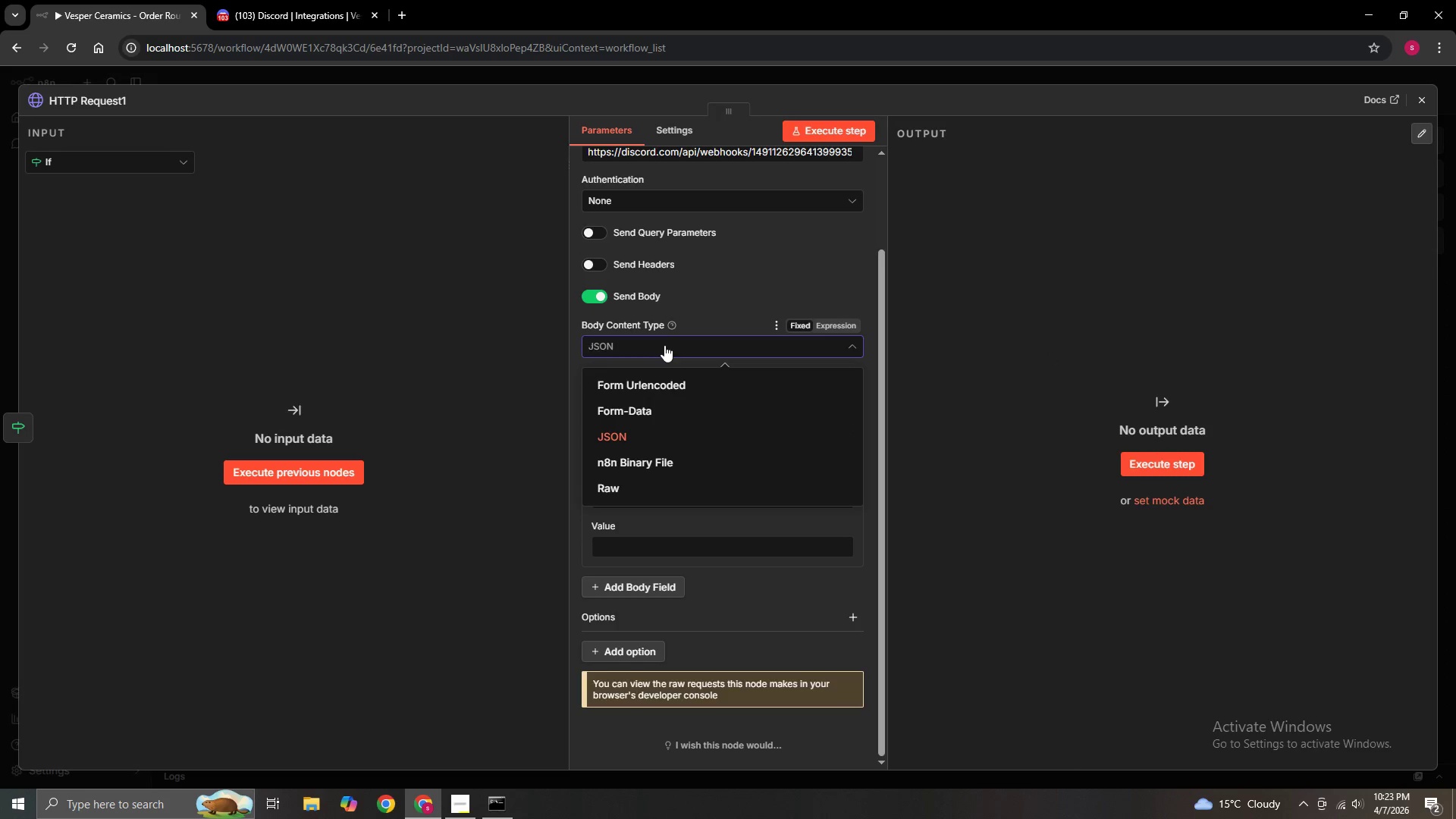 
left_click([664, 345])
 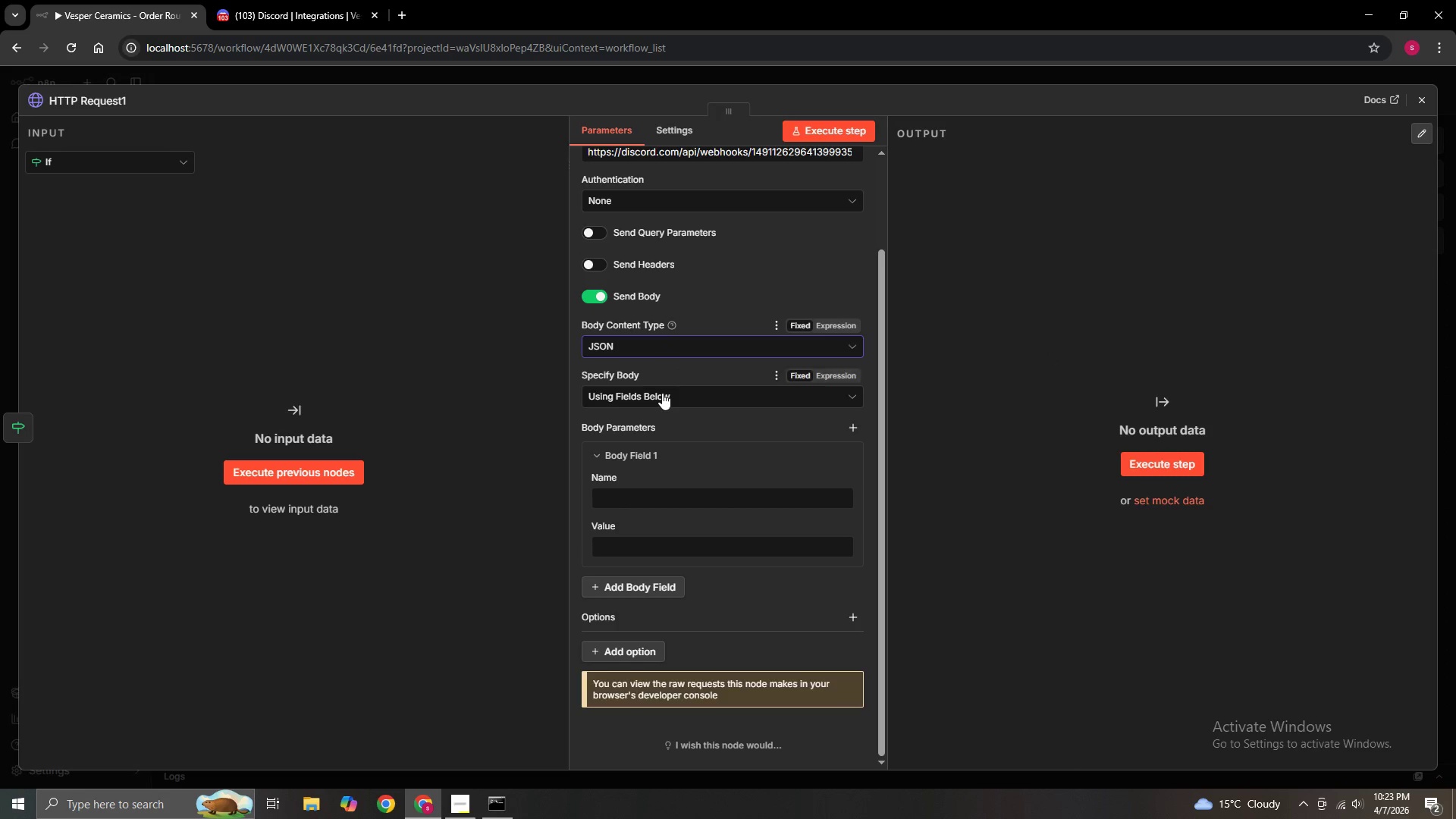 
left_click([662, 393])
 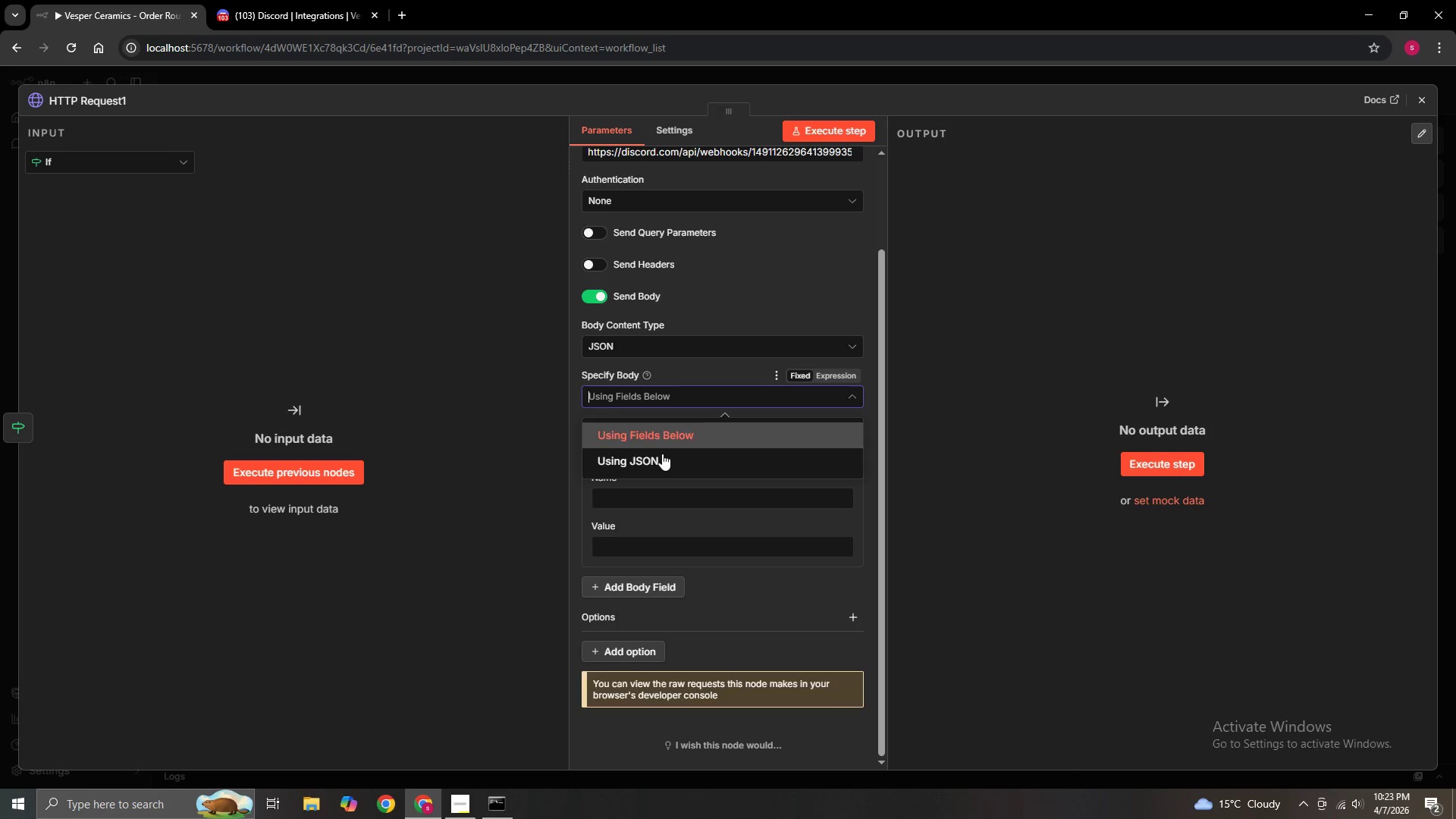 
left_click([662, 456])
 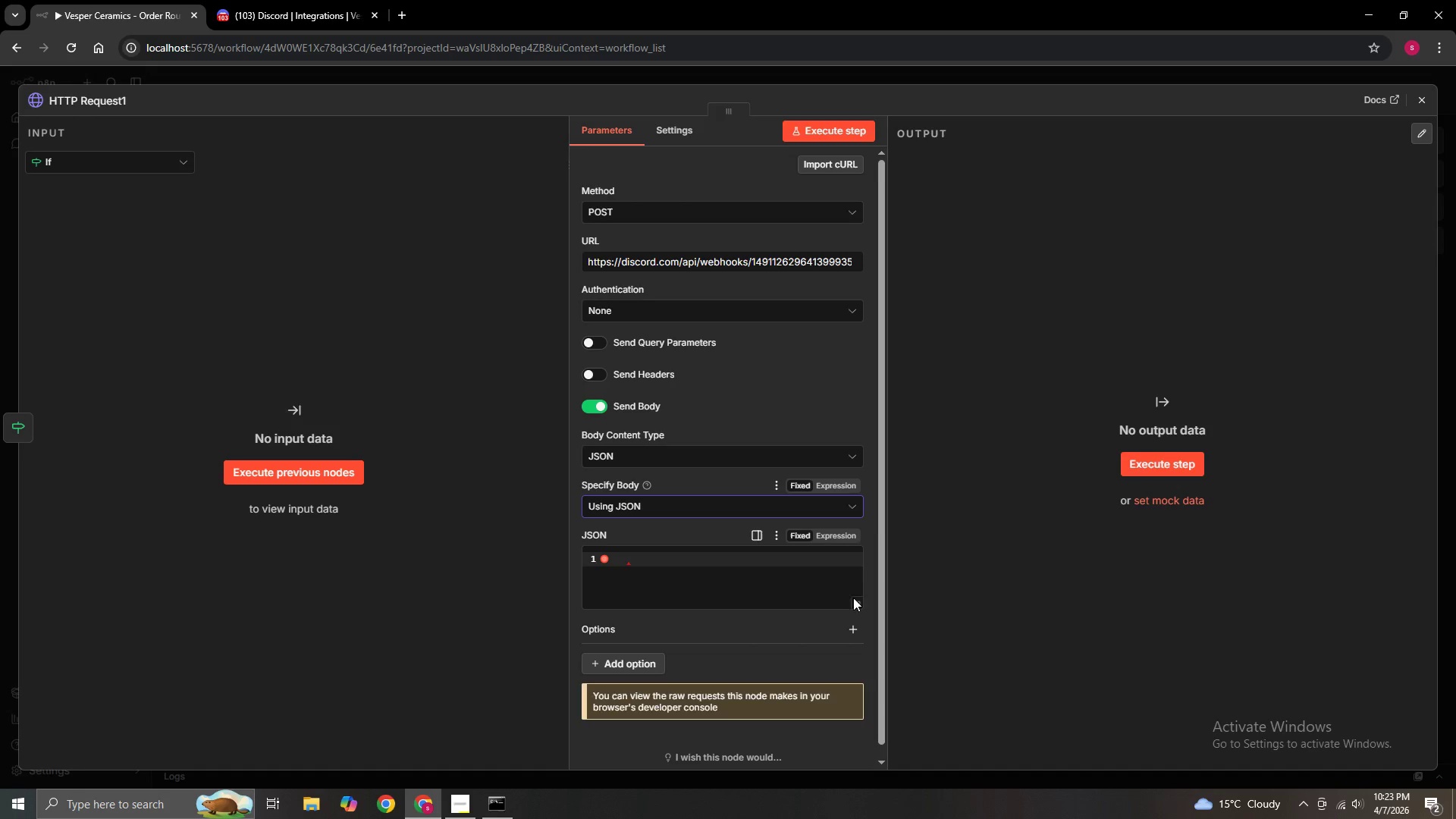 
left_click([838, 540])
 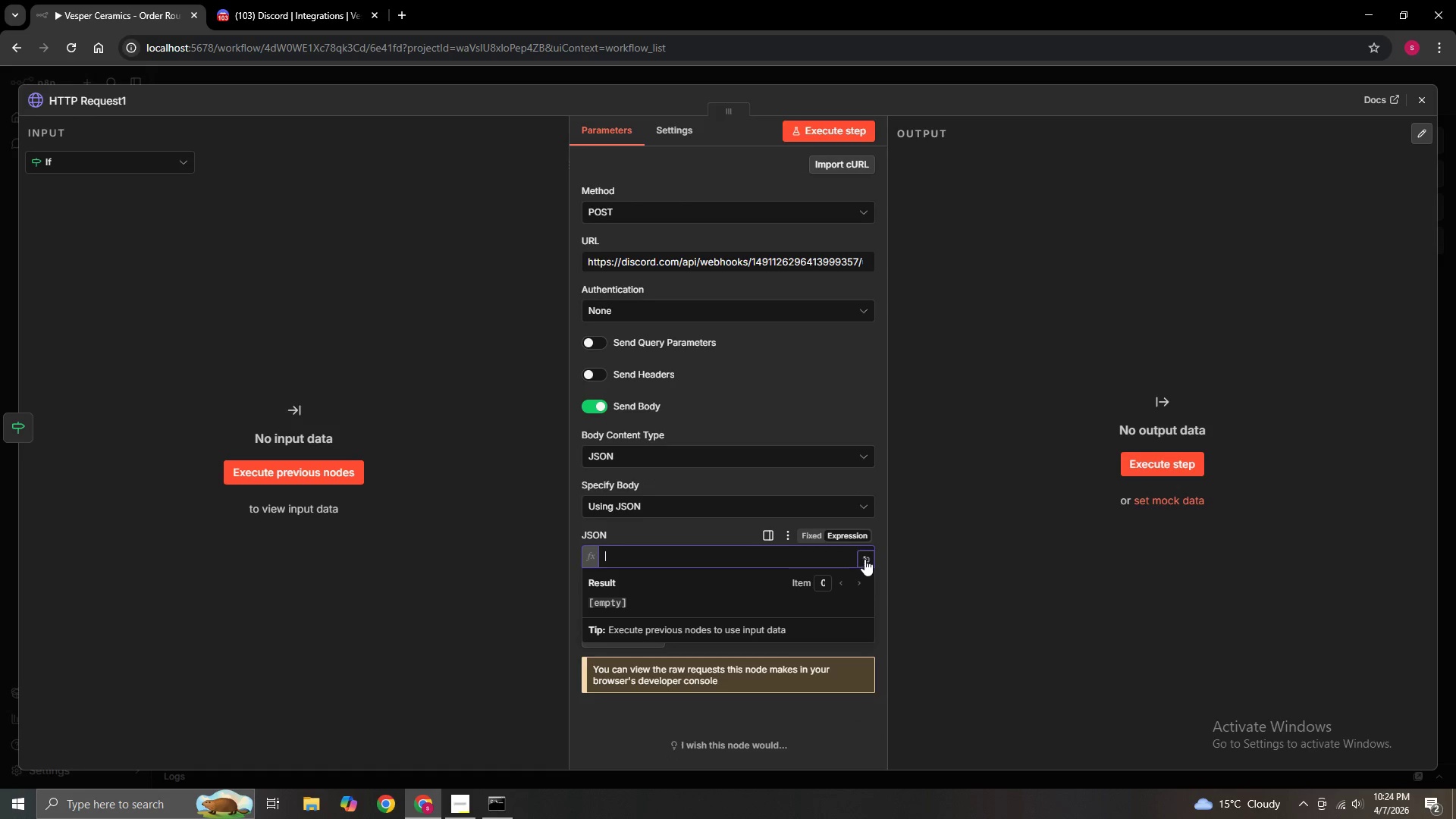 
left_click([864, 558])
 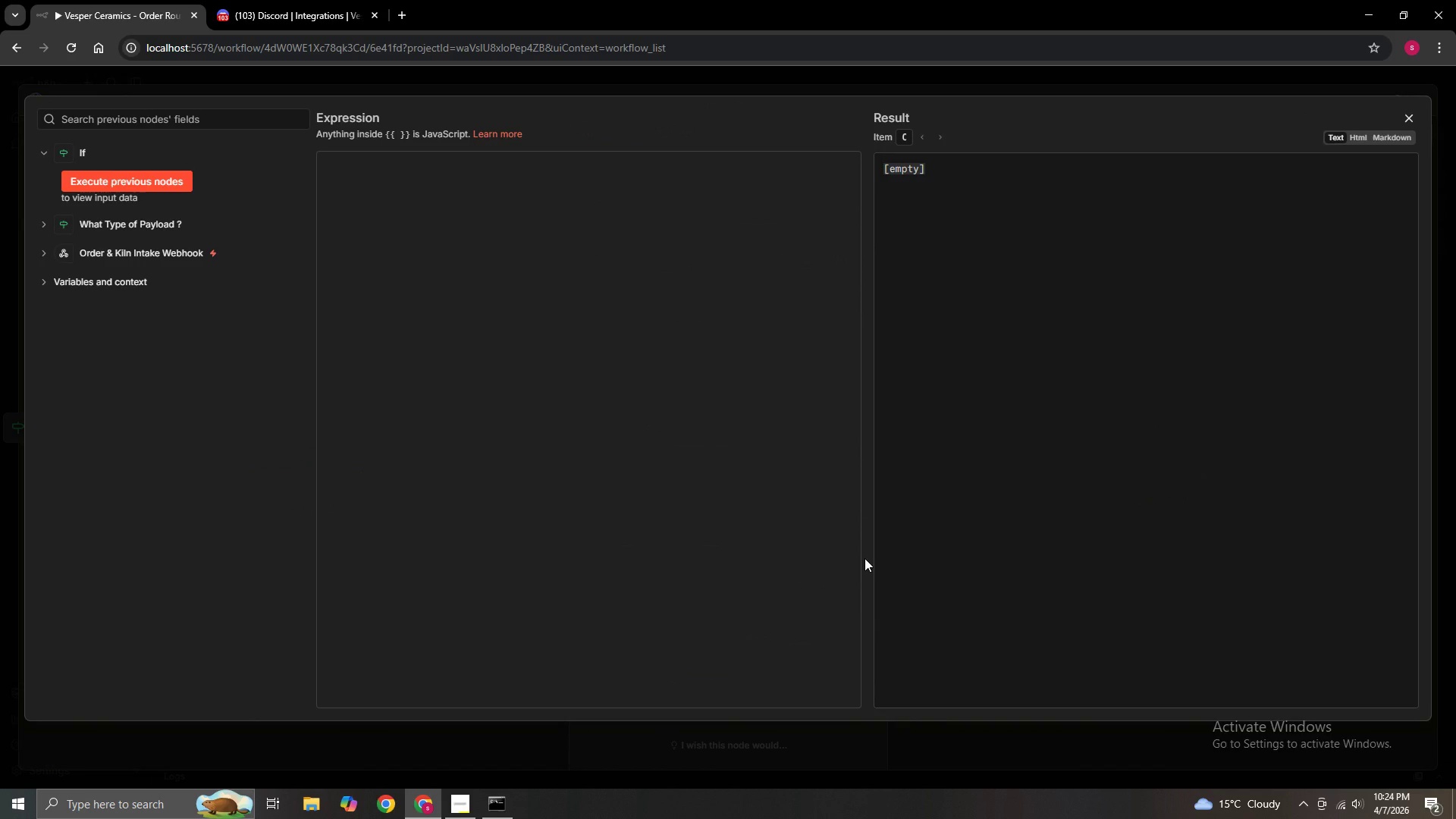 
wait(5.33)
 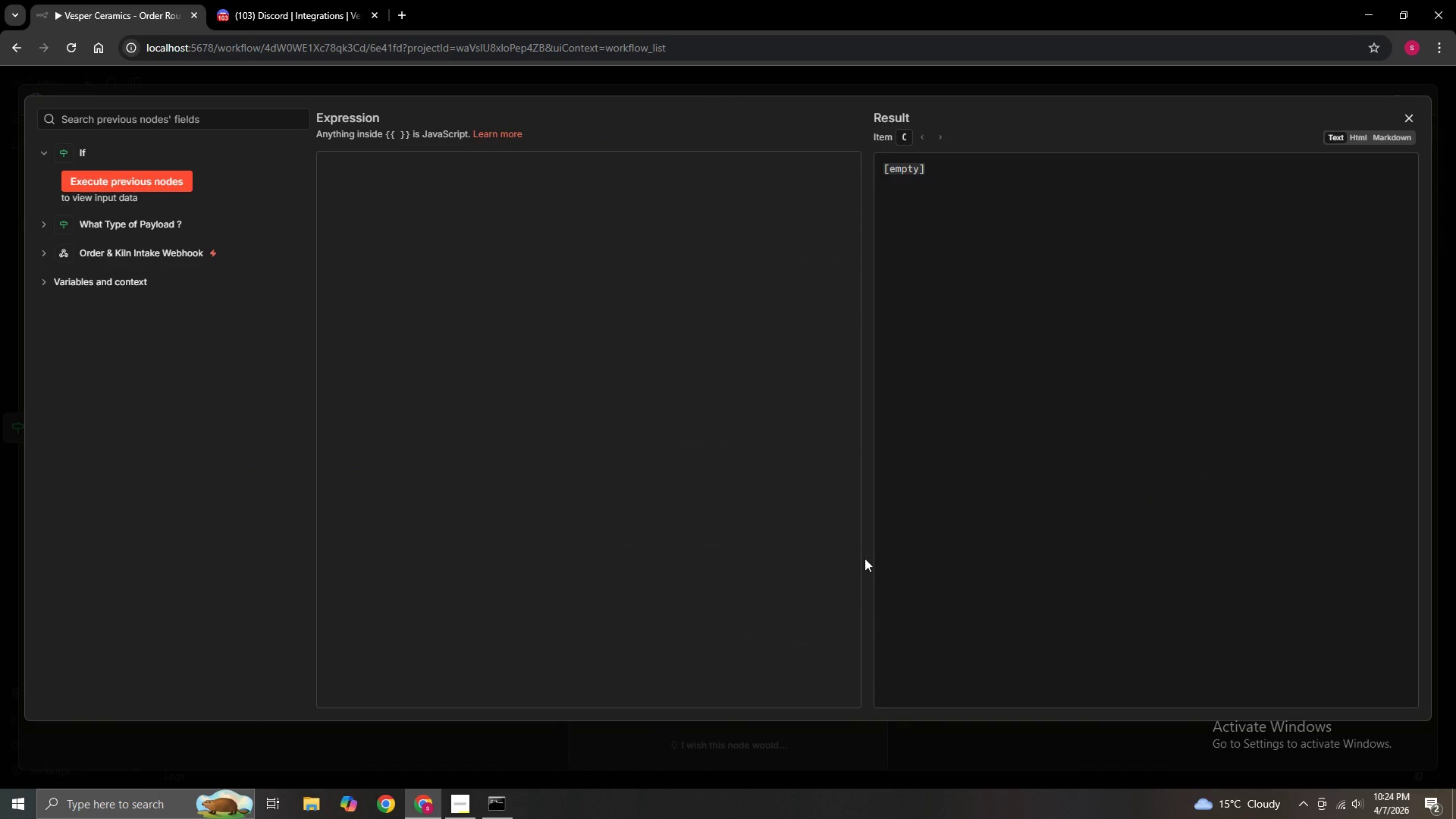 
left_click([353, 174])
 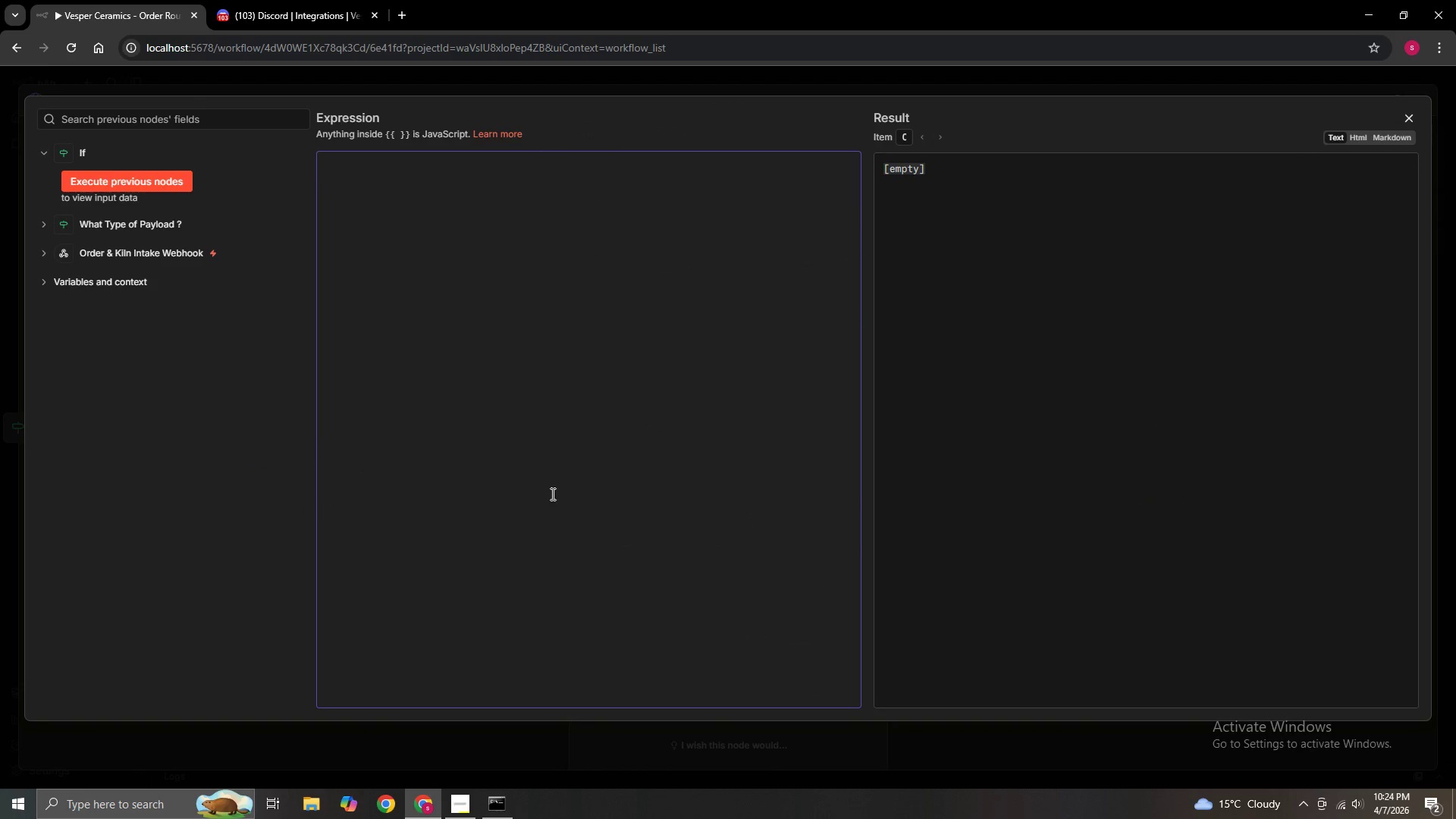 
key(Shift+BracketLeft)
 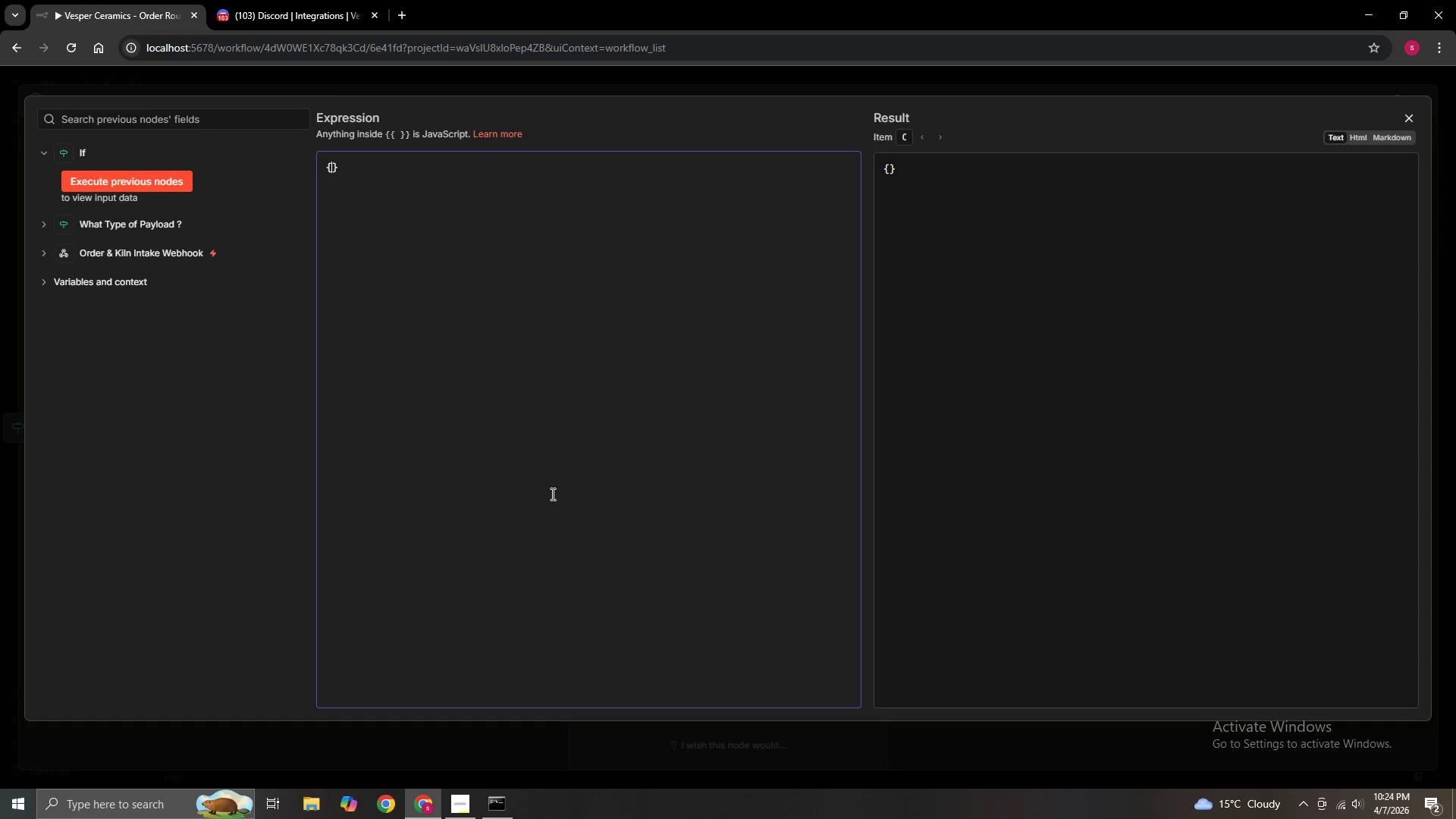 
key(Enter)
 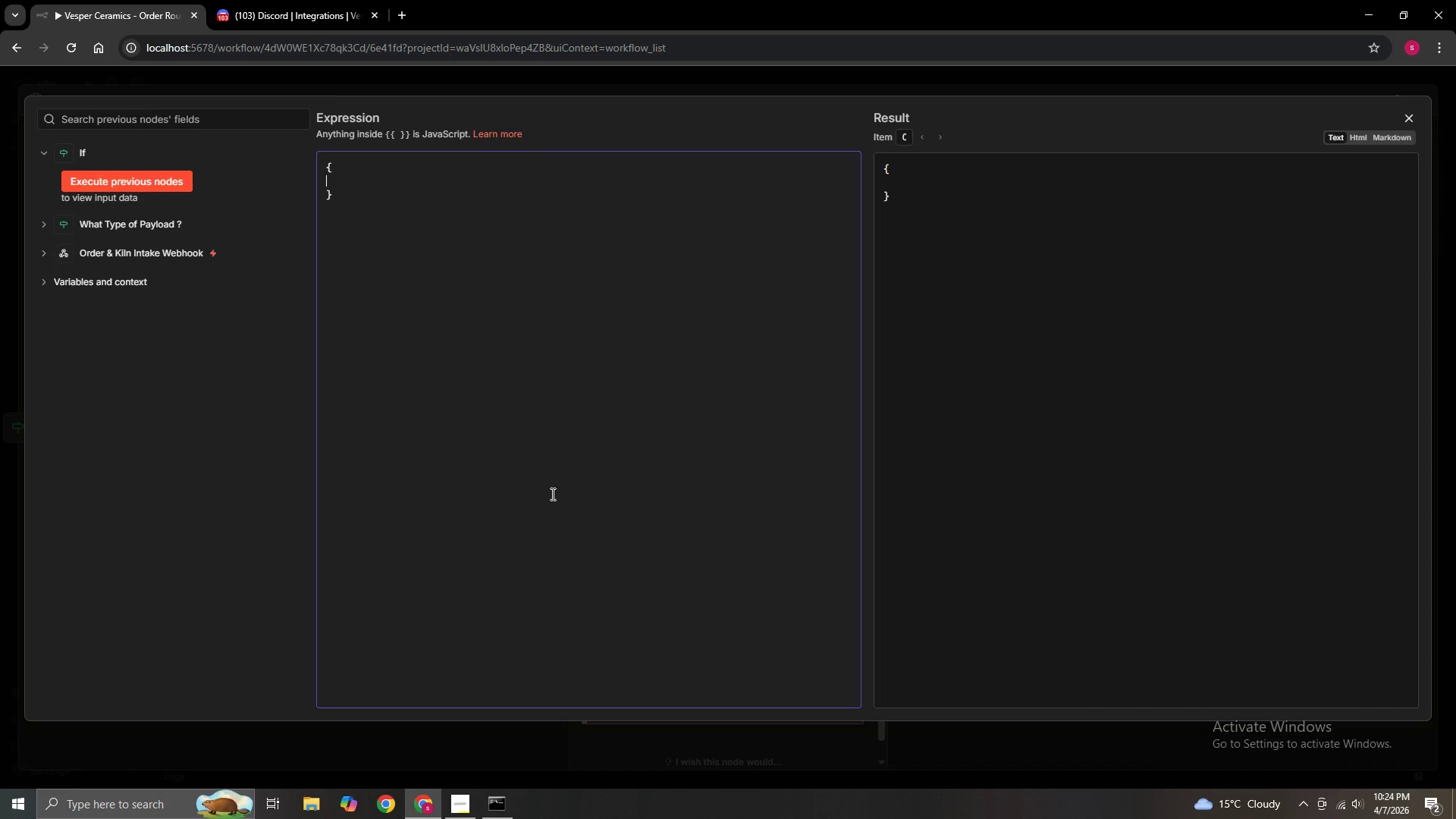 
type( "Embeds)
 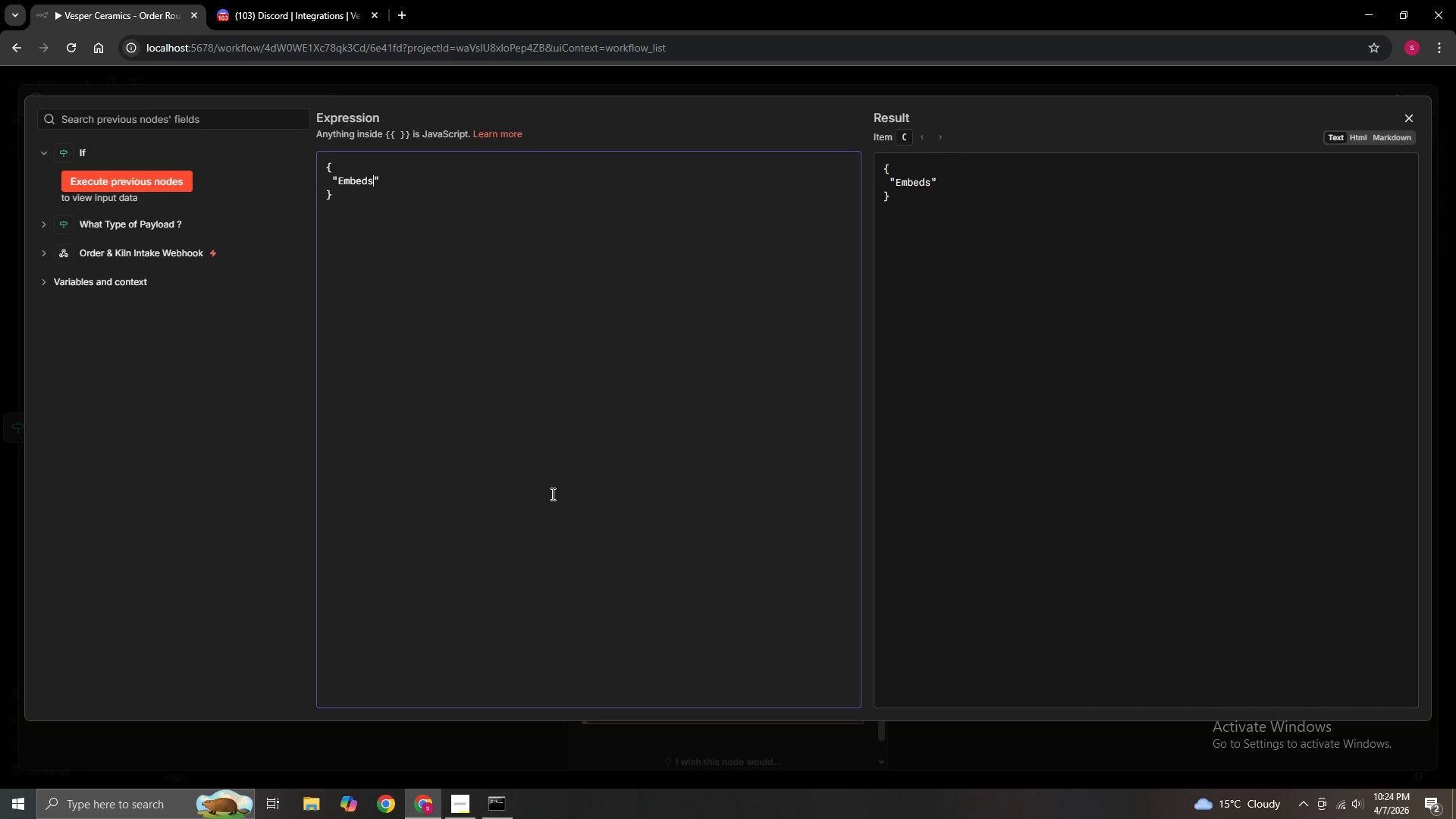 
key(ArrowLeft)
 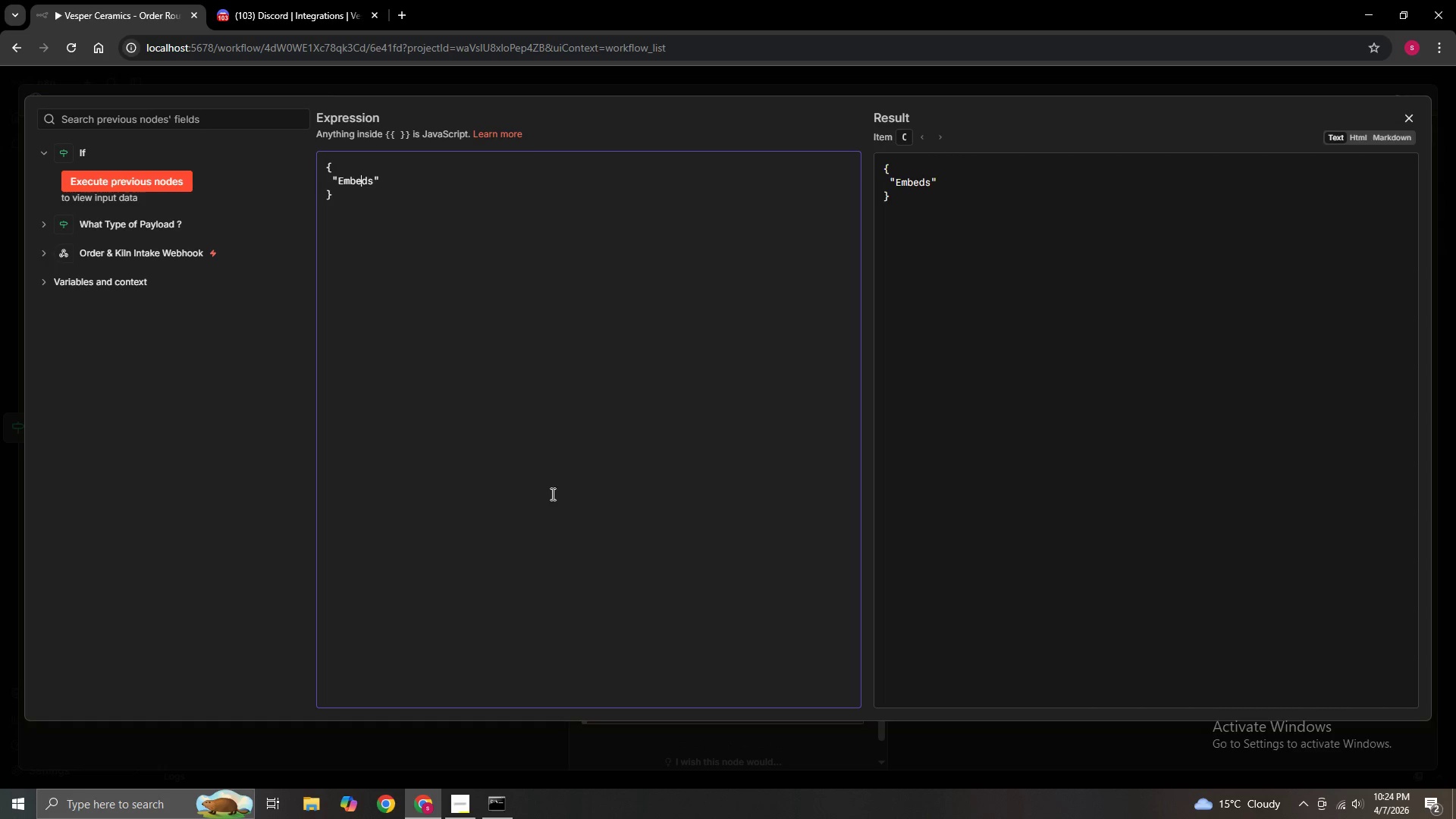 
key(ArrowLeft)
 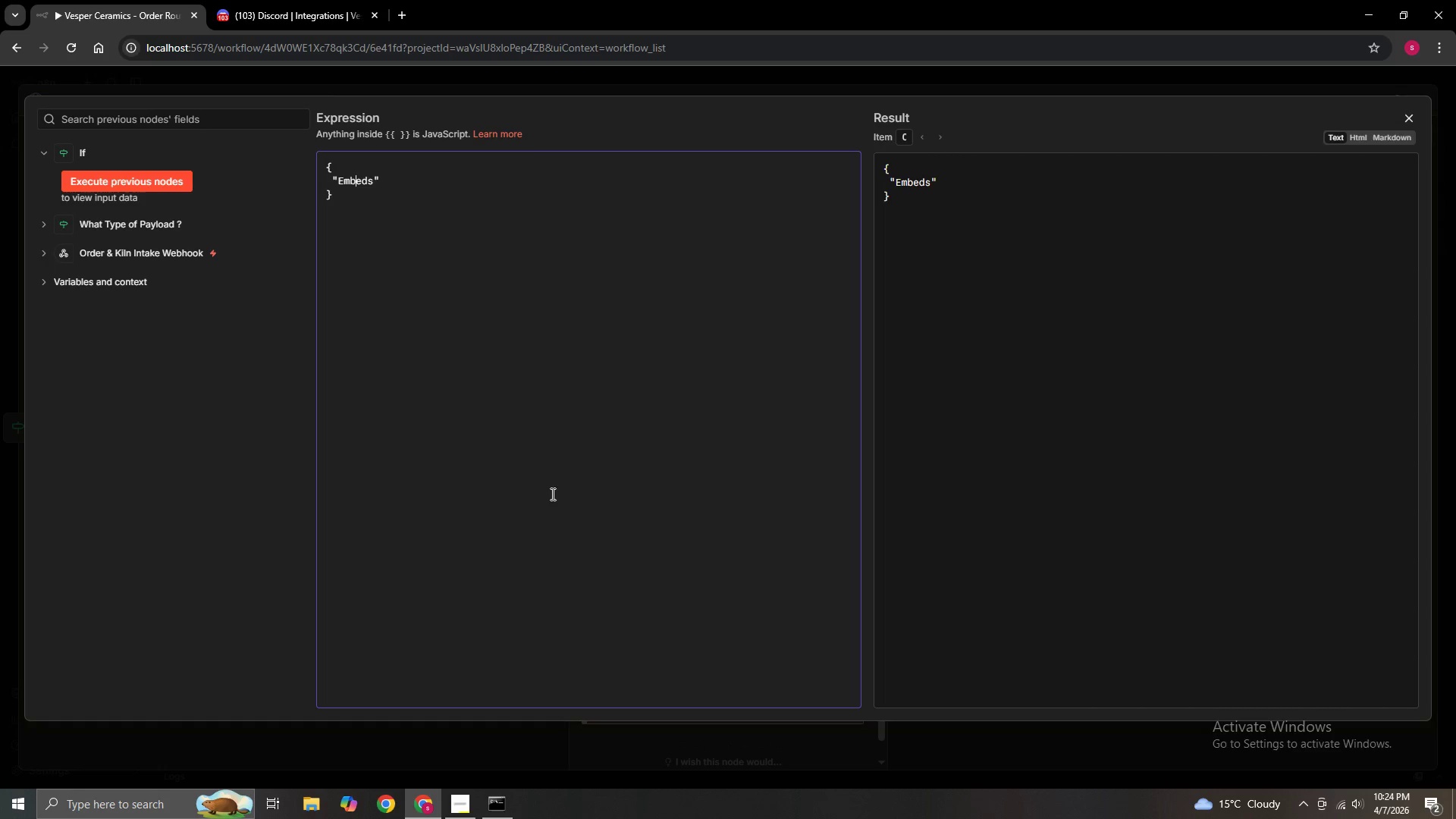 
key(ArrowLeft)
 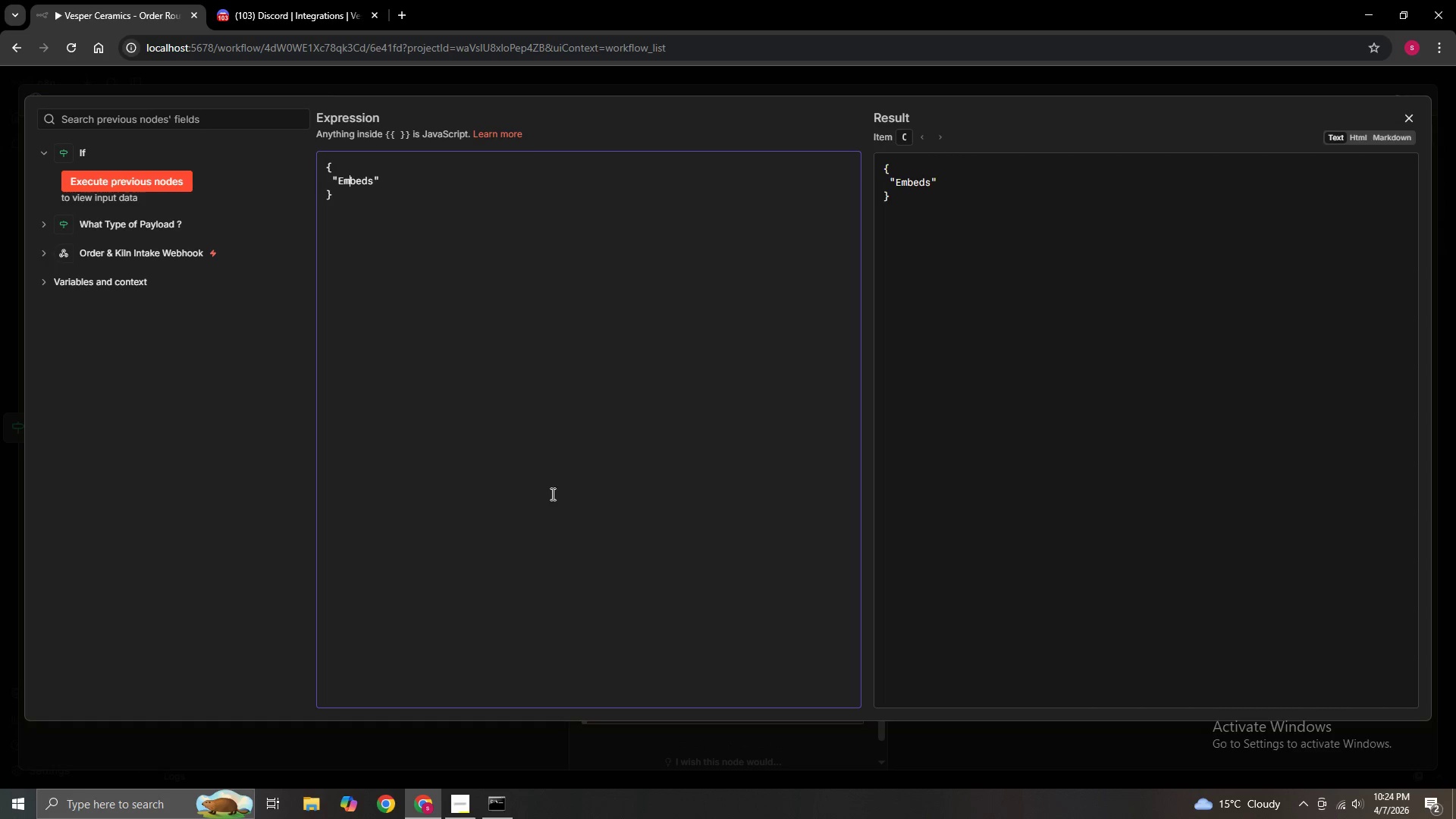 
key(ArrowLeft)
 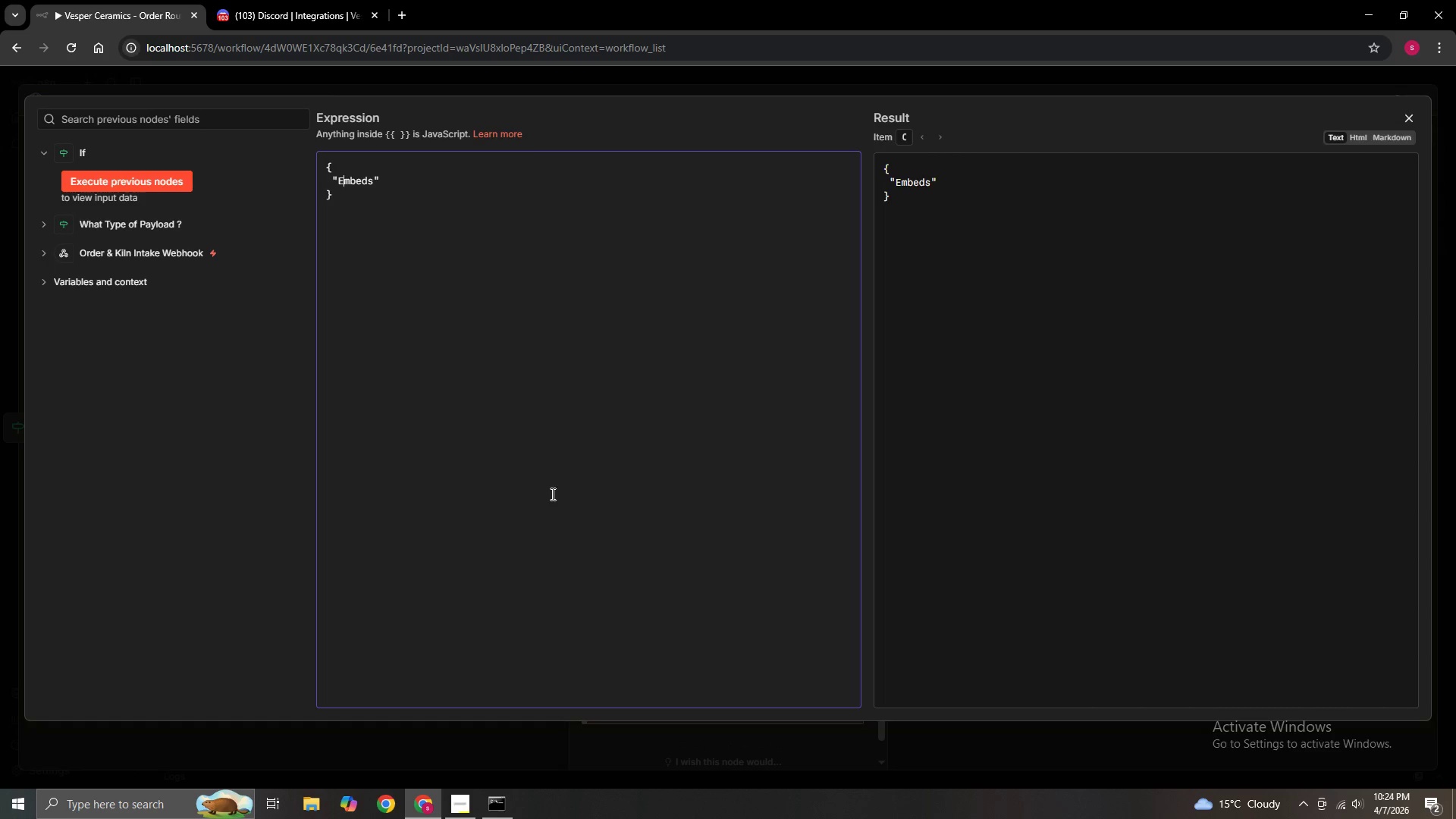 
key(ArrowLeft)
 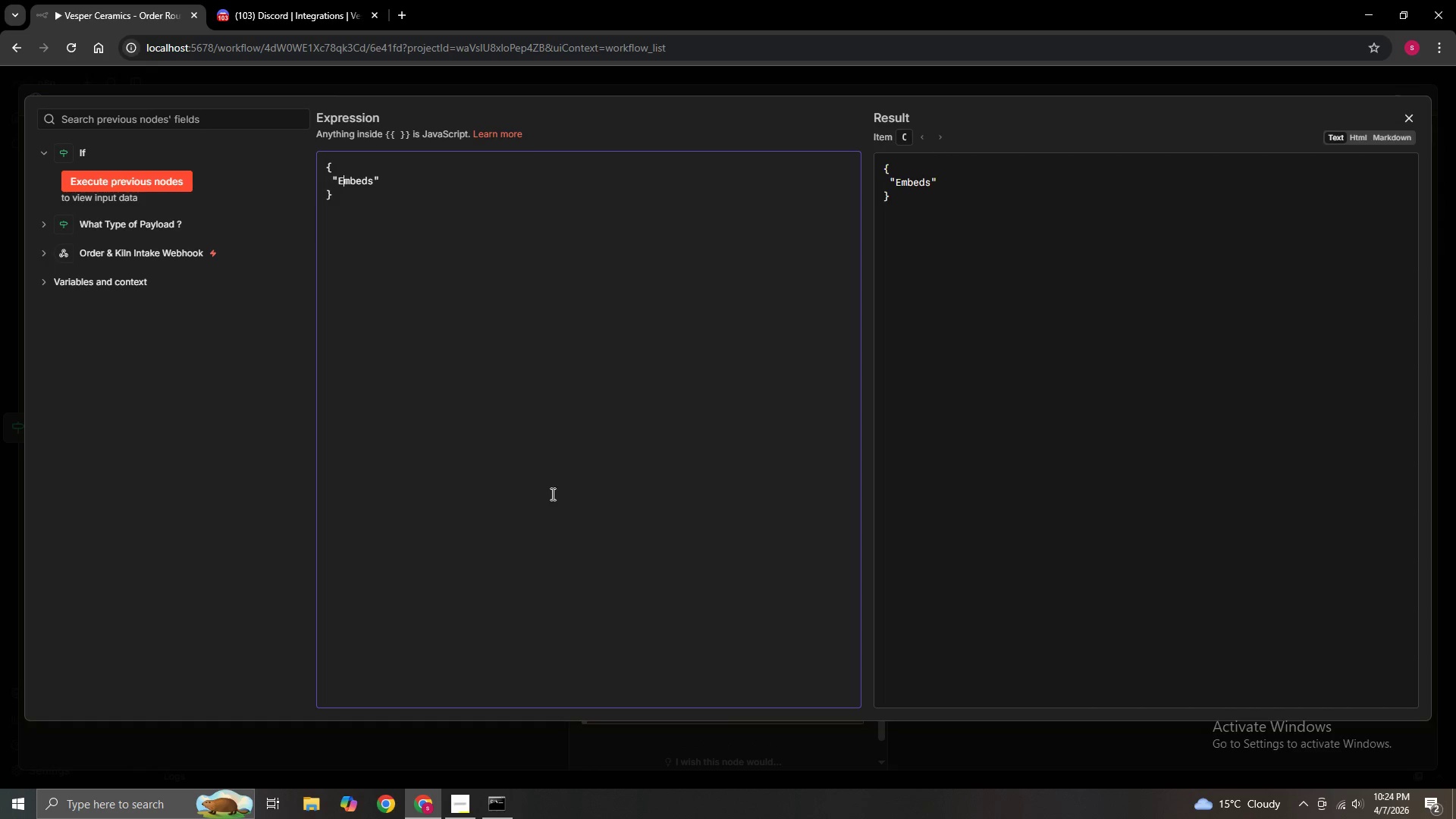 
key(Backspace)
 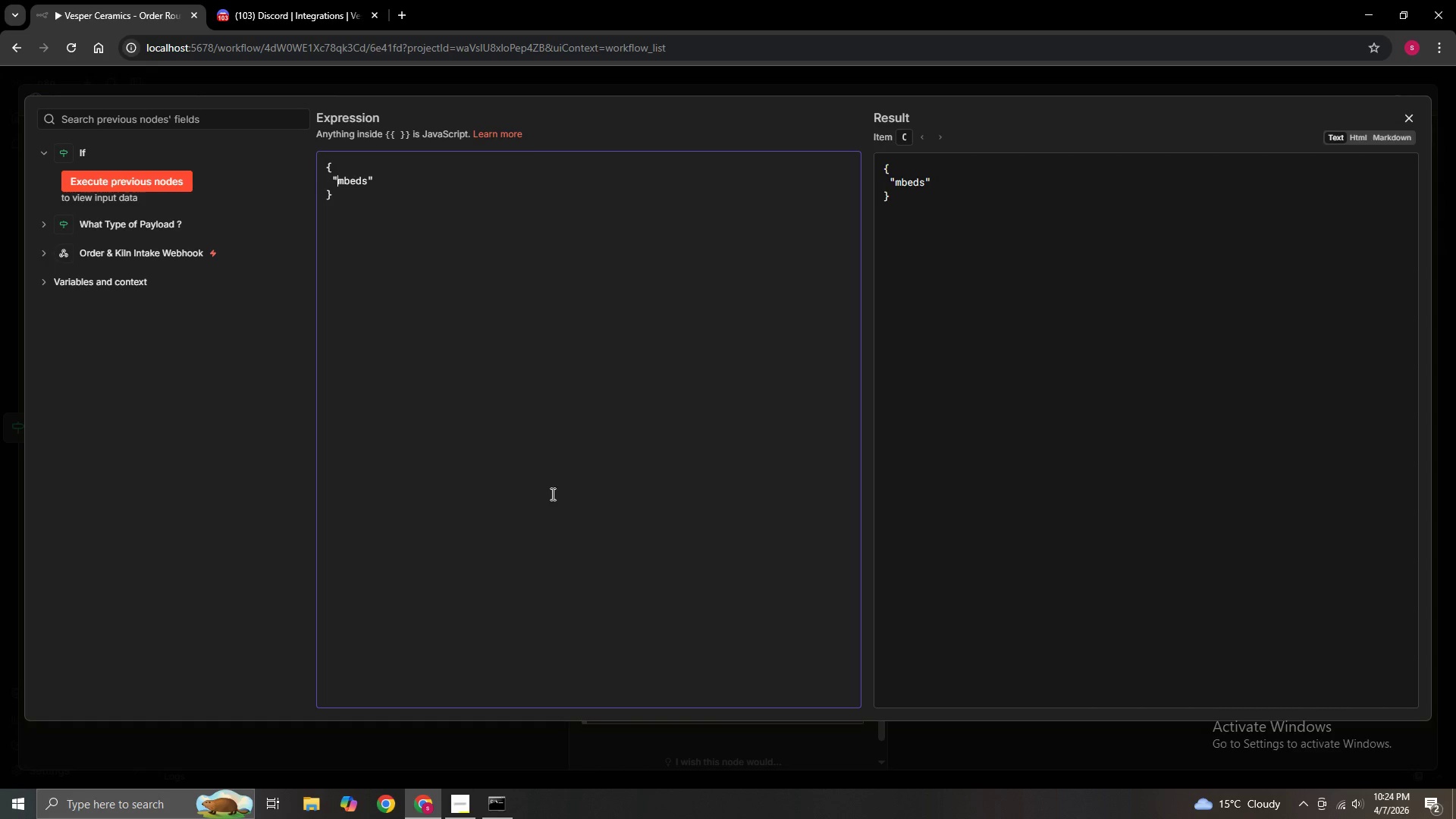 
key(E)
 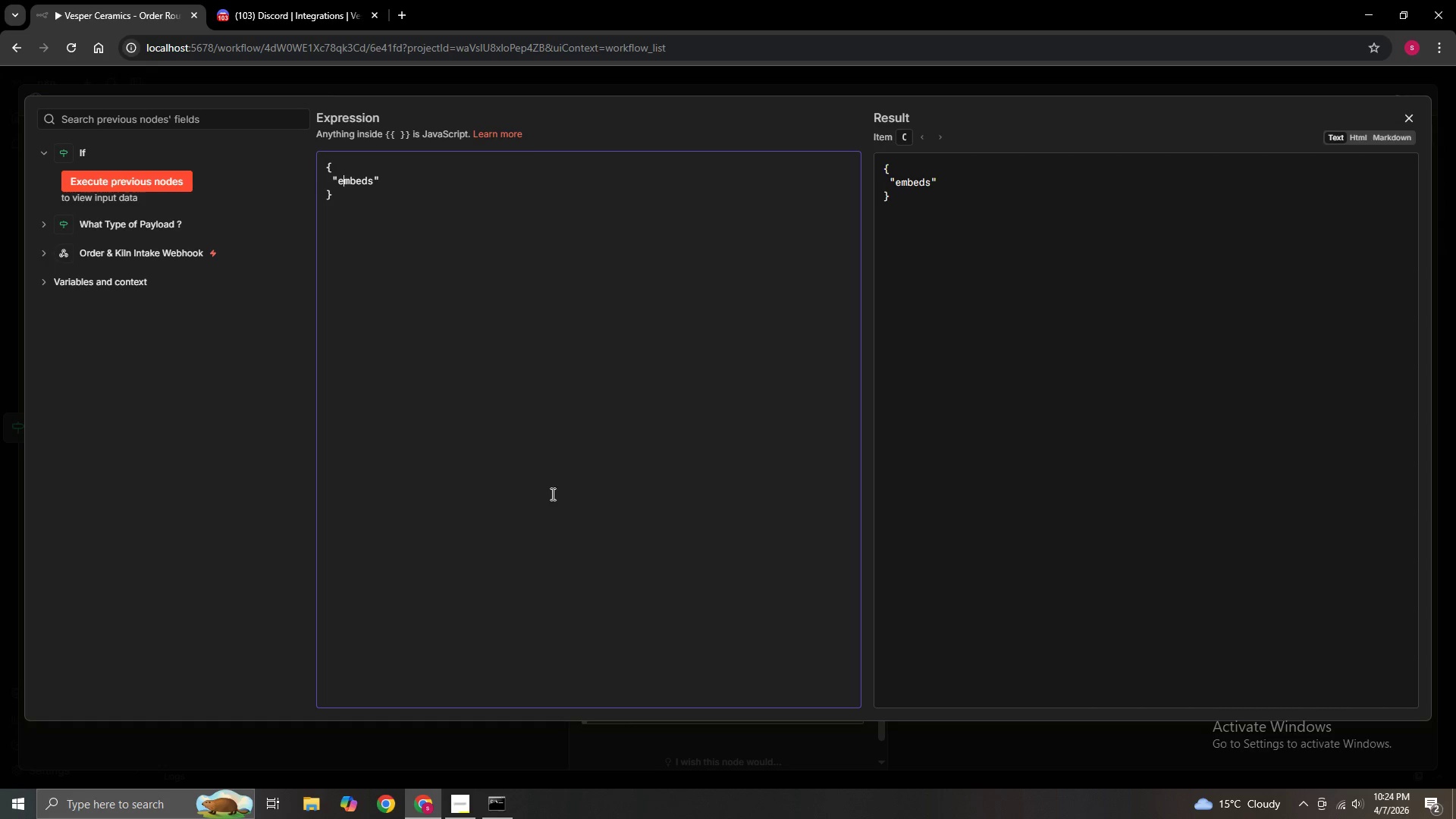 
hold_key(key=ArrowRight, duration=0.61)
 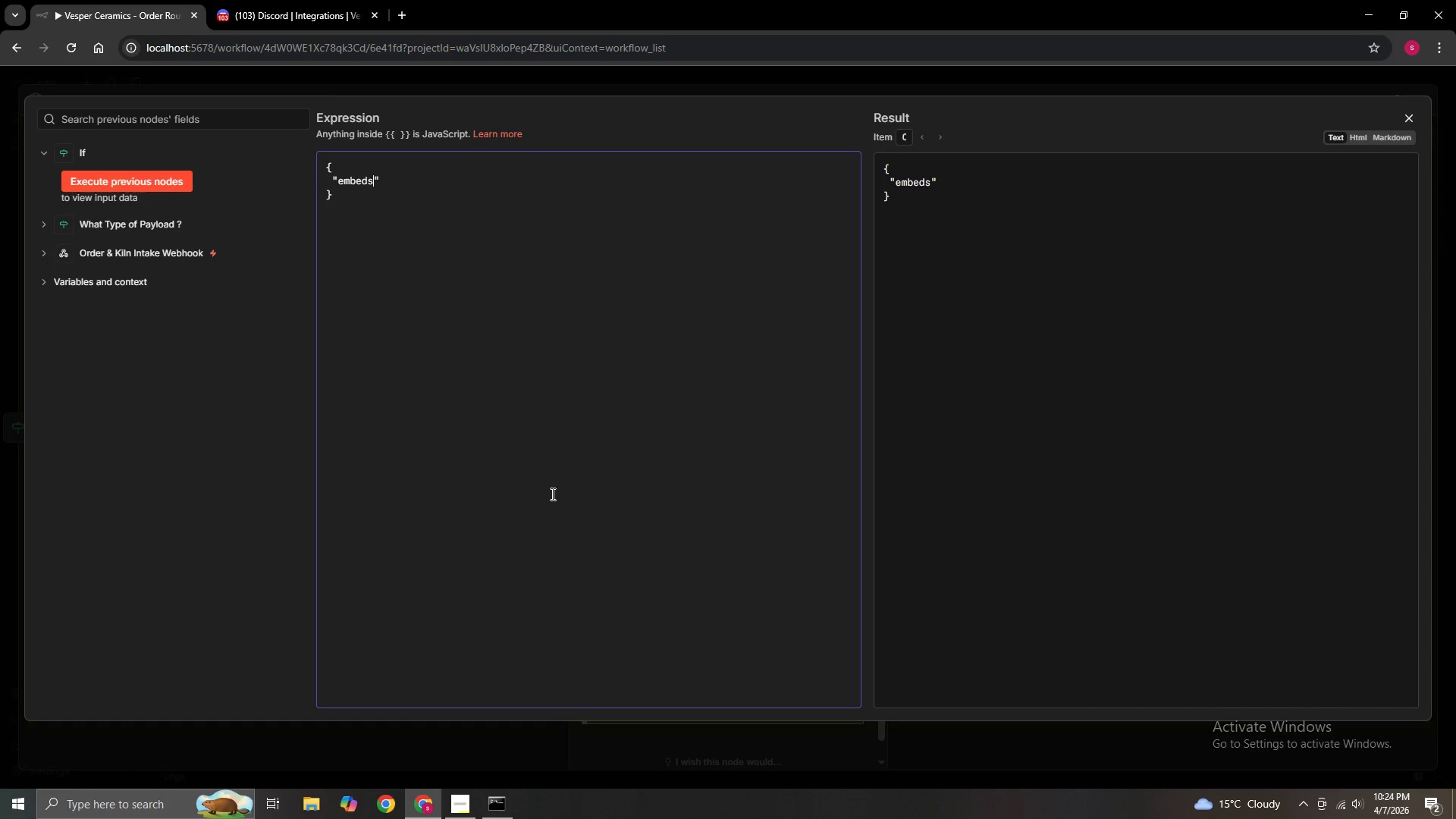 
key(ArrowRight)
 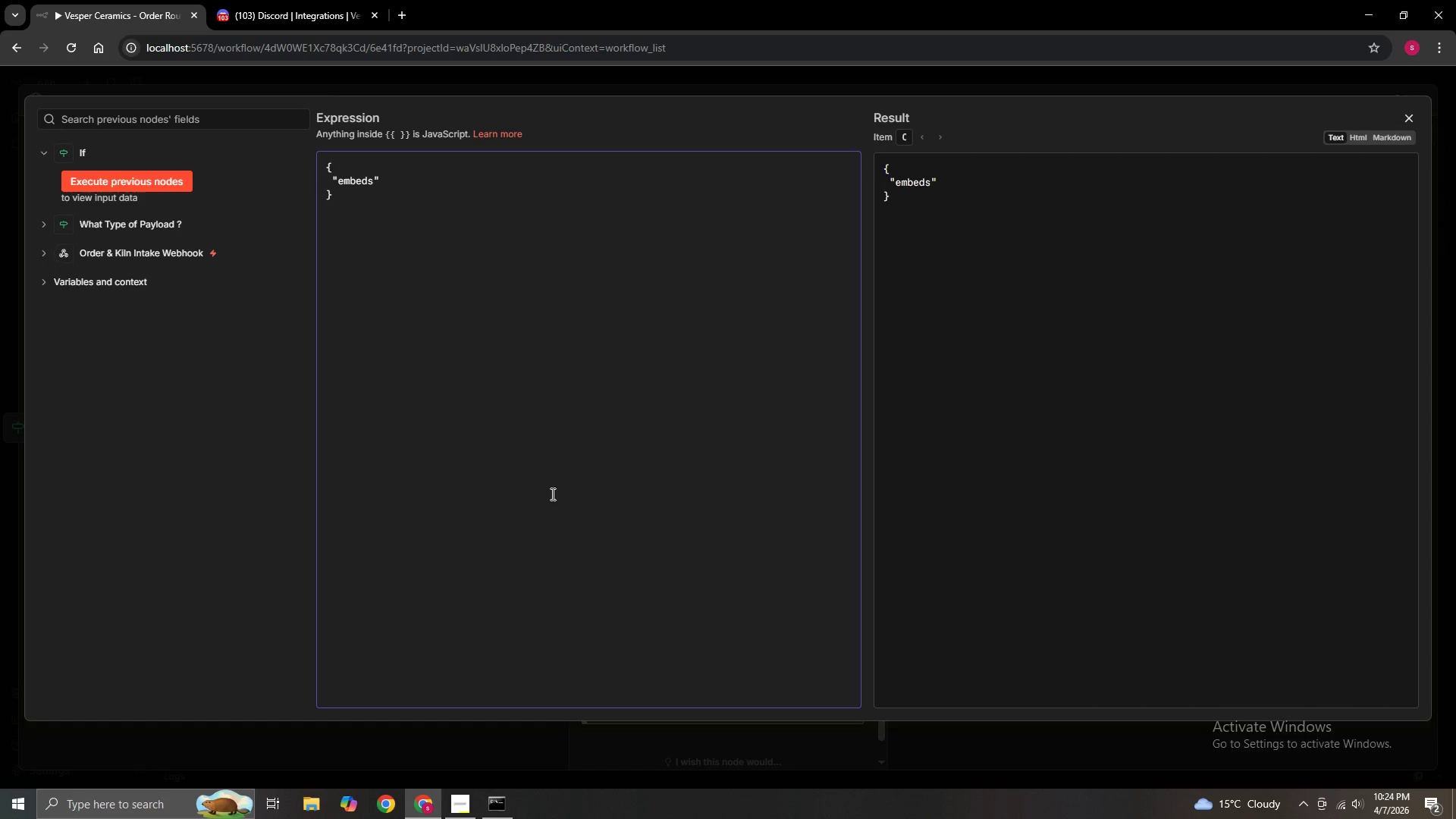 
key(ArrowRight)
 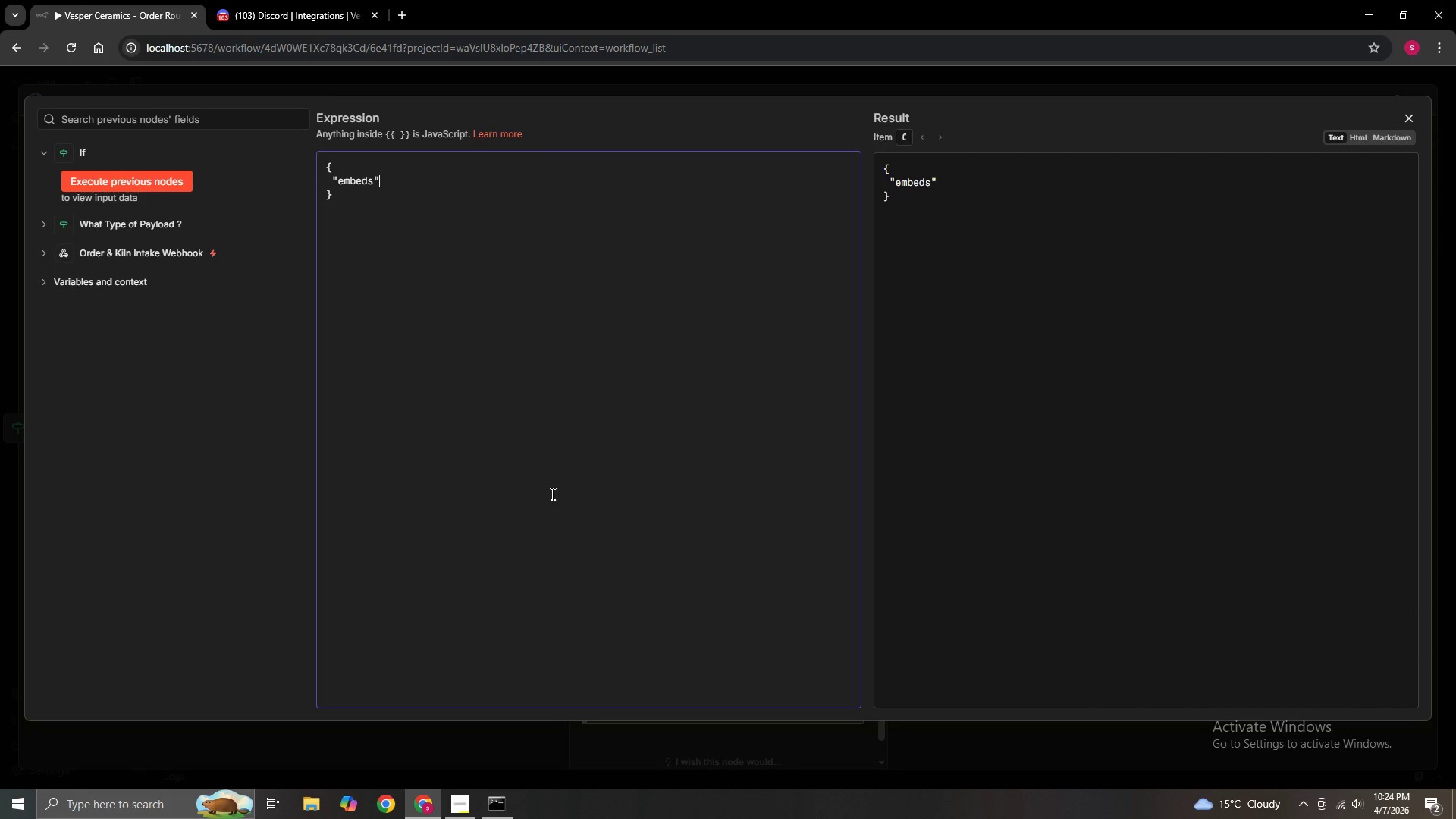 
key(Shift+Semicolon)
 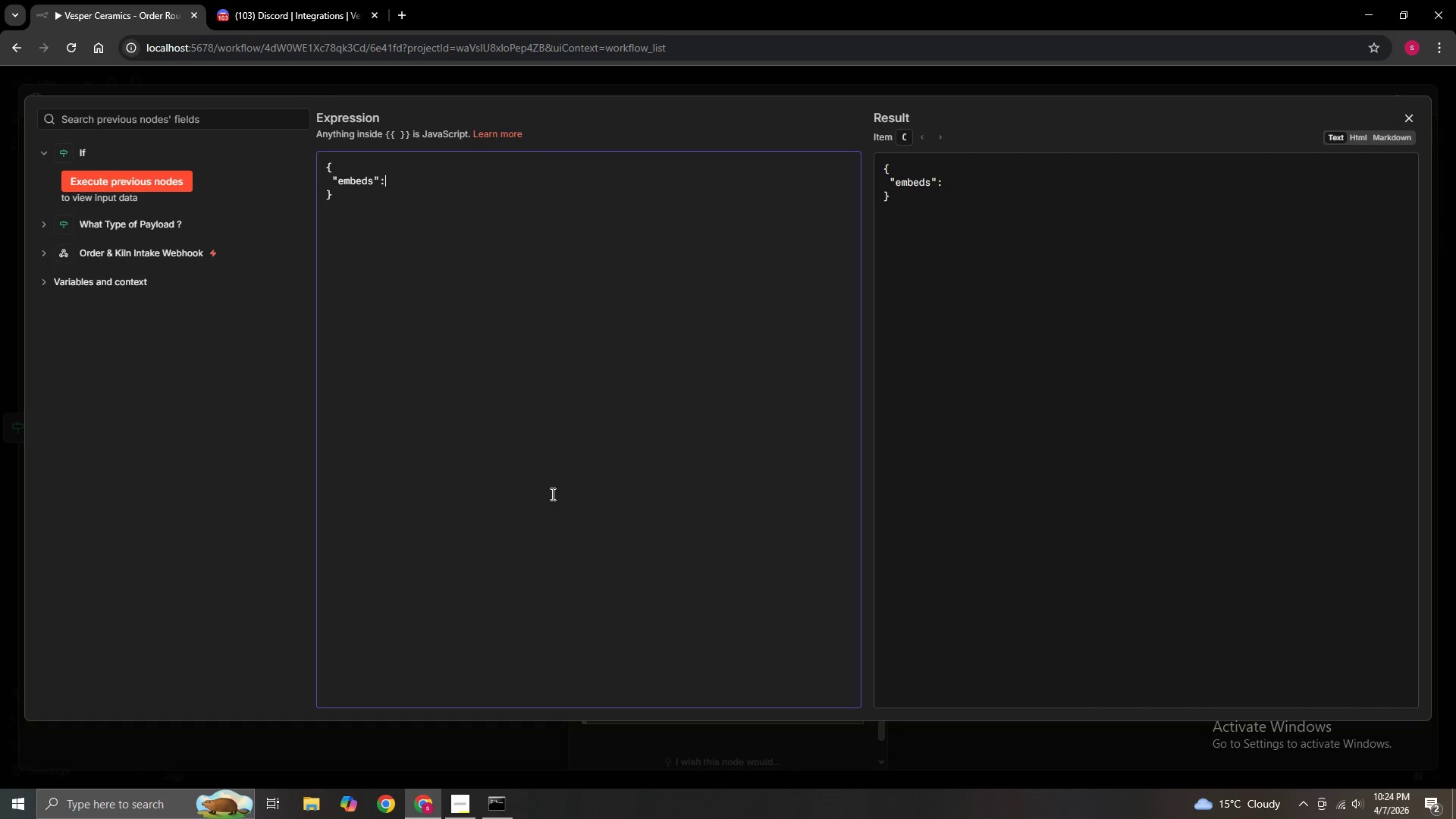 
key(Space)
 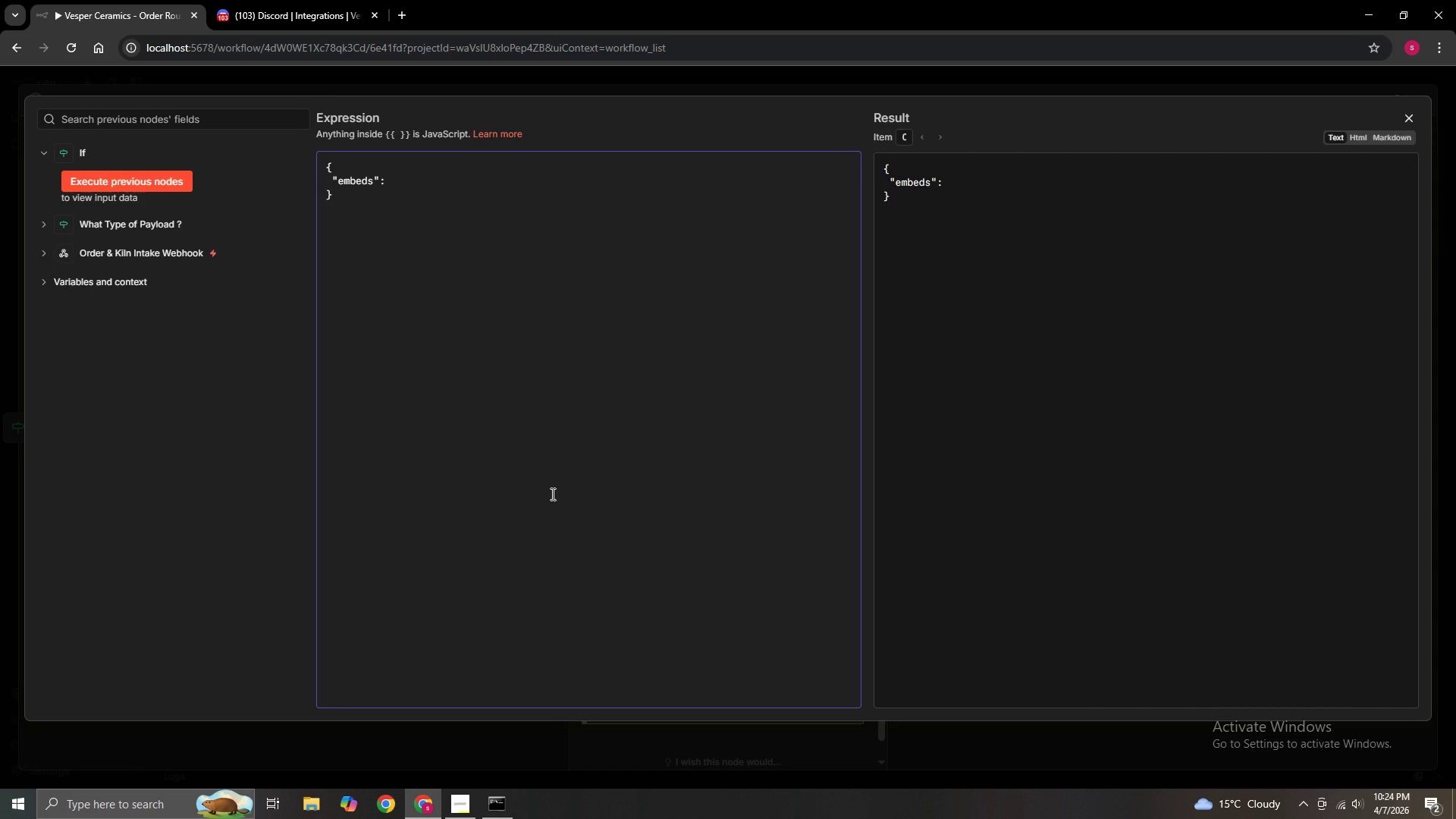 
key(BracketLeft)
 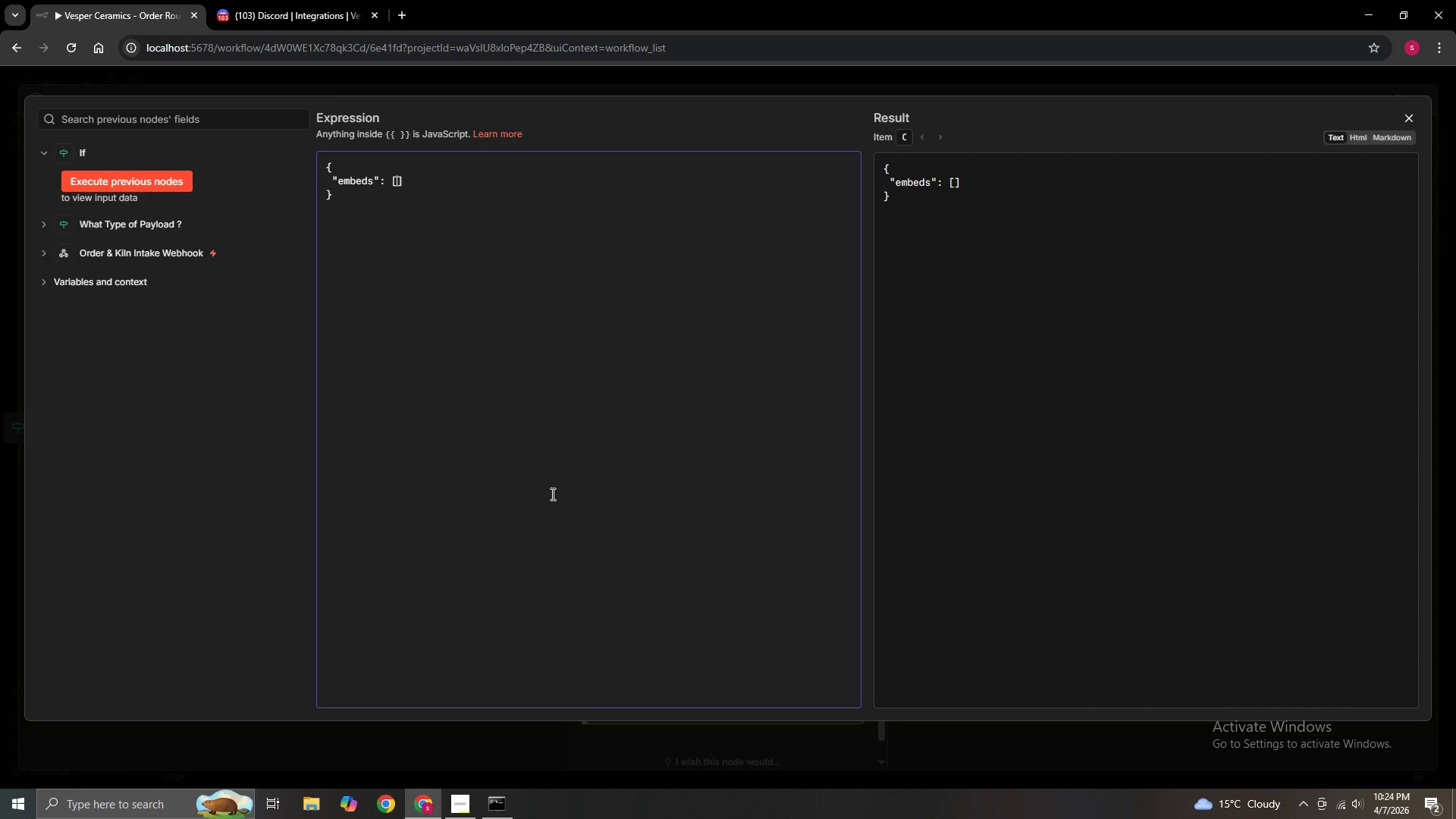 
key(Shift+BracketLeft)
 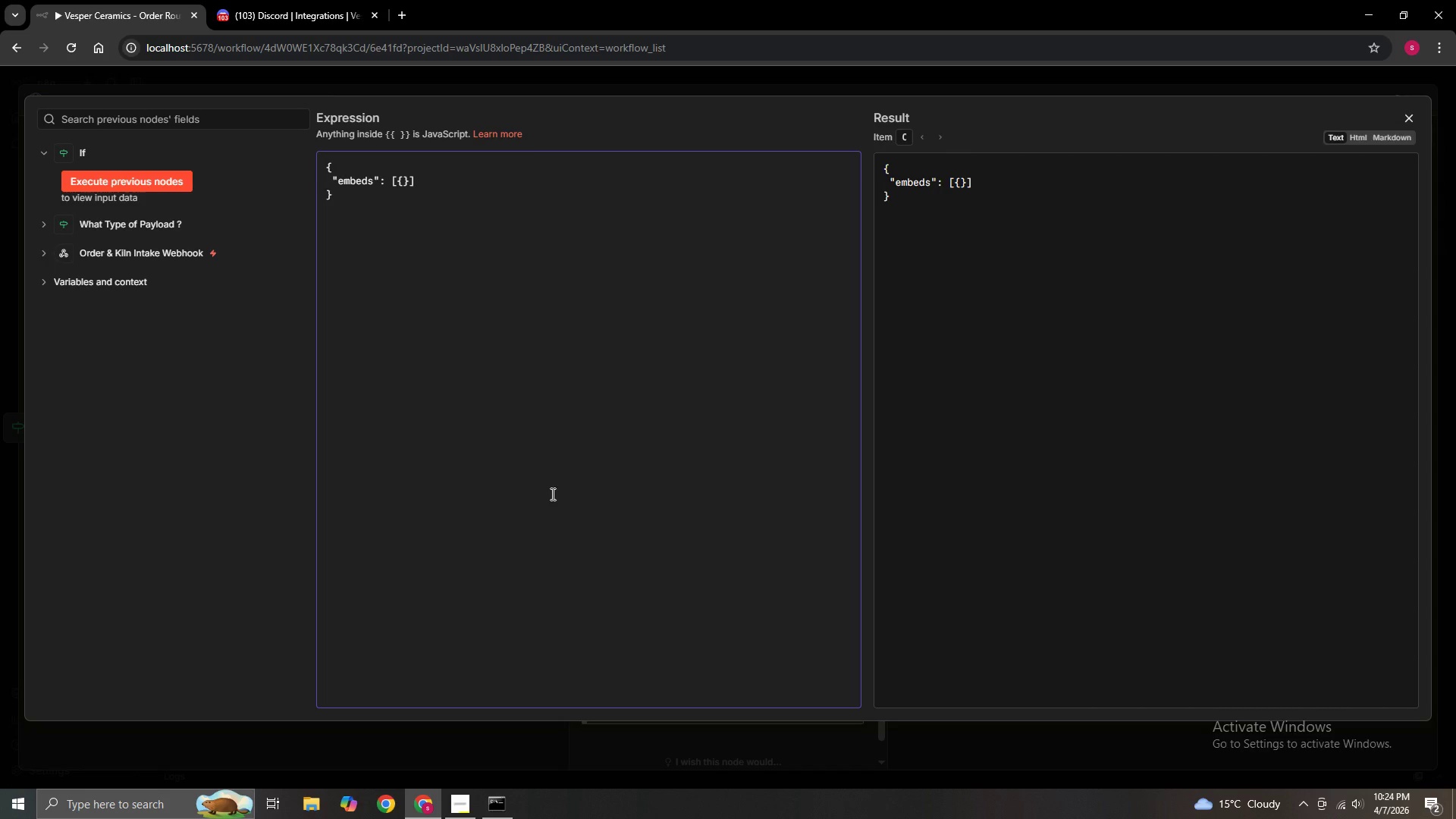 
key(Enter)
 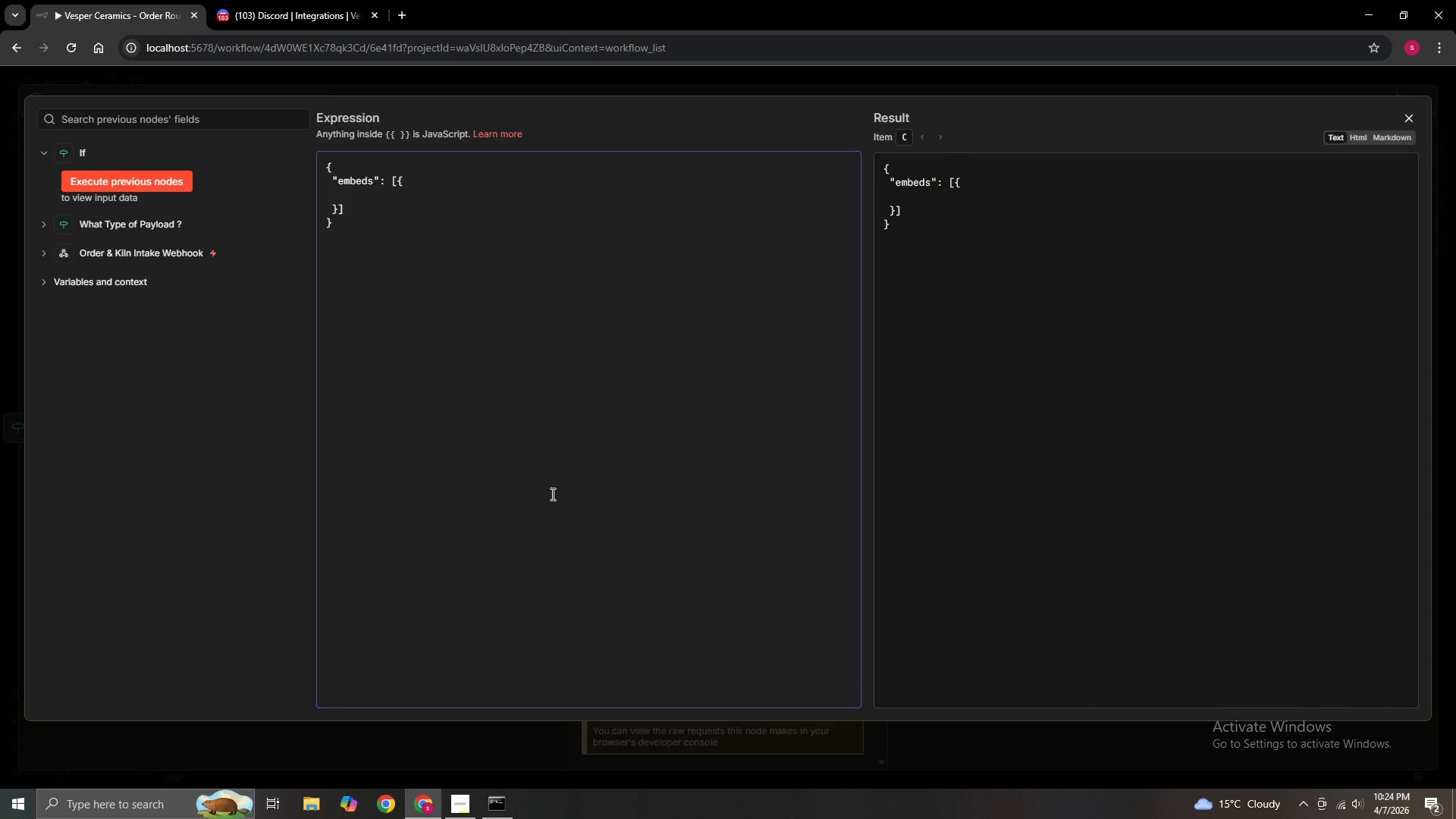 
type(   "title)
 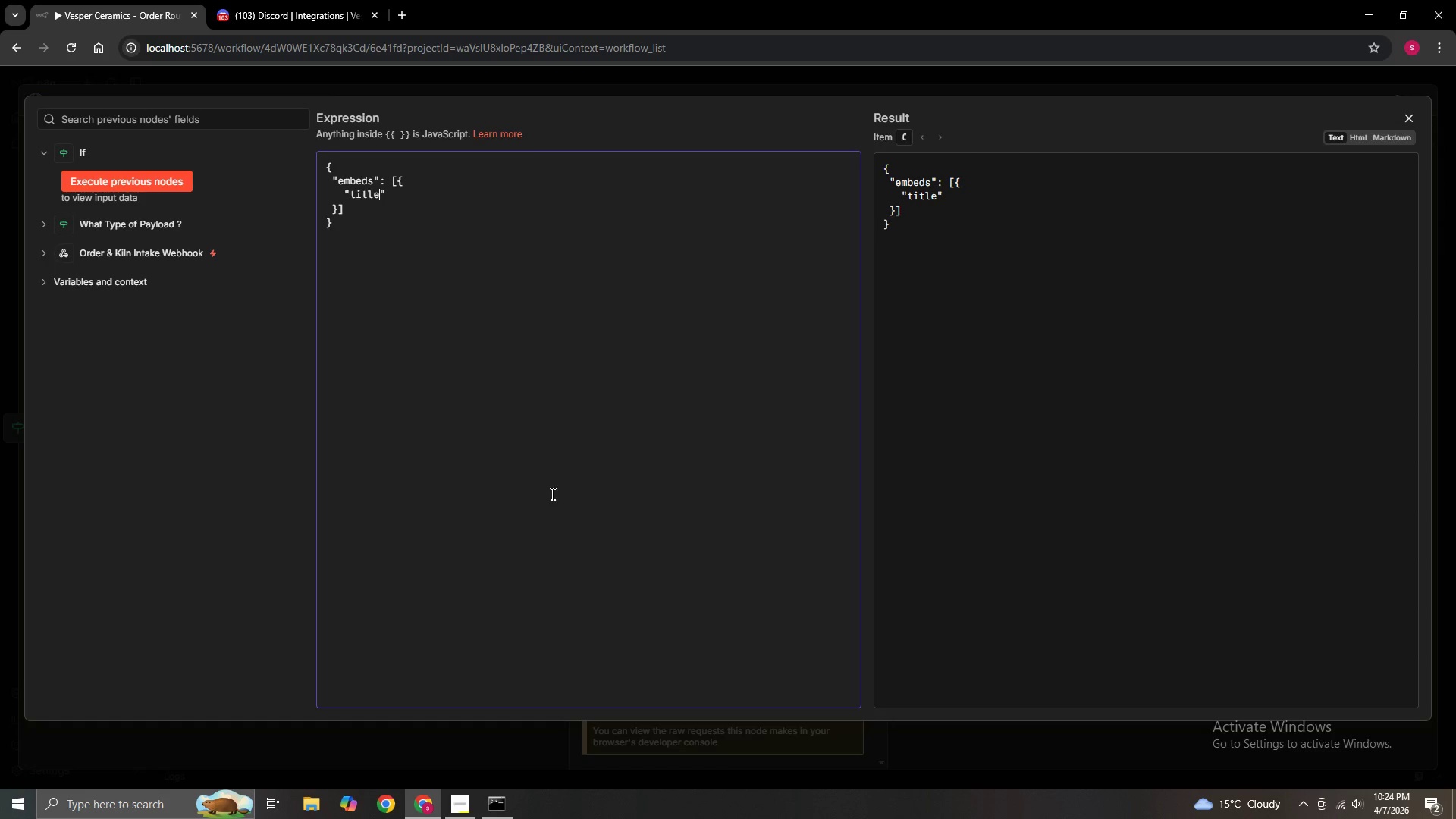 
 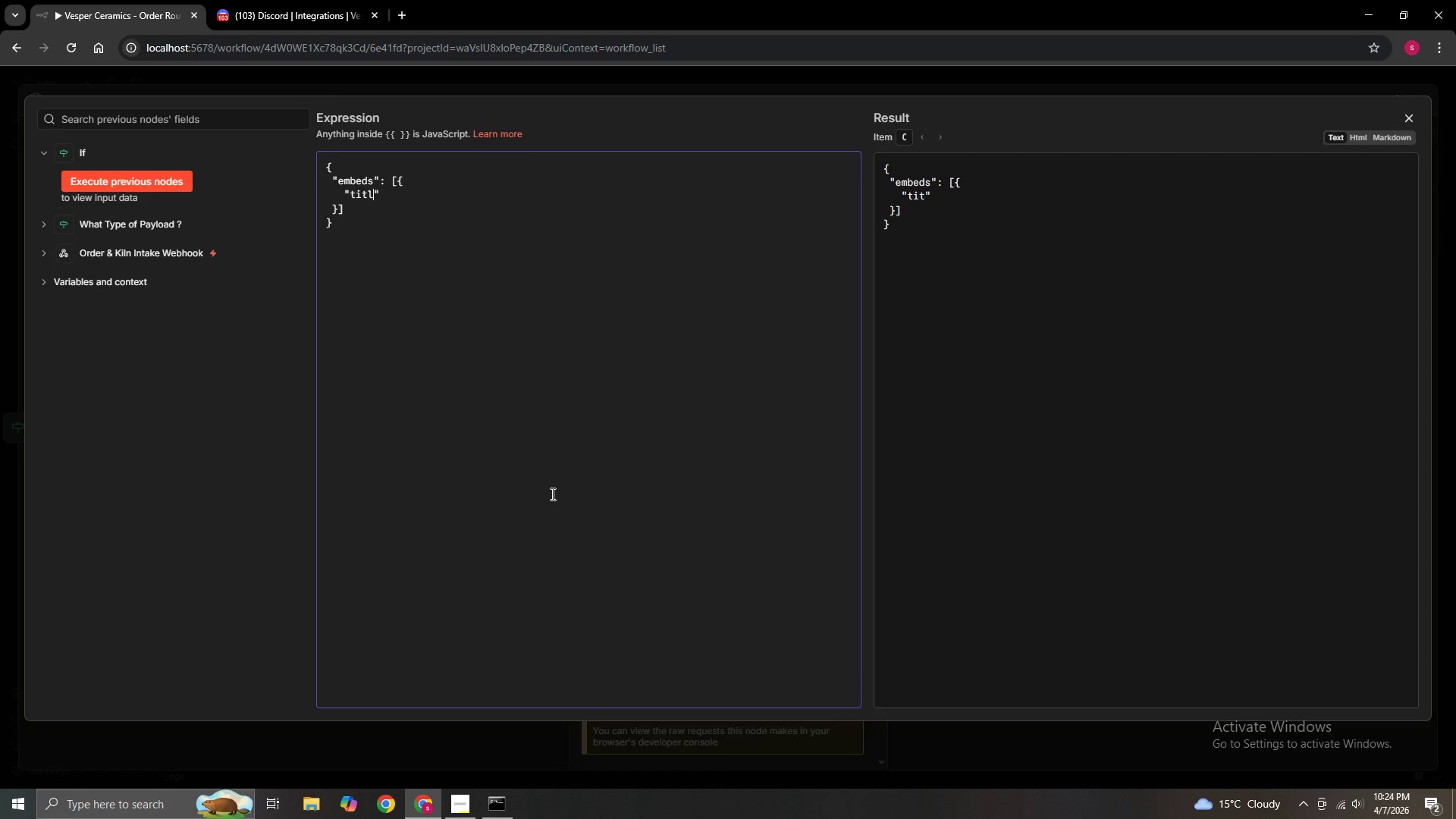 
hold_key(key=ShiftLeft, duration=0.66)
 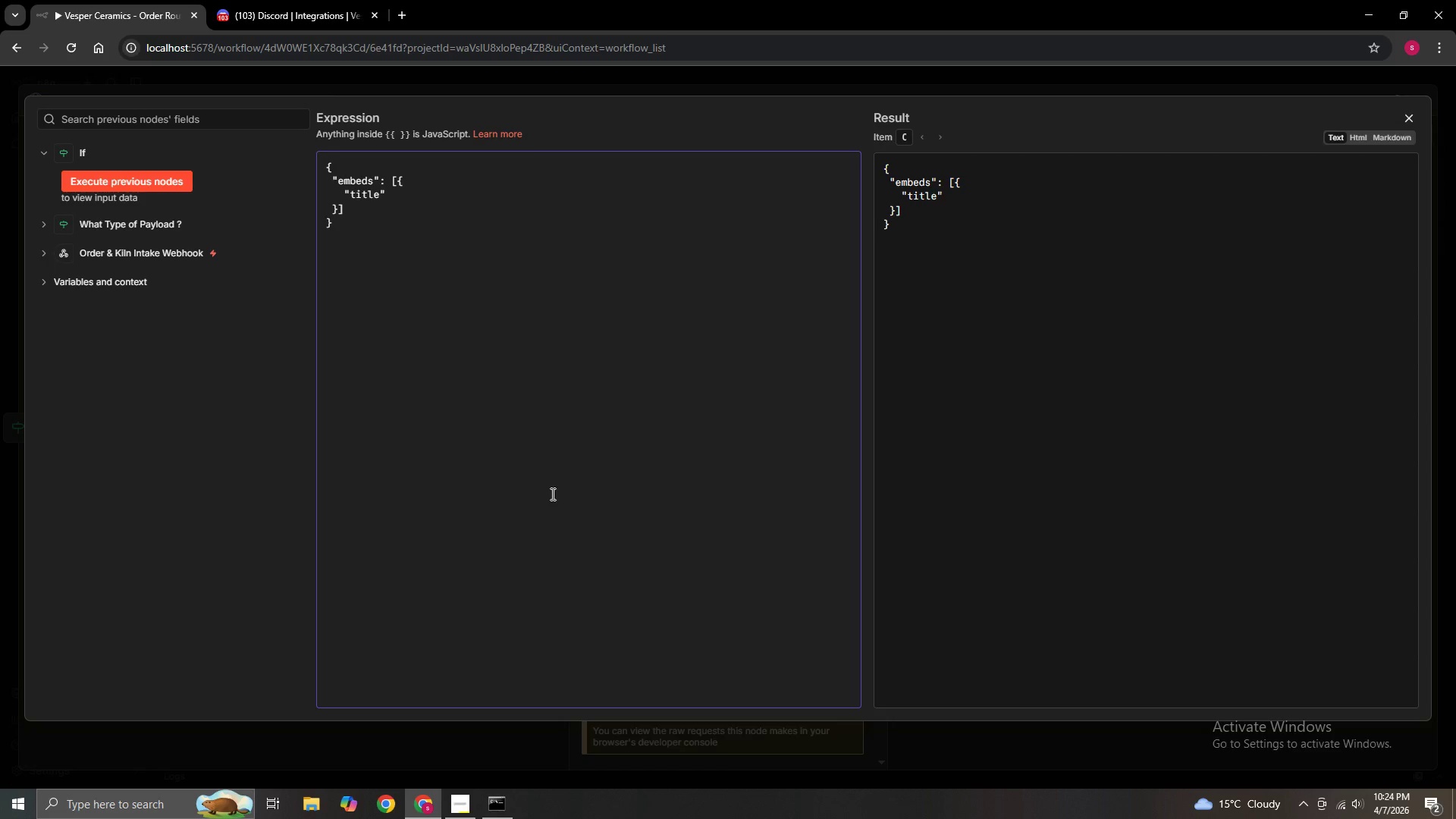 
hold_key(key=ShiftLeft, duration=1.86)
 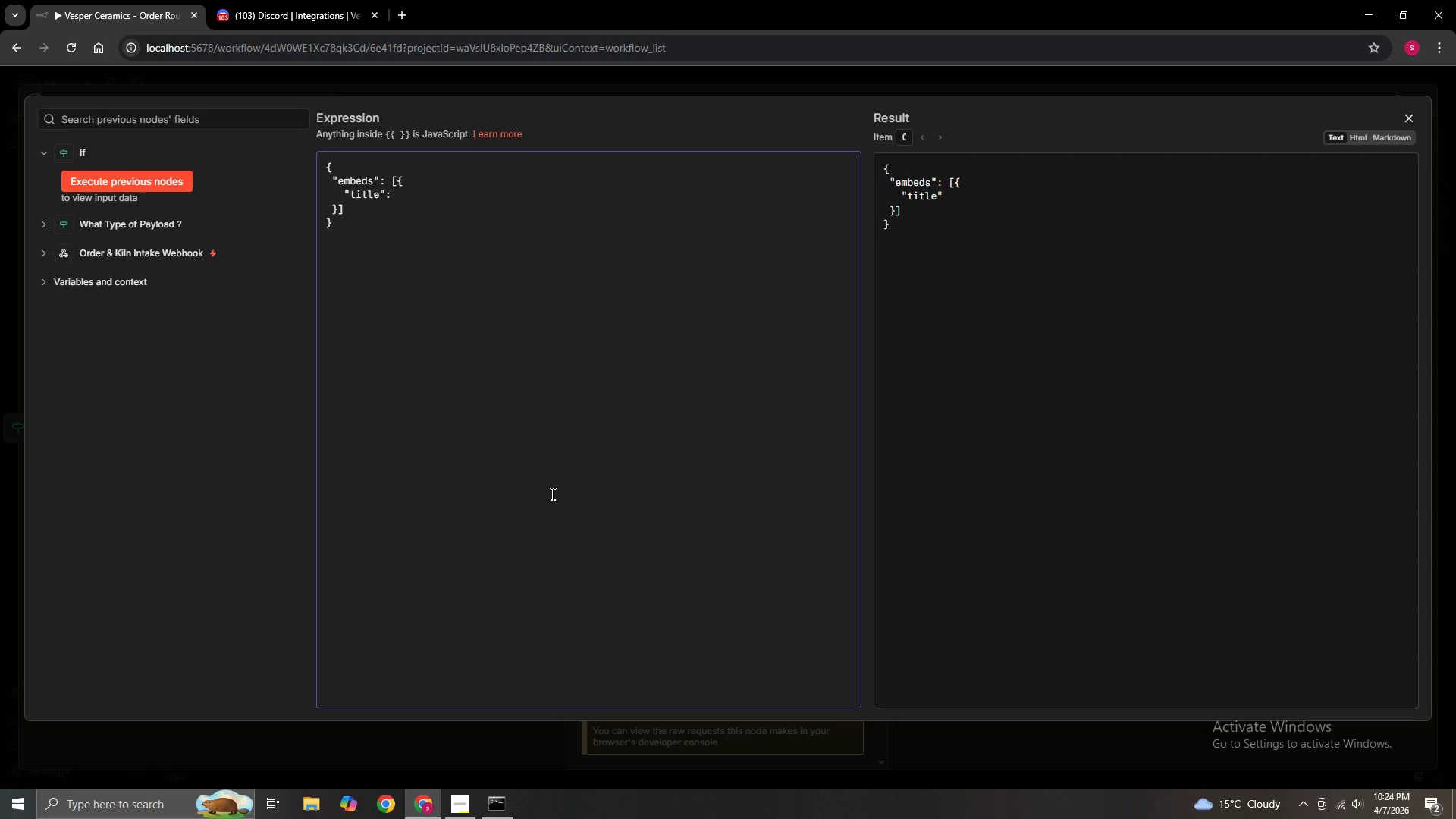 
key(ArrowRight)
 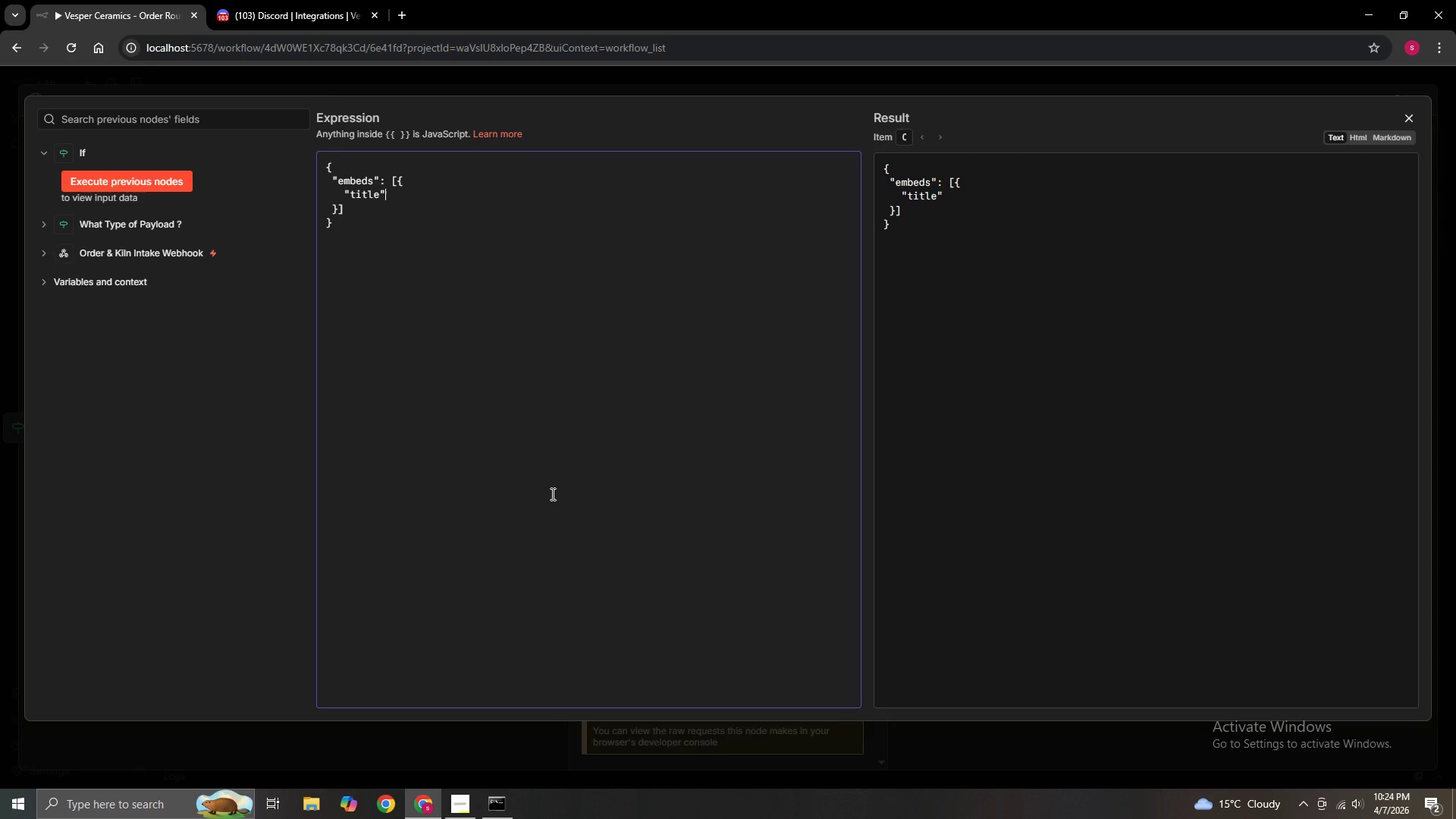 
key(Shift+Semicolon)
 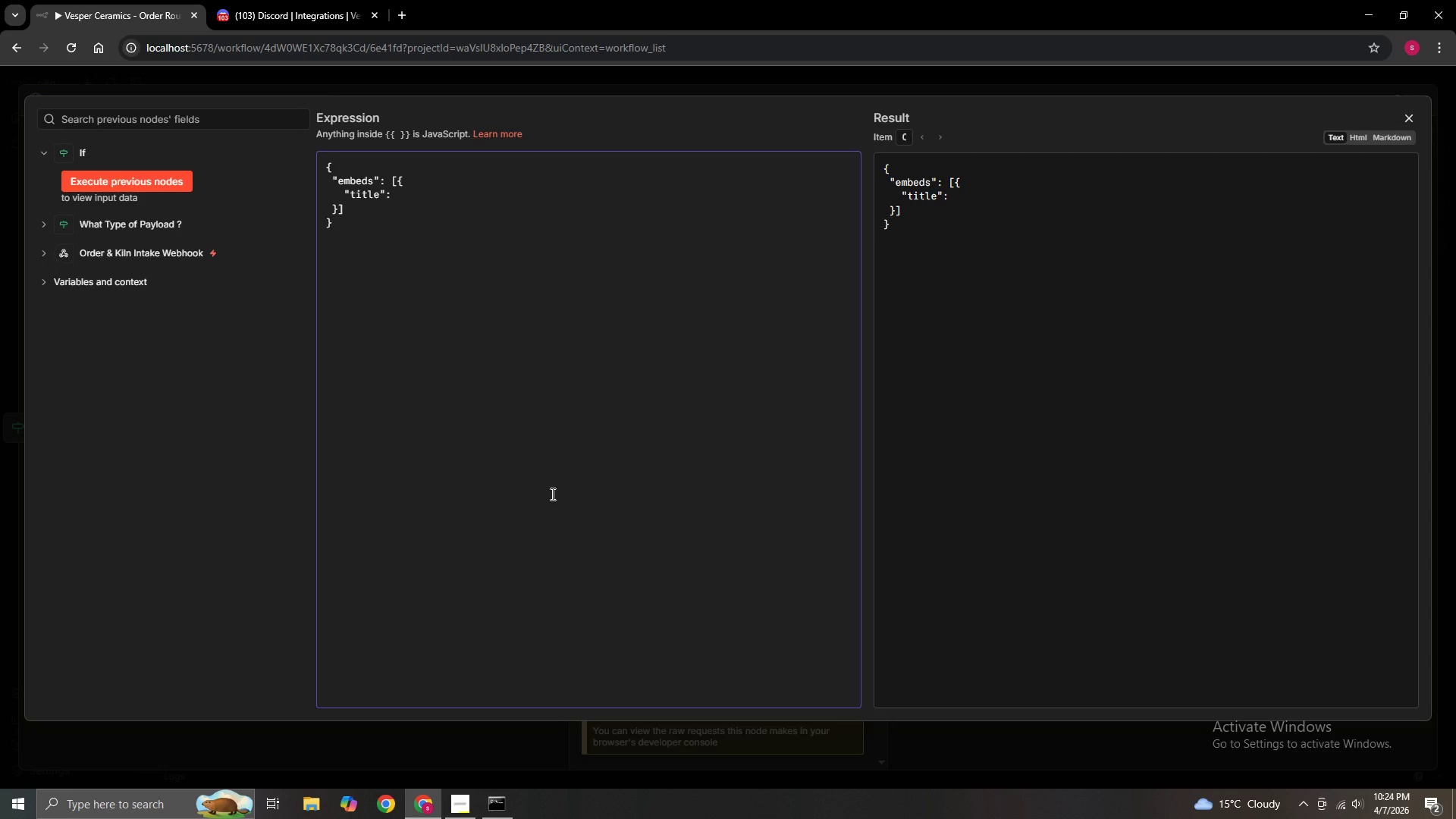 
key(Space)
 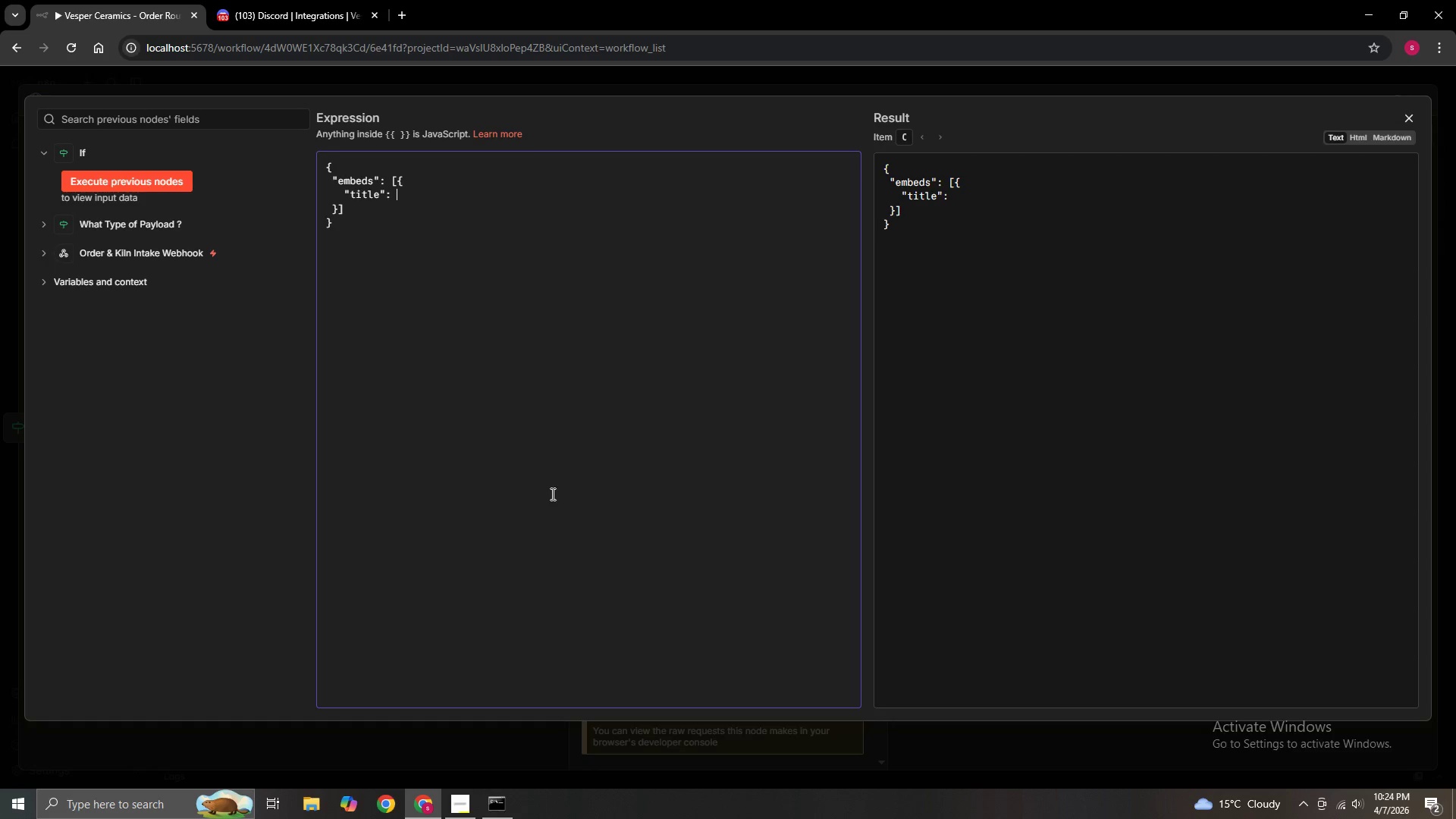 
key(Shift+Quote)
 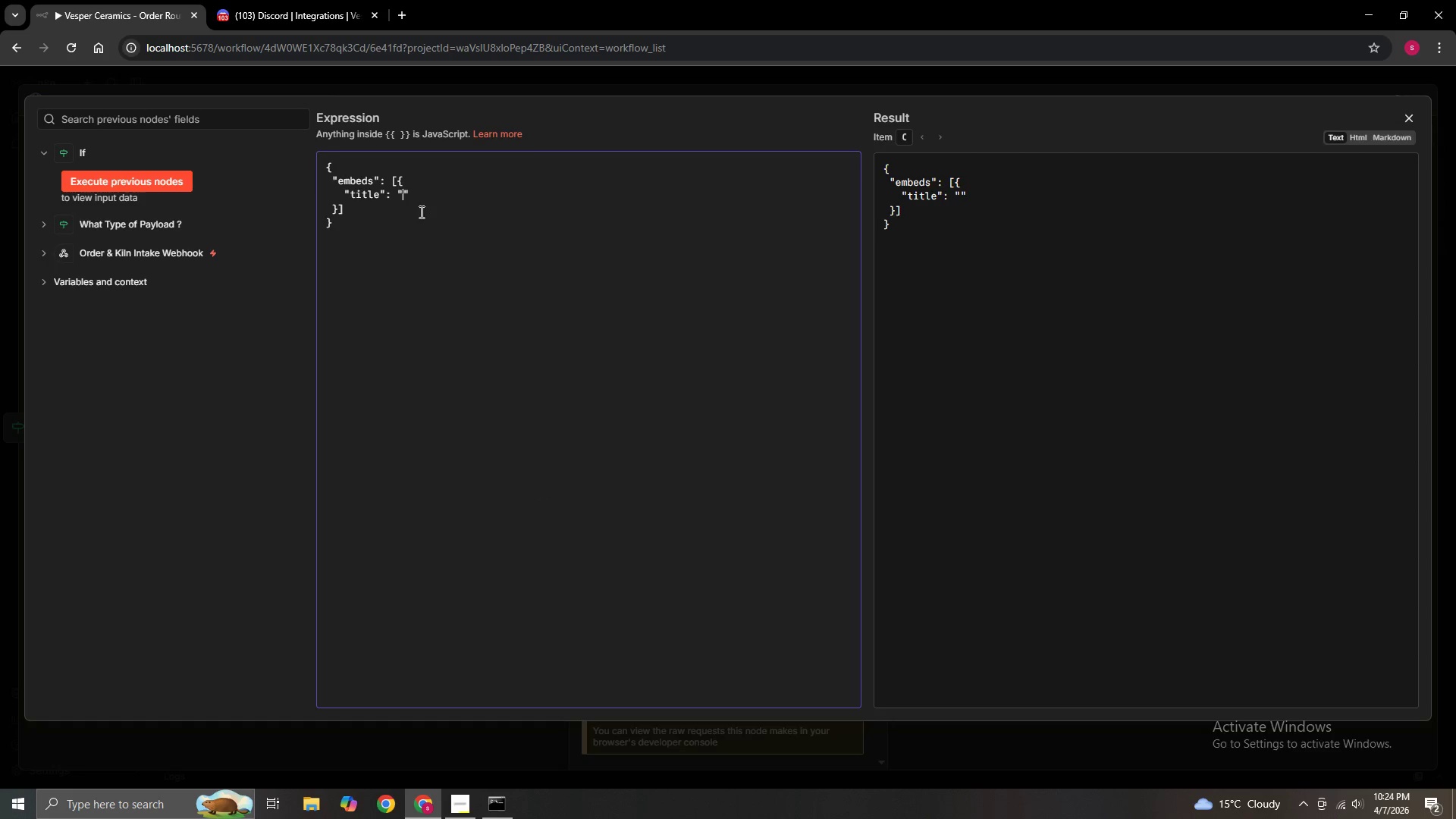 
key(Space)
 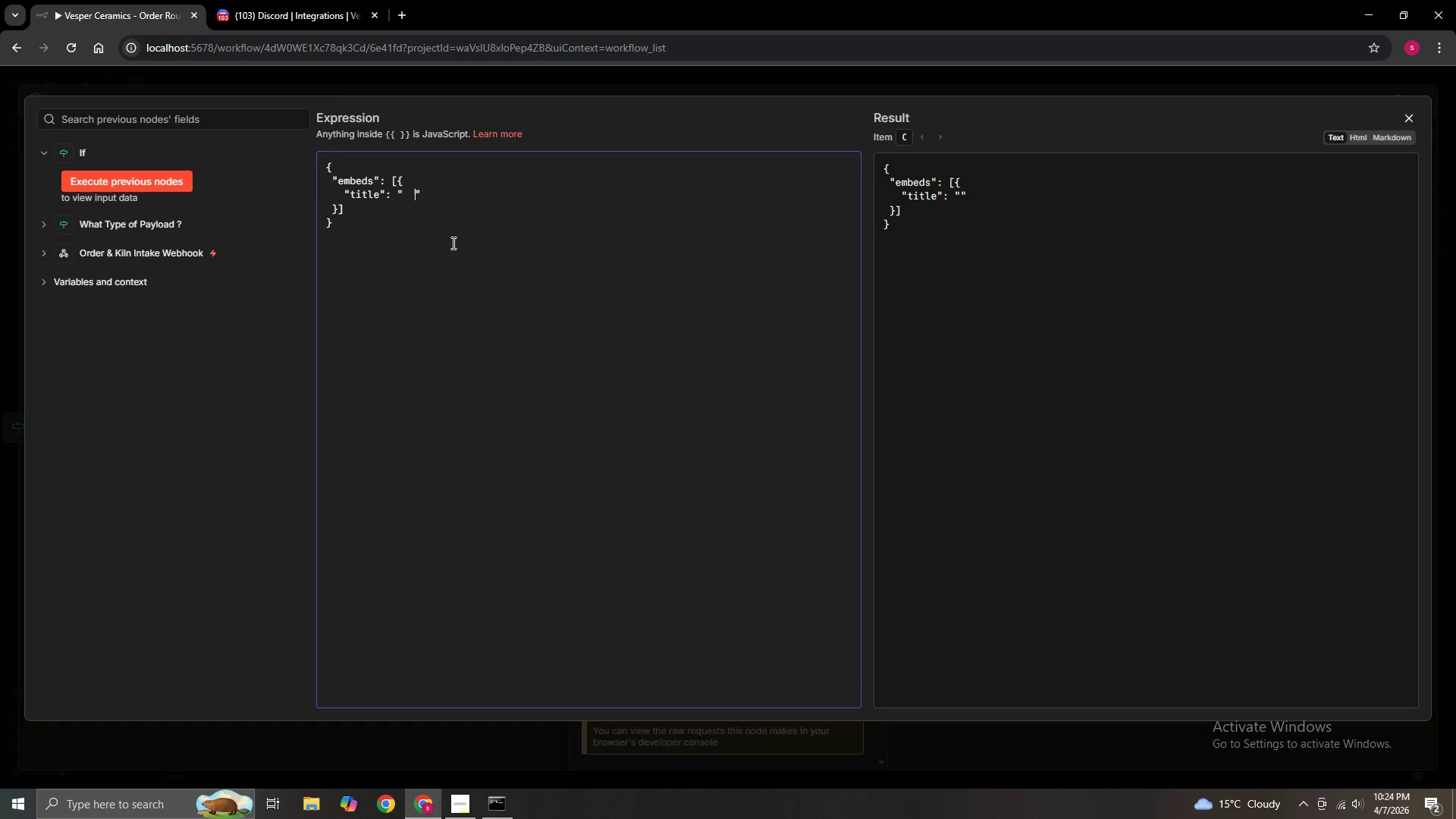 
key(Space)
 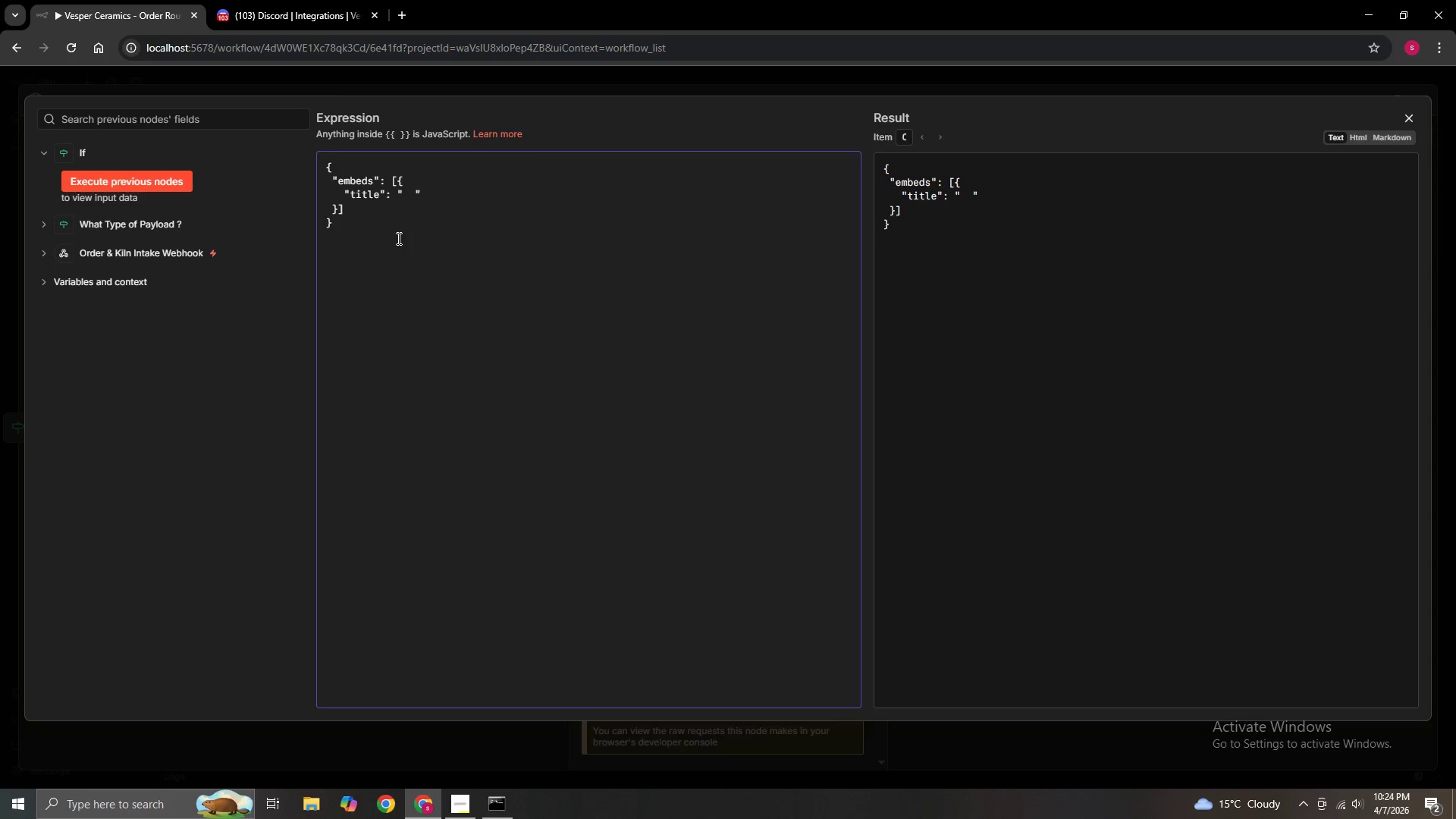 
key(ArrowLeft)
 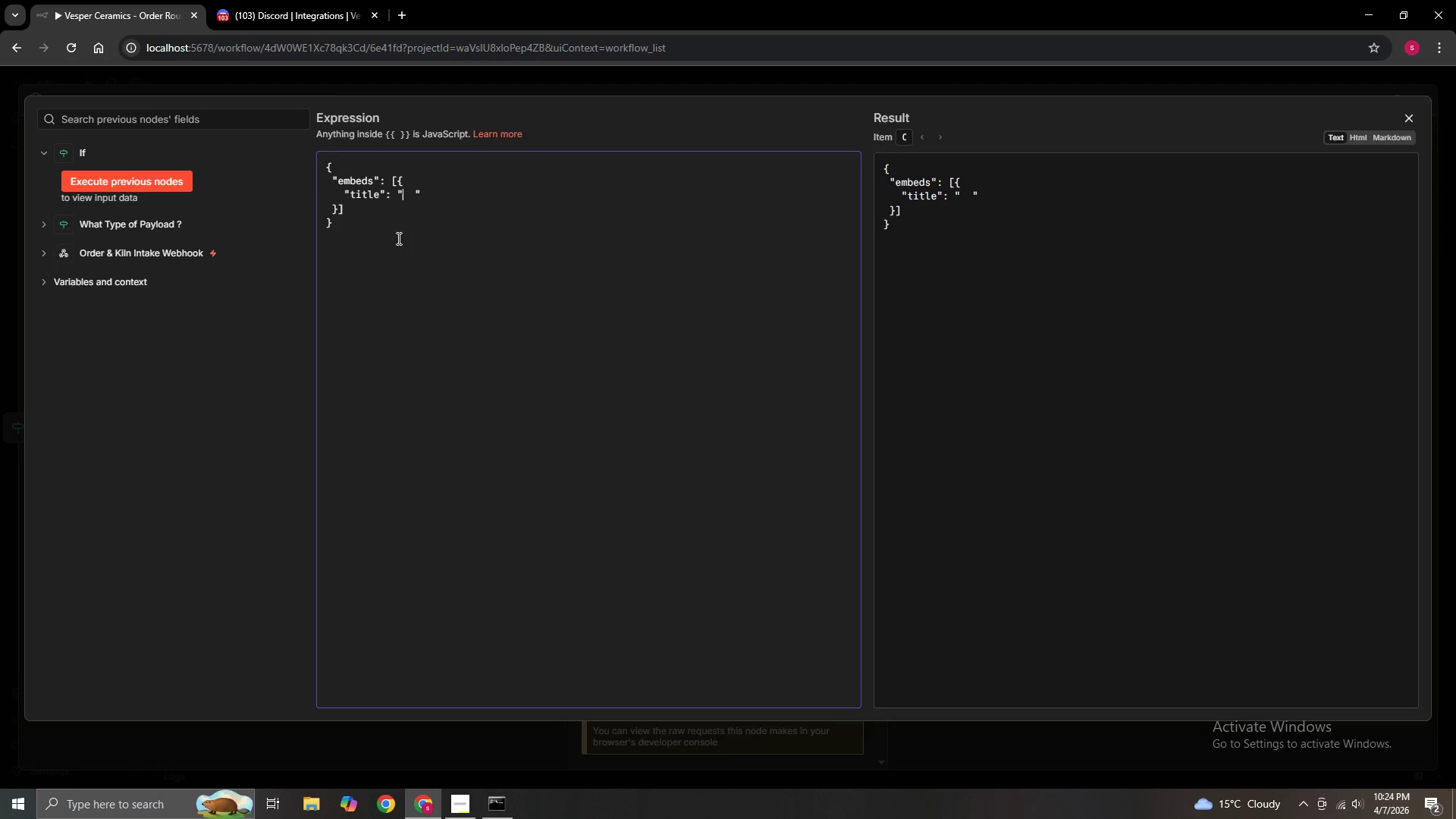 
key(ArrowLeft)
 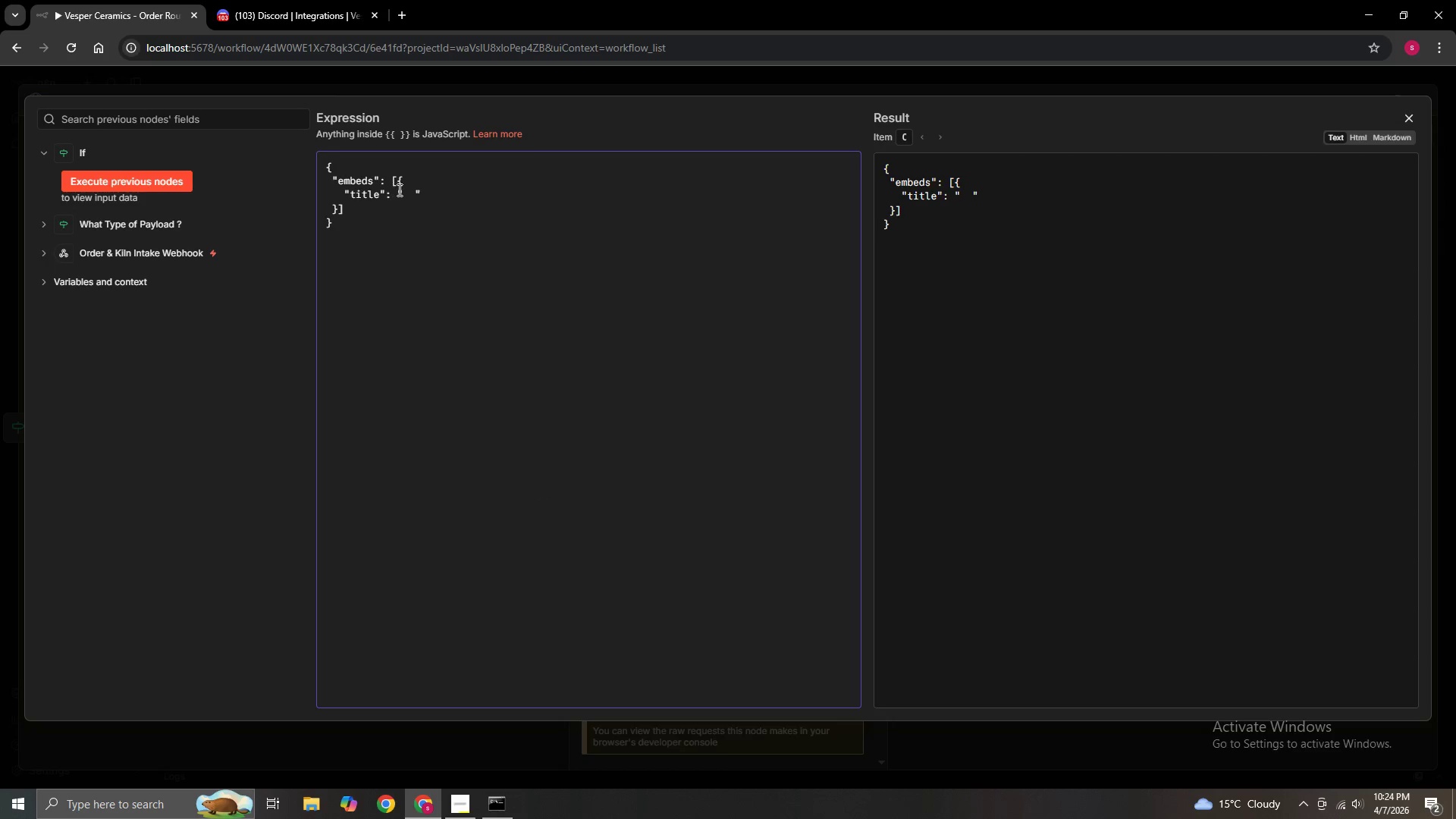 
right_click([405, 193])
 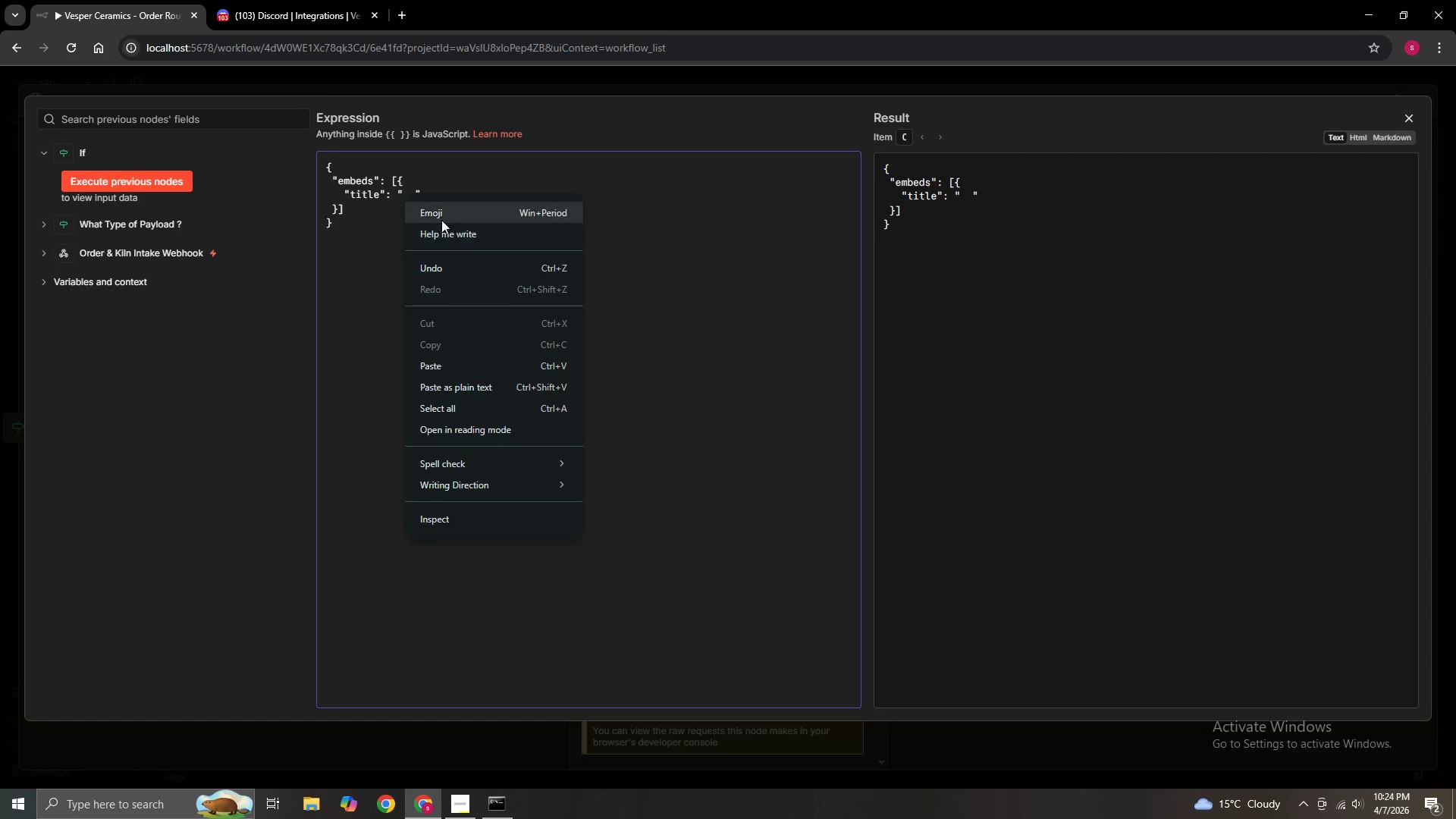 
left_click([444, 212])
 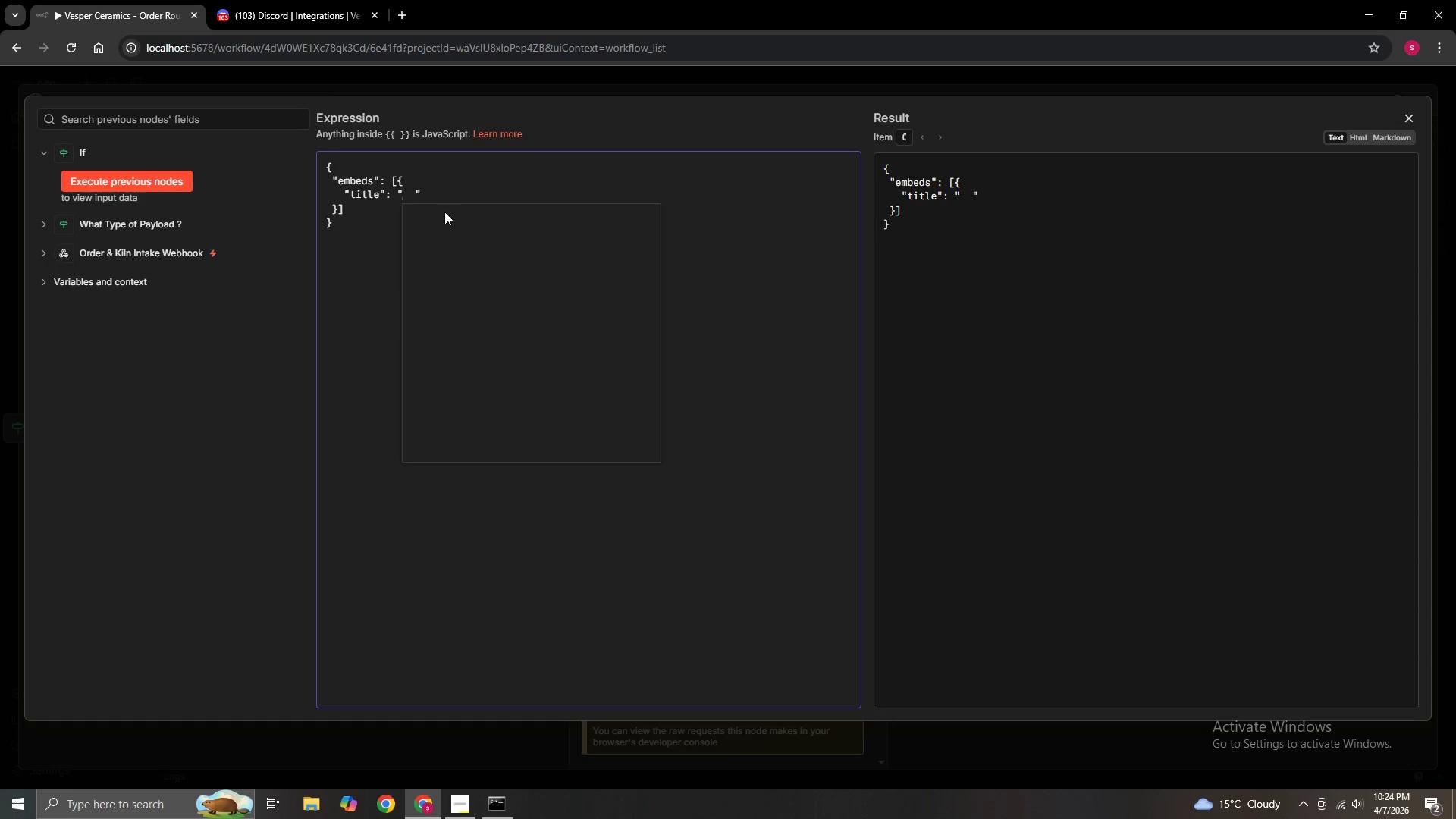 
key(Meta+MetaLeft)
 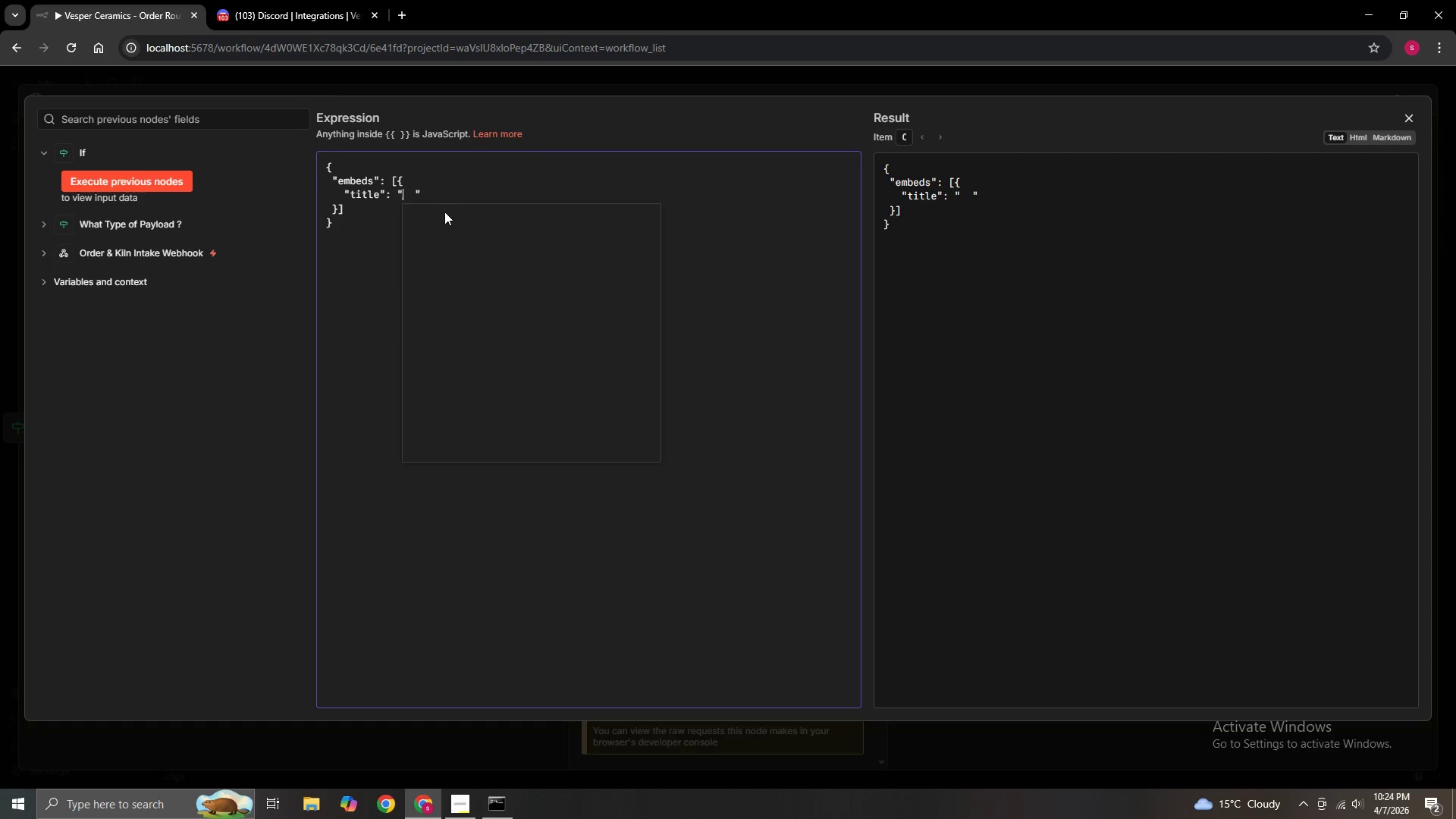 
scroll: coordinate [457, 434], scroll_direction: down, amount: 2.0
 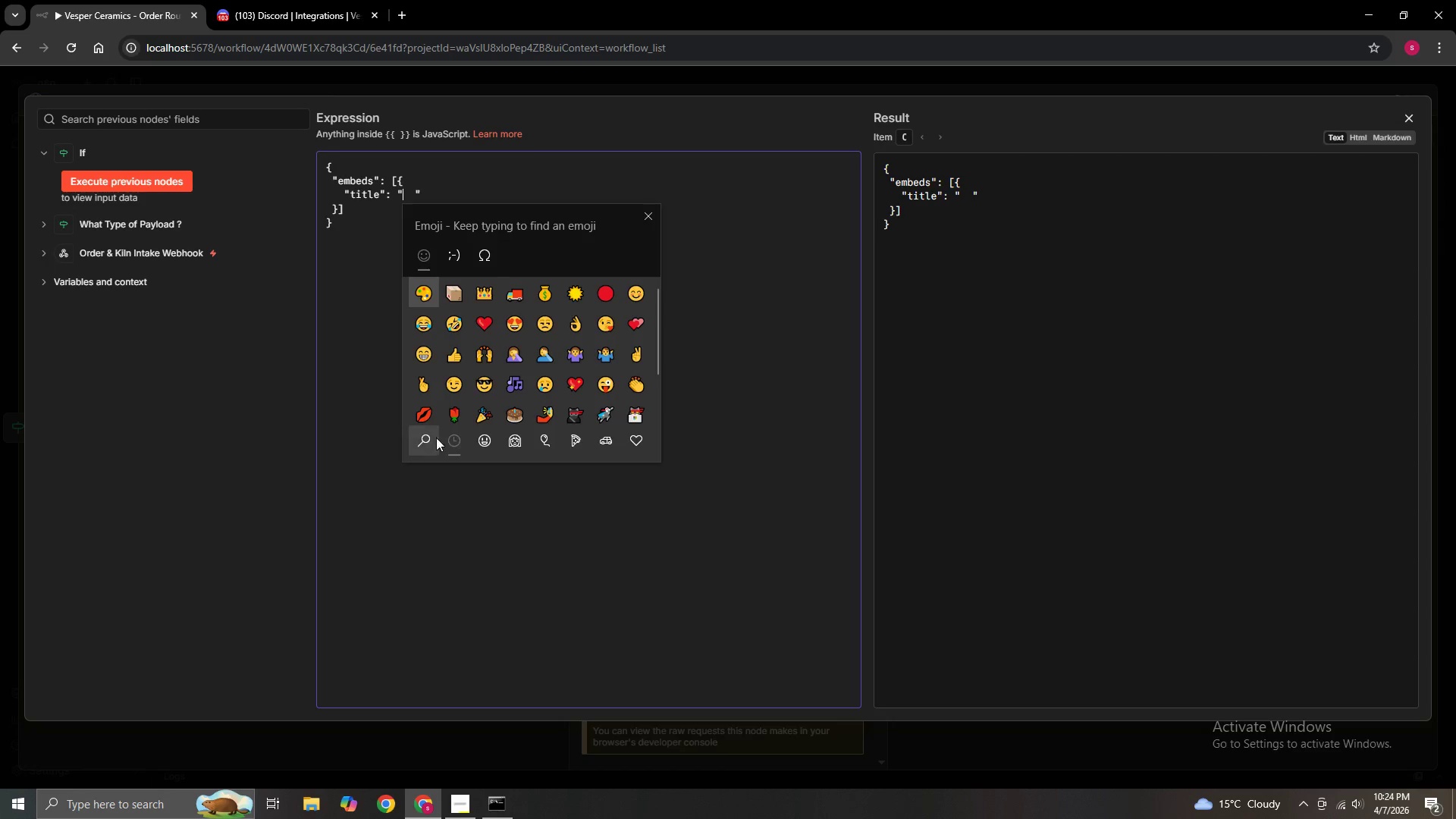 
left_click([435, 438])
 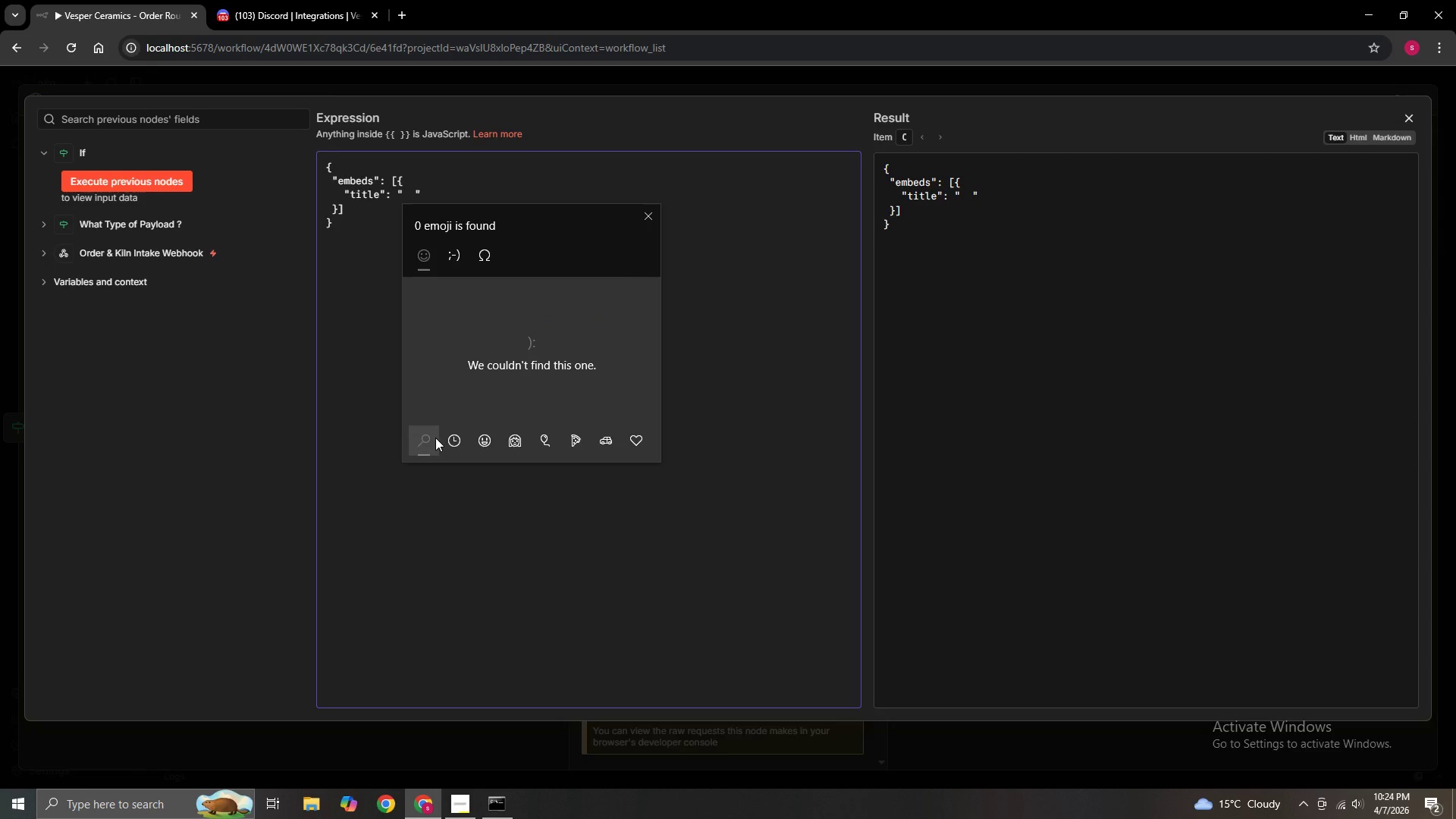 
type(em)
key(Backspace)
key(Backspace)
type(pol)
 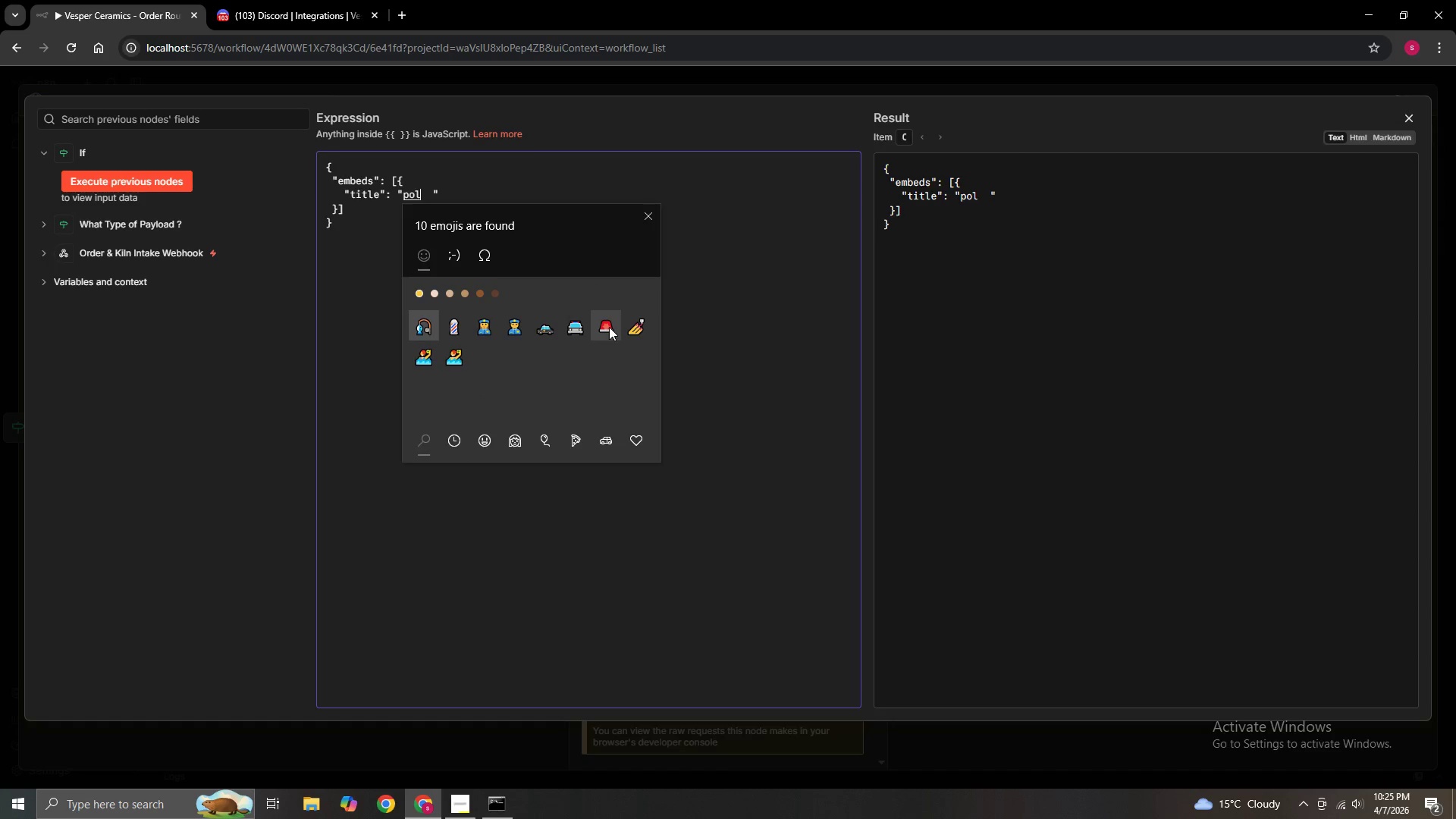 
left_click([610, 325])
 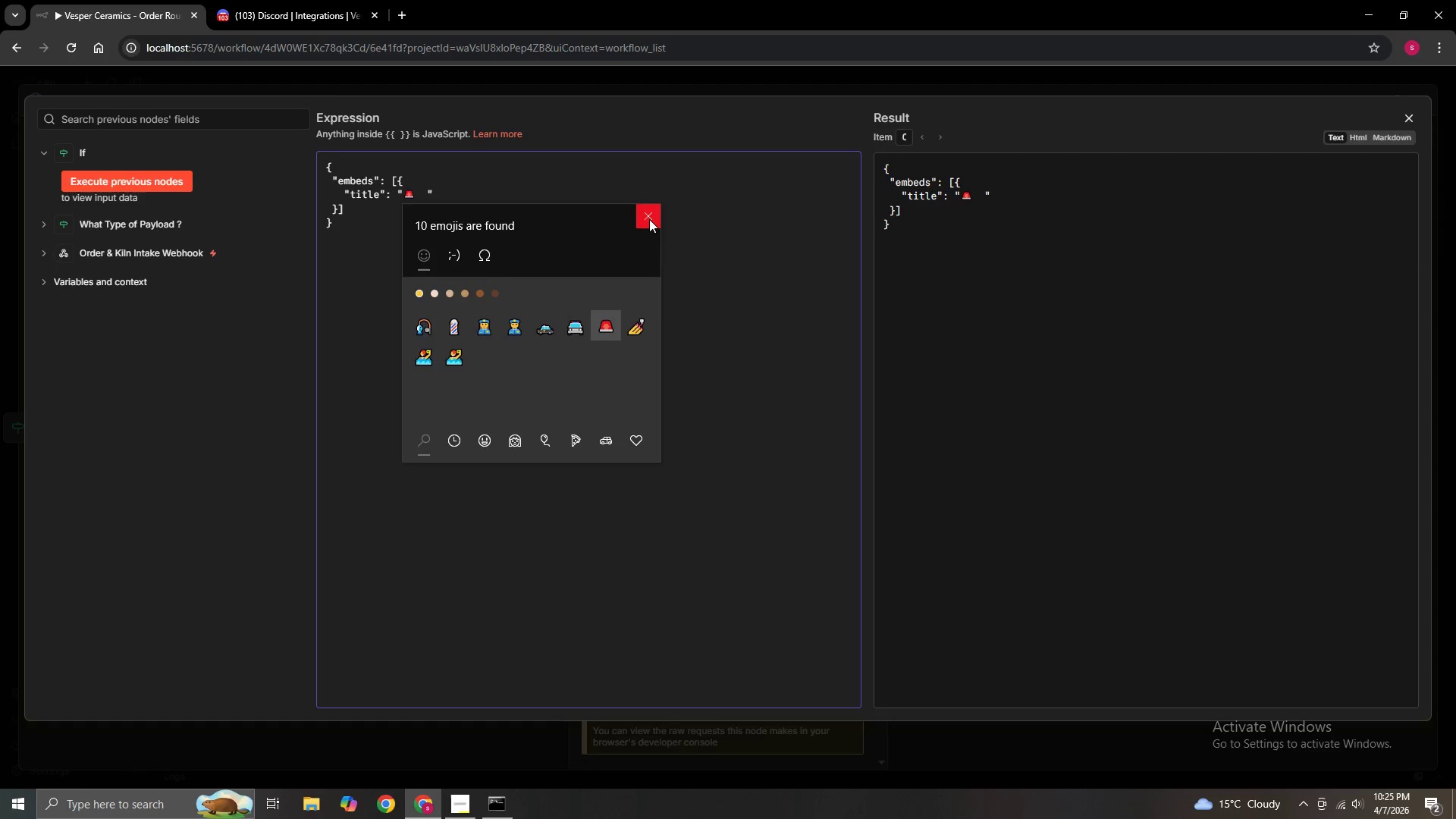 
left_click([652, 219])
 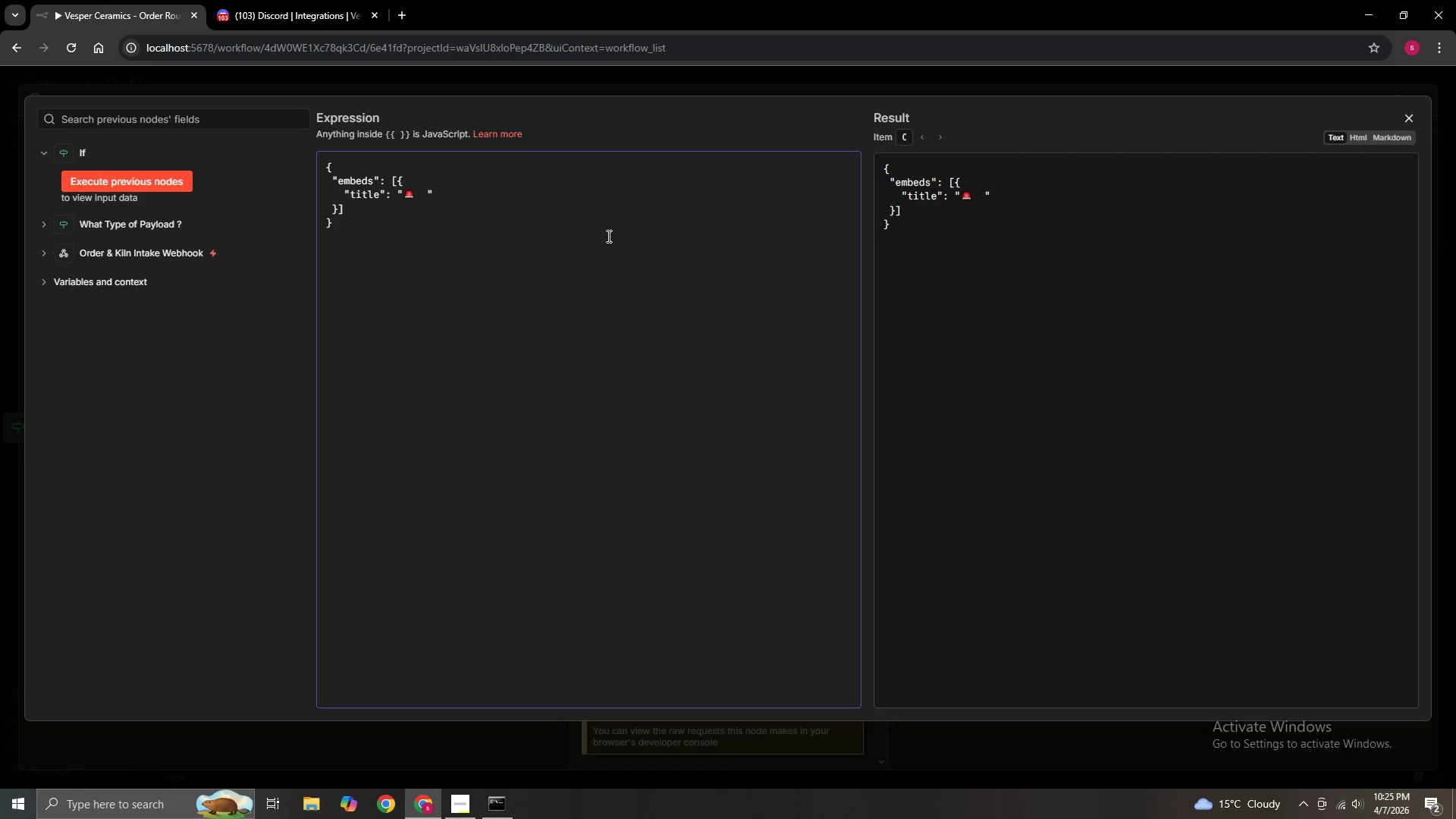 
key(ArrowRight)
 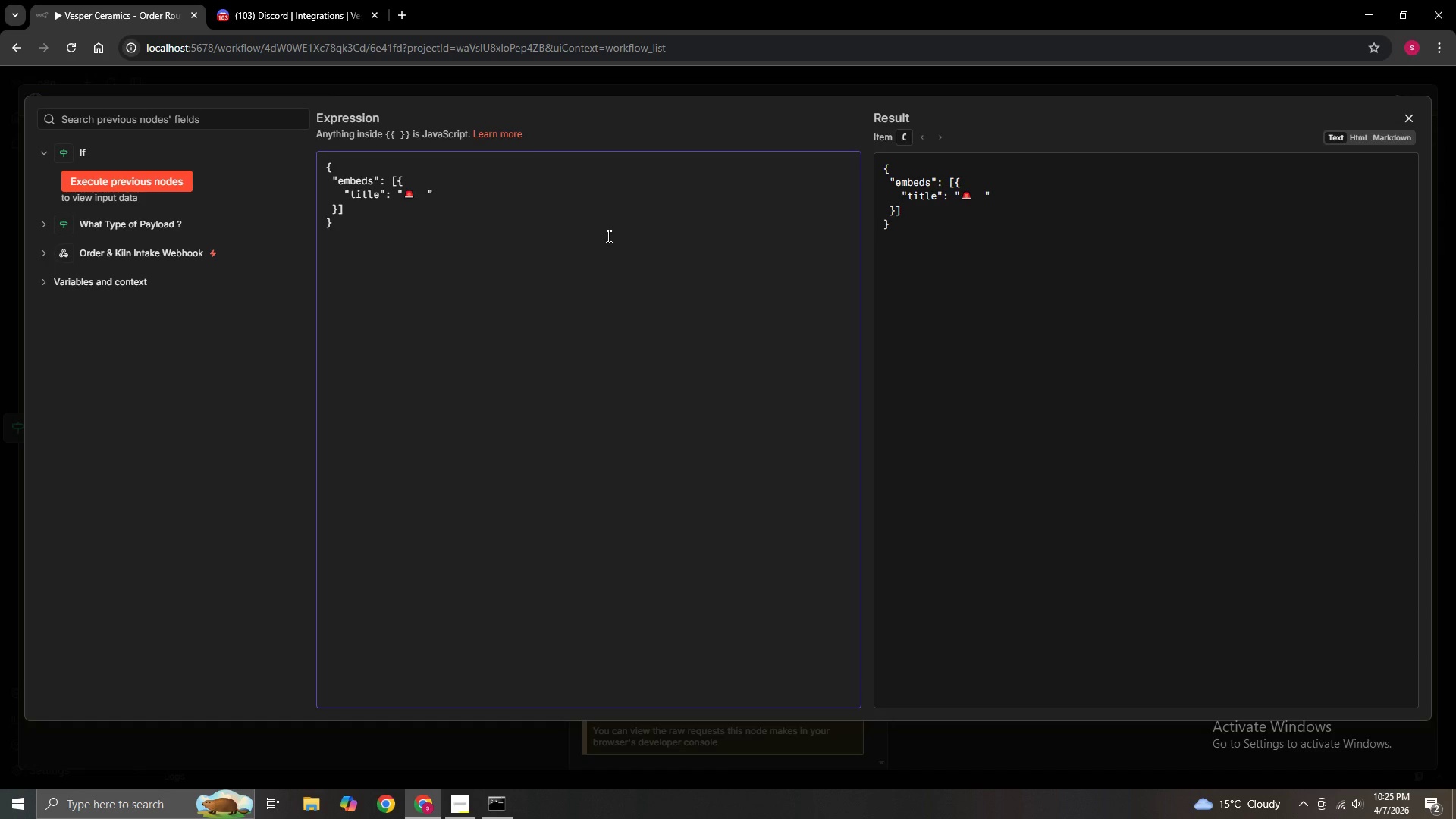 
key(ArrowRight)
 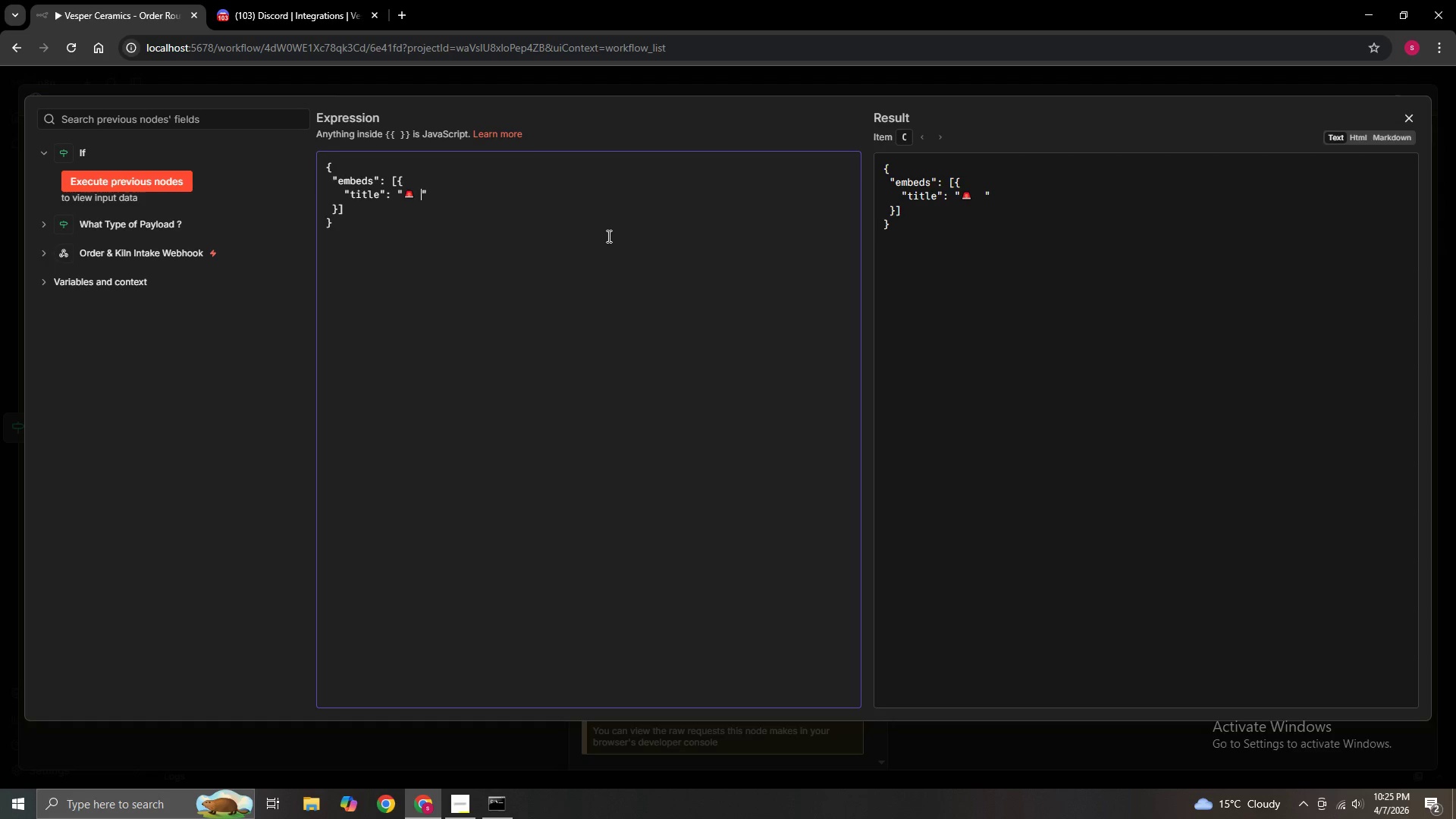 
key(Backspace)
key(Backspace)
type( KILN ALERT _)
key(Backspace)
type(- Immediate Attention Required)
 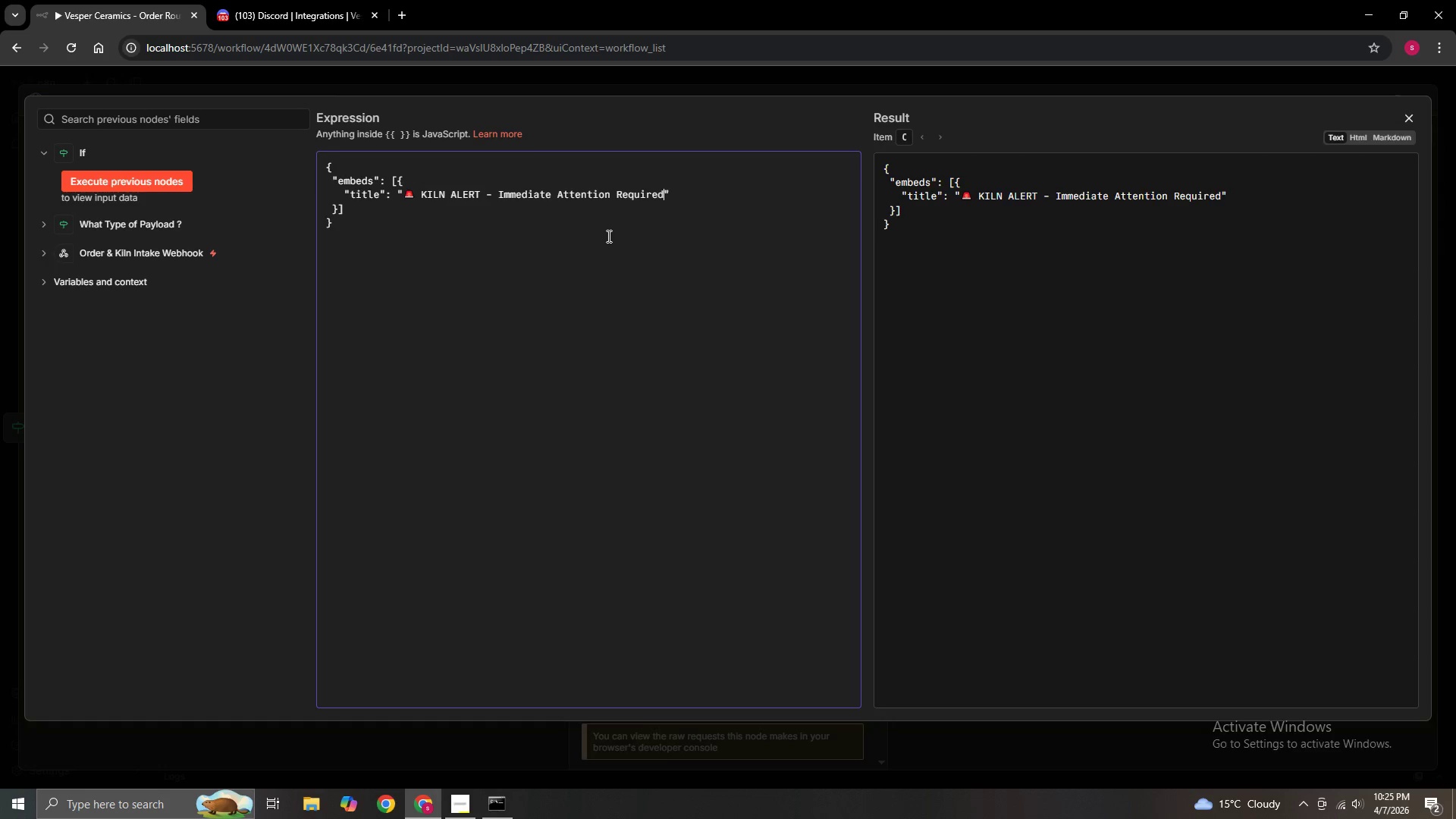 
key(ArrowRight)
 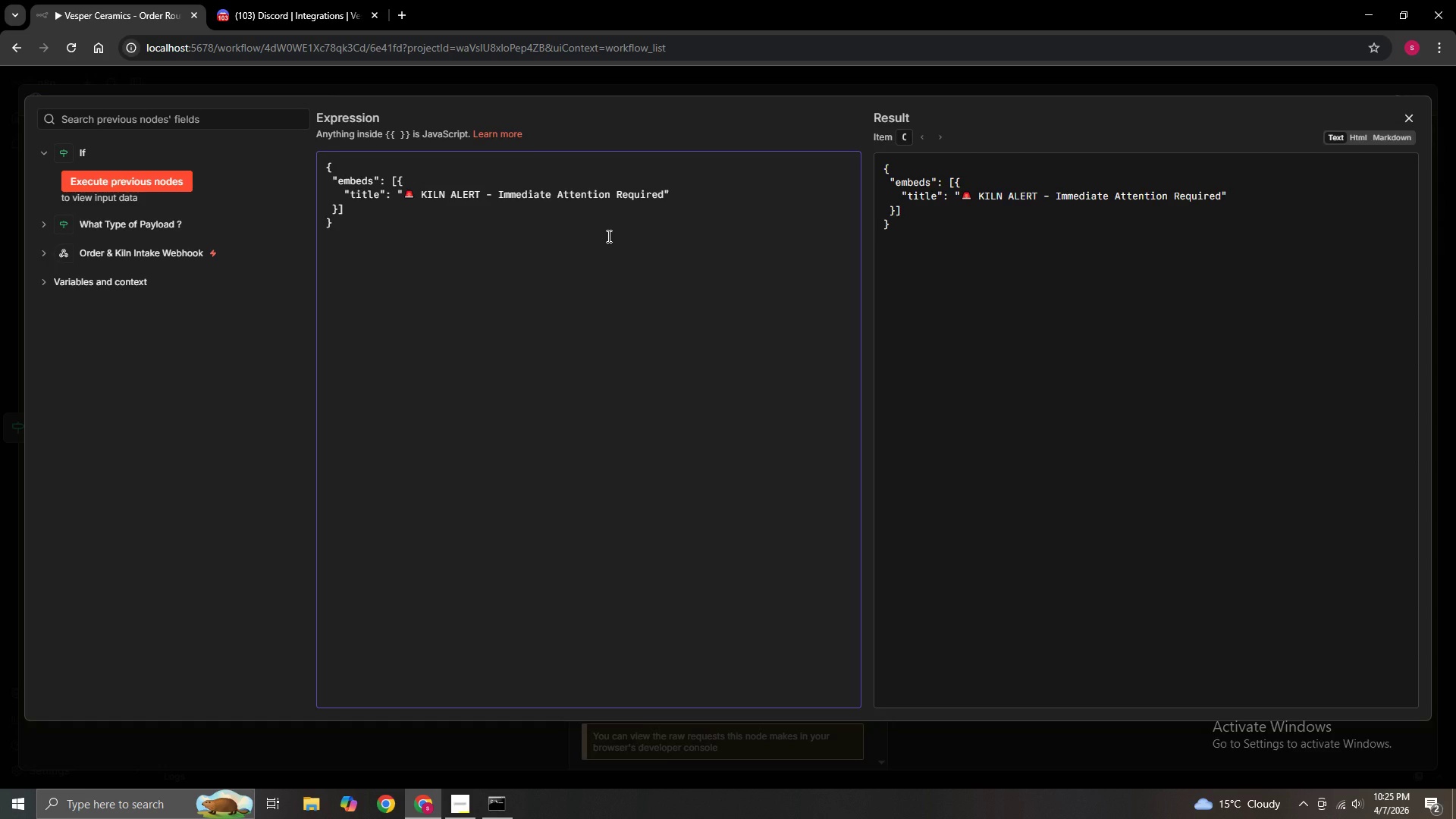 
key(Comma)
 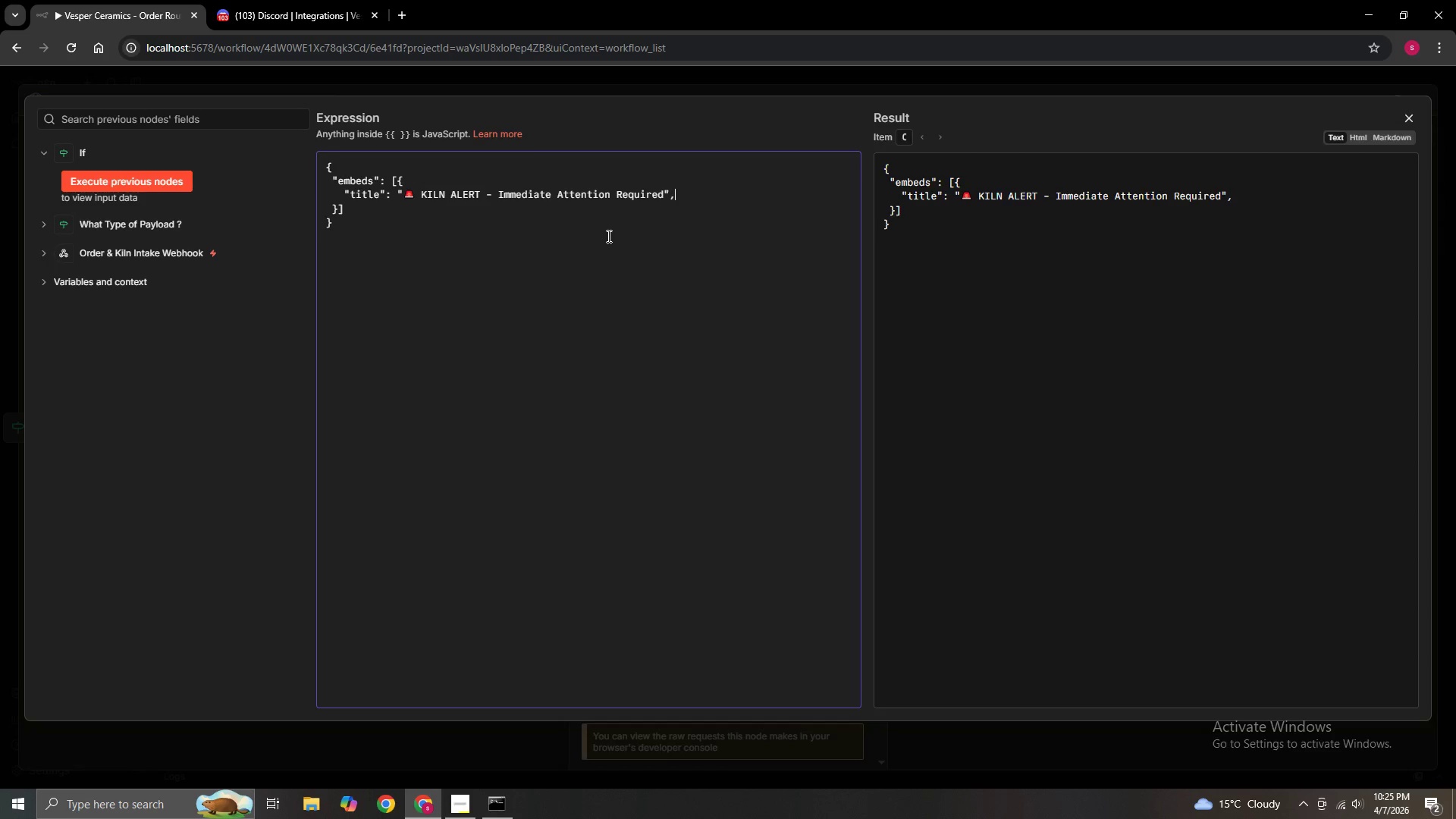 
key(Enter)
 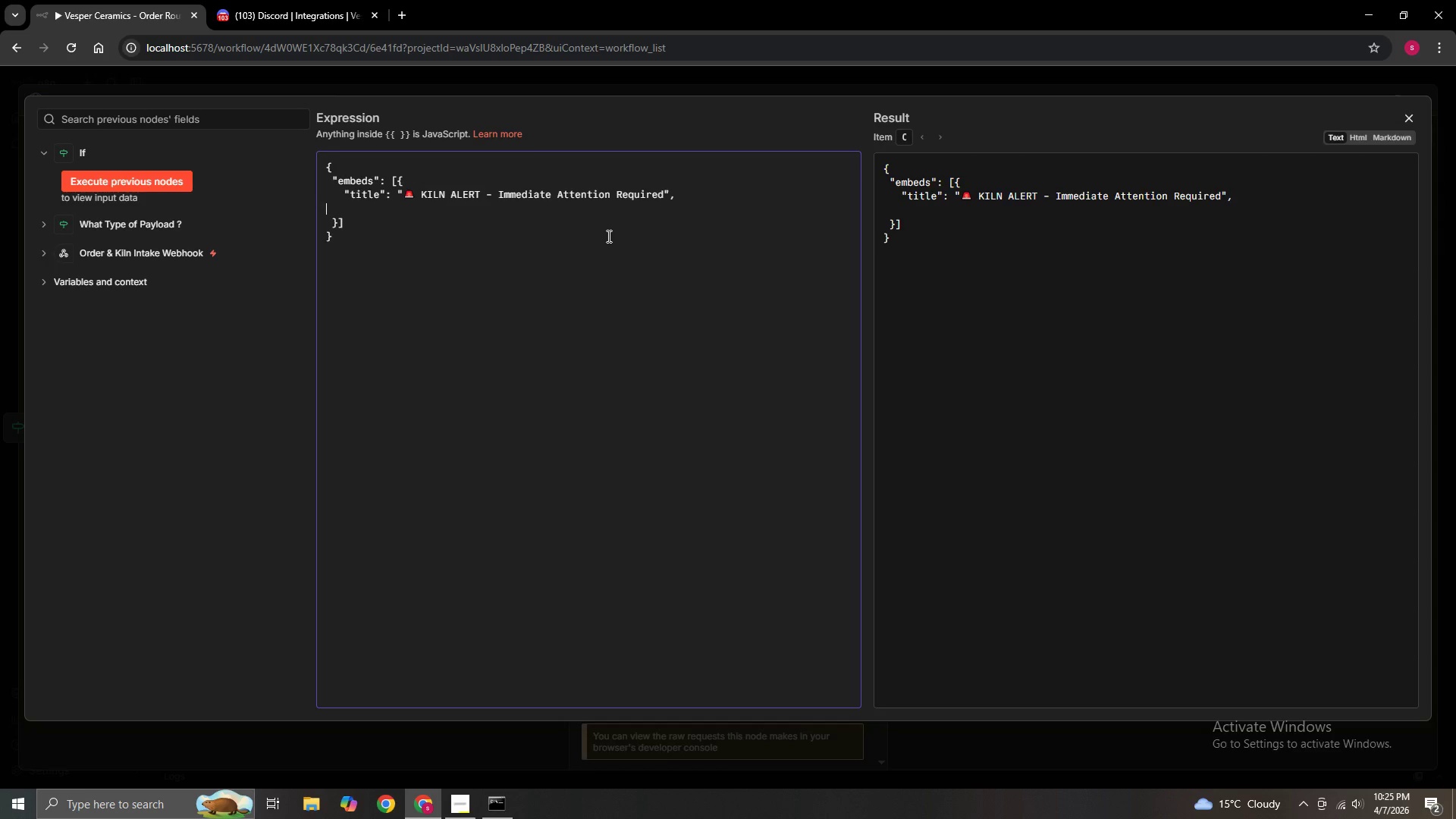 
type(   "D)
key(Backspace)
type(descrip)
 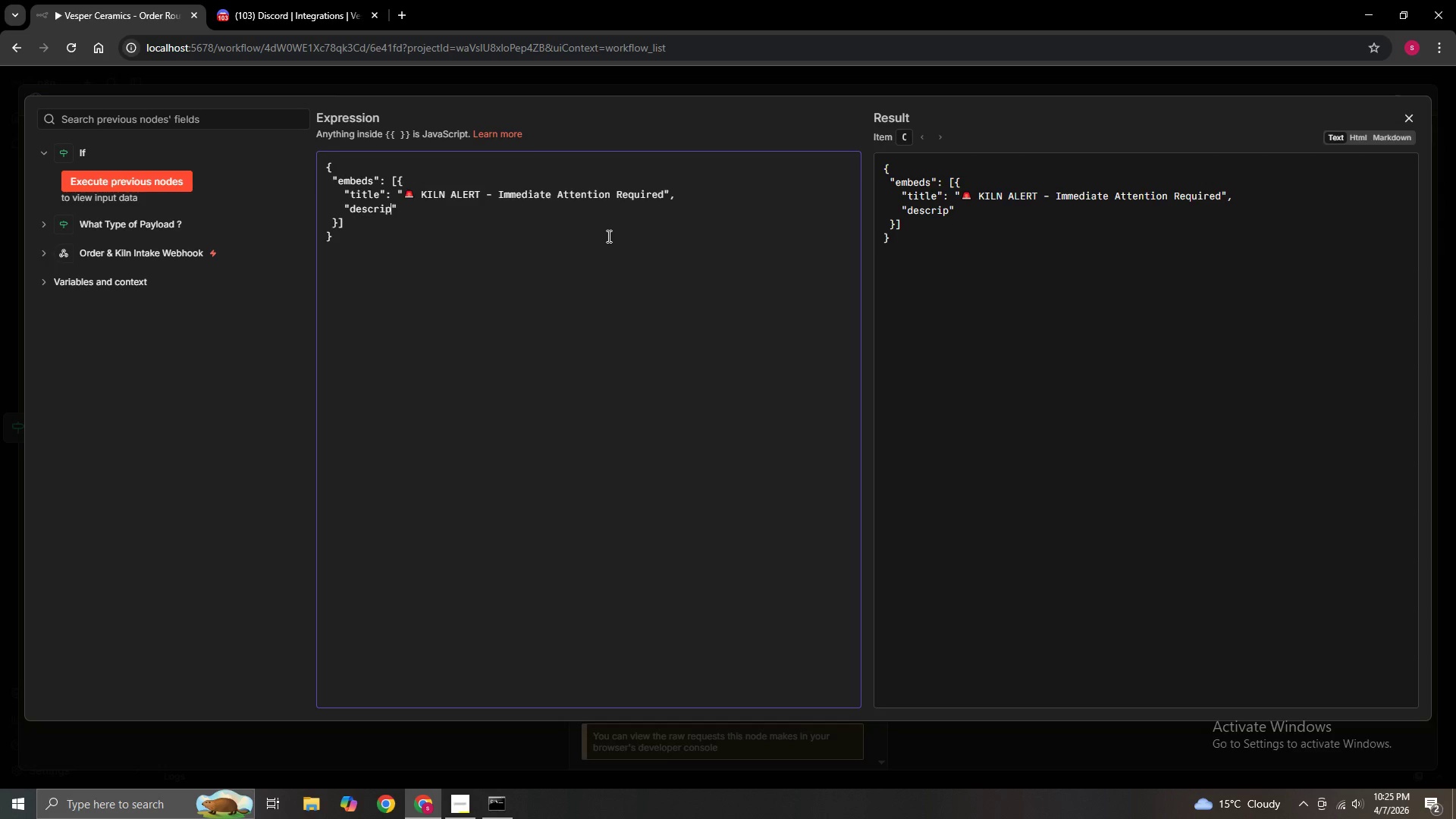 
wait(8.17)
 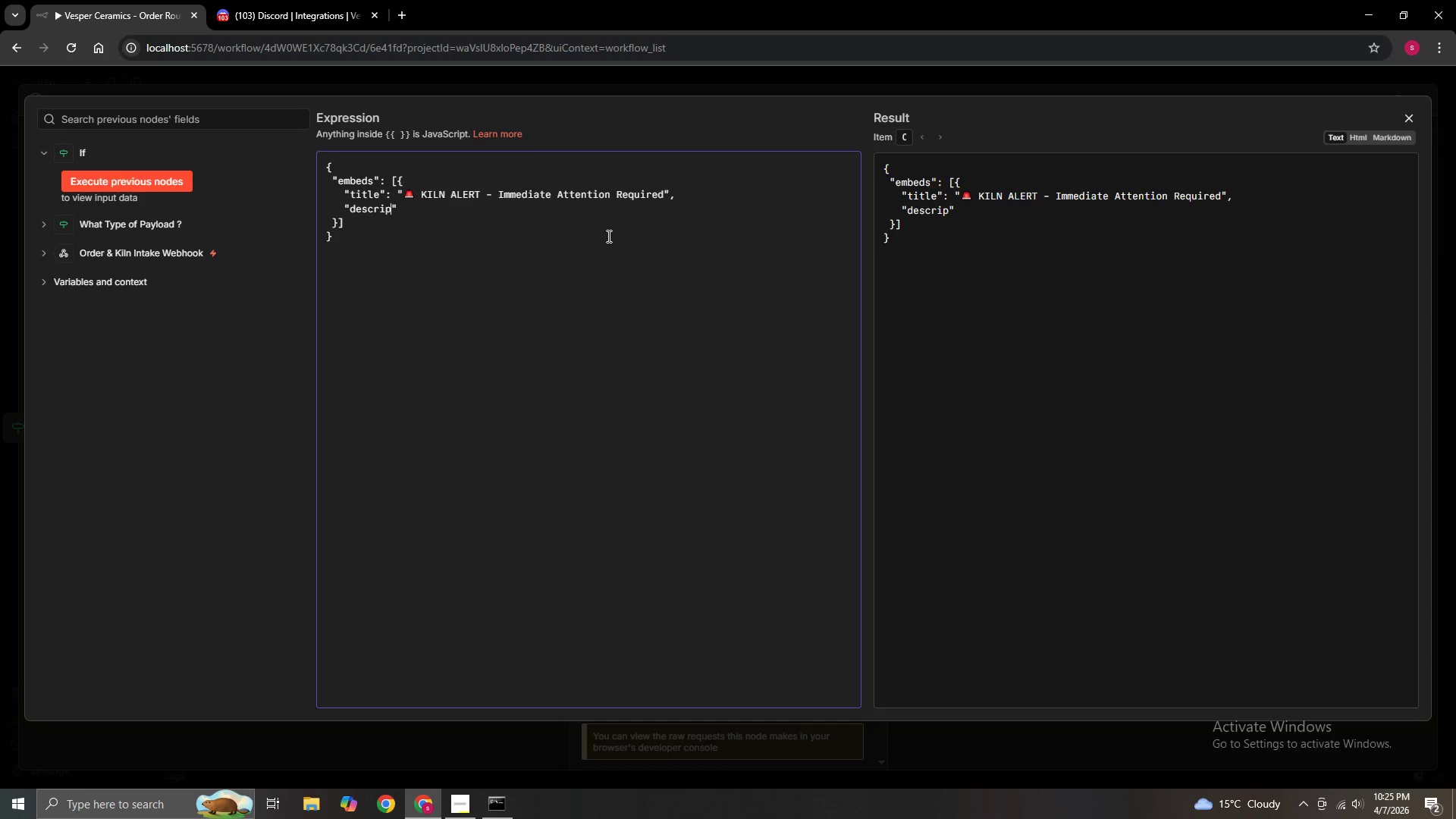 
type(tion)
 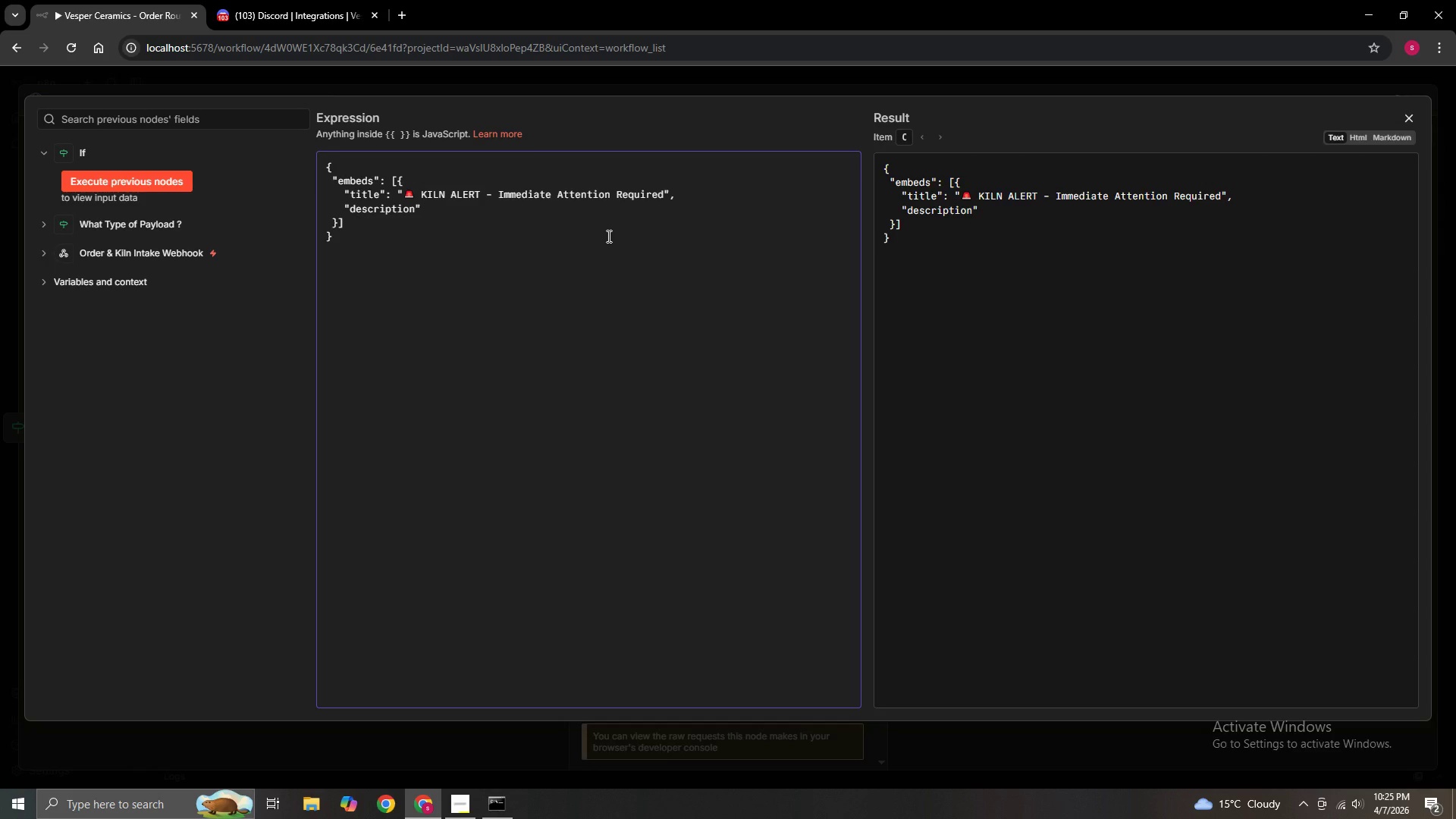 
key(ArrowRight)
 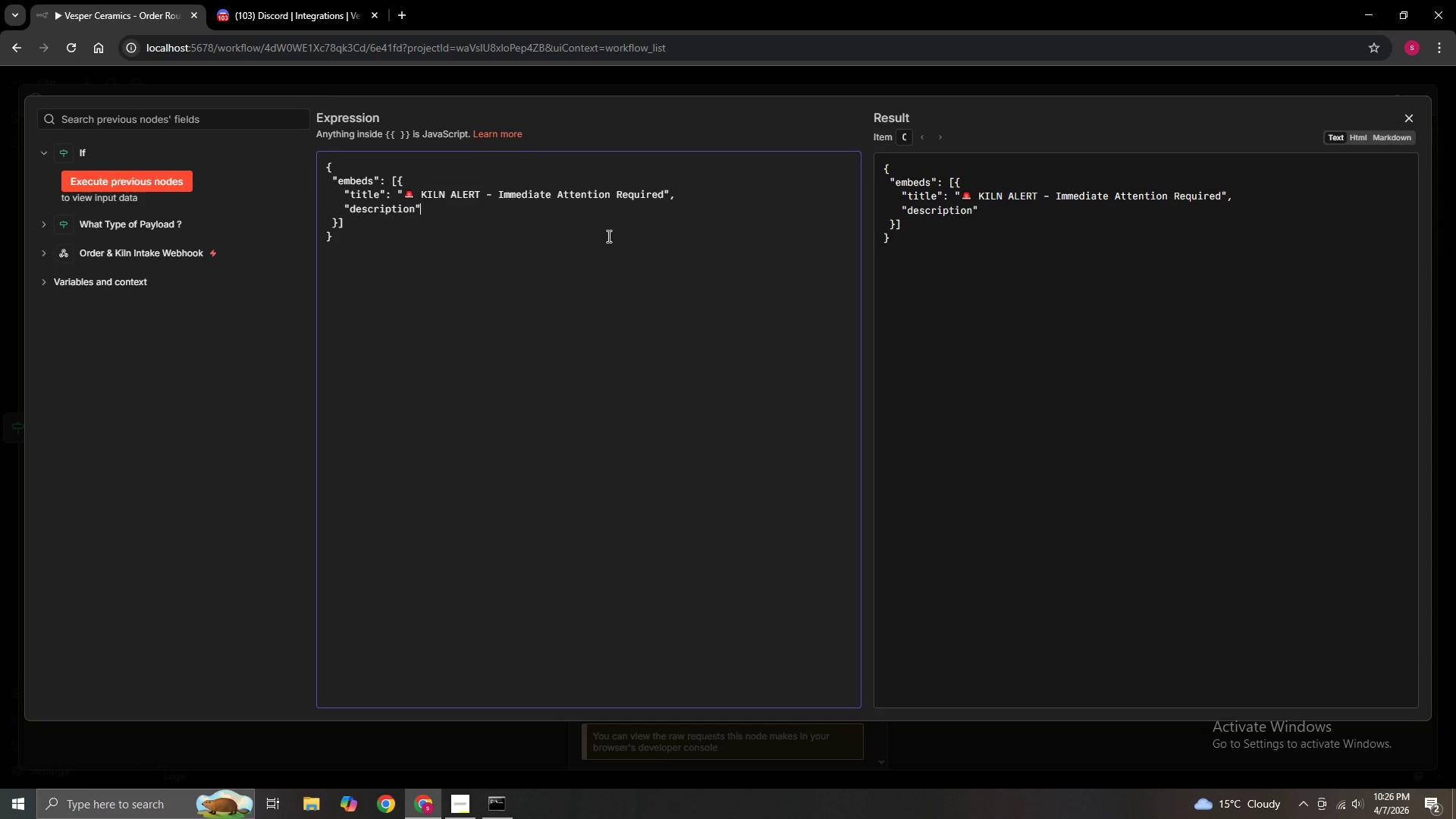 
type(: "**Status:** PP)
key(Backspace)
key(Backspace)
type({{)
 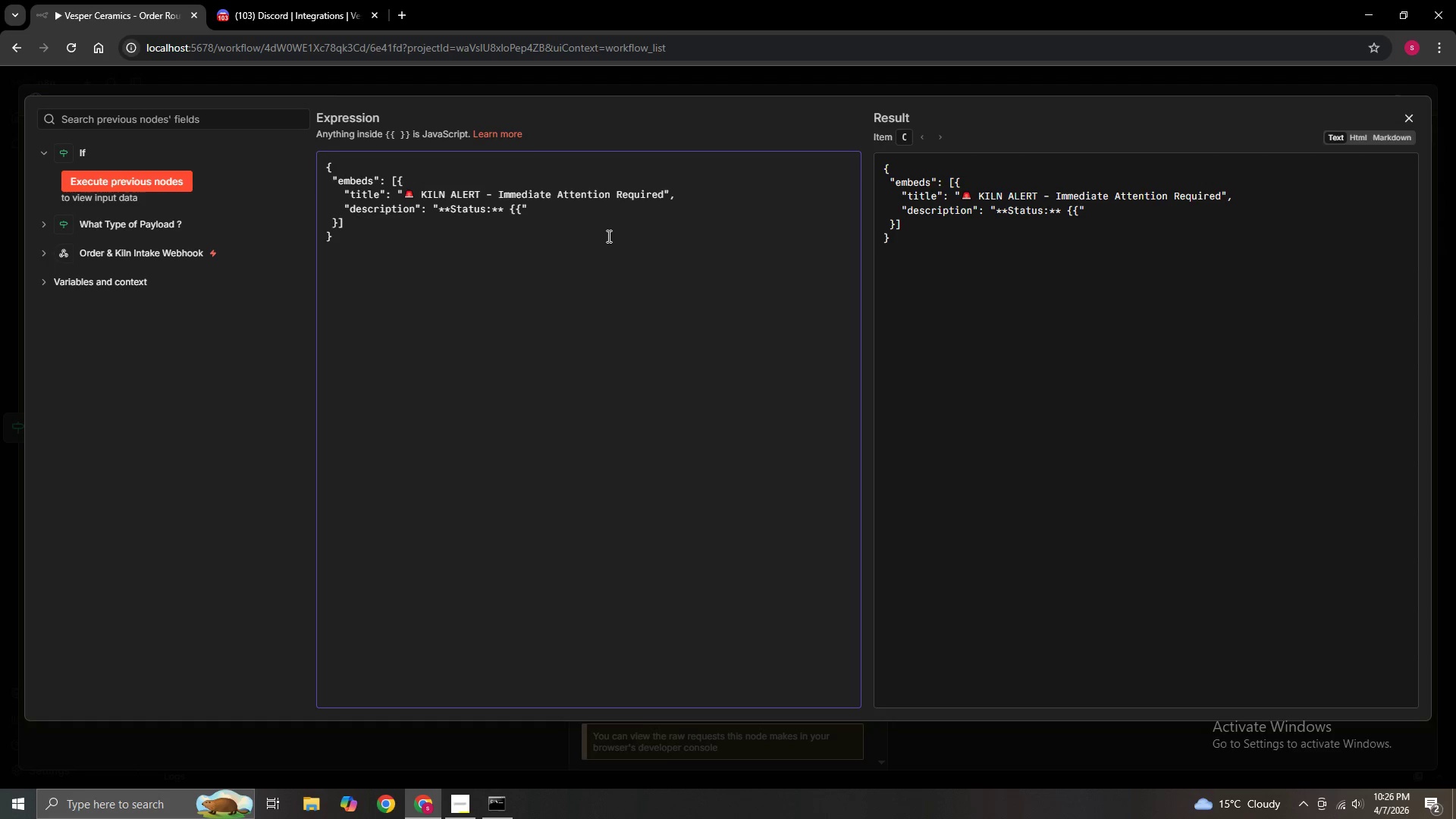 
wait(8.61)
 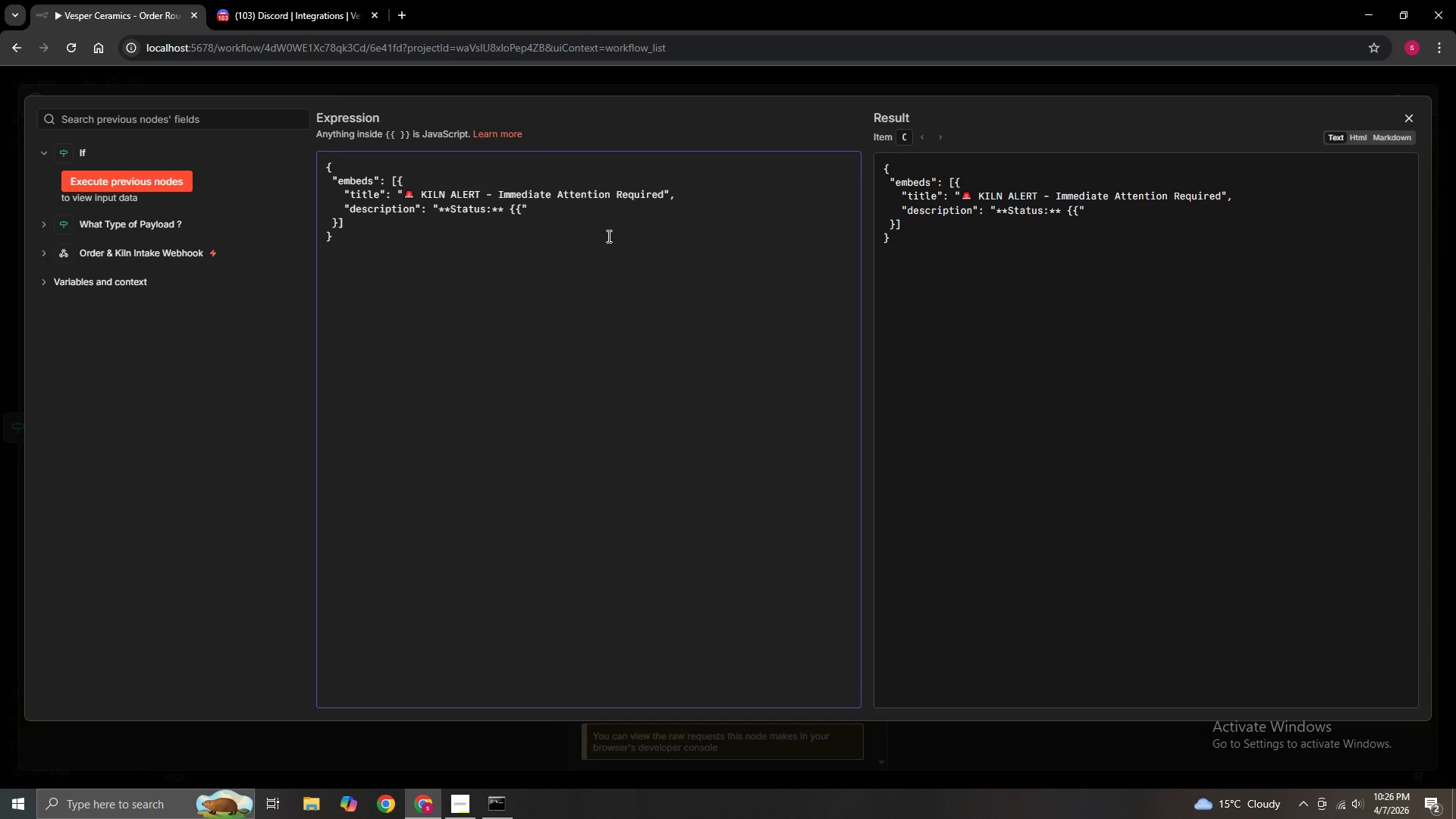 
key(Shift+BracketRight)
 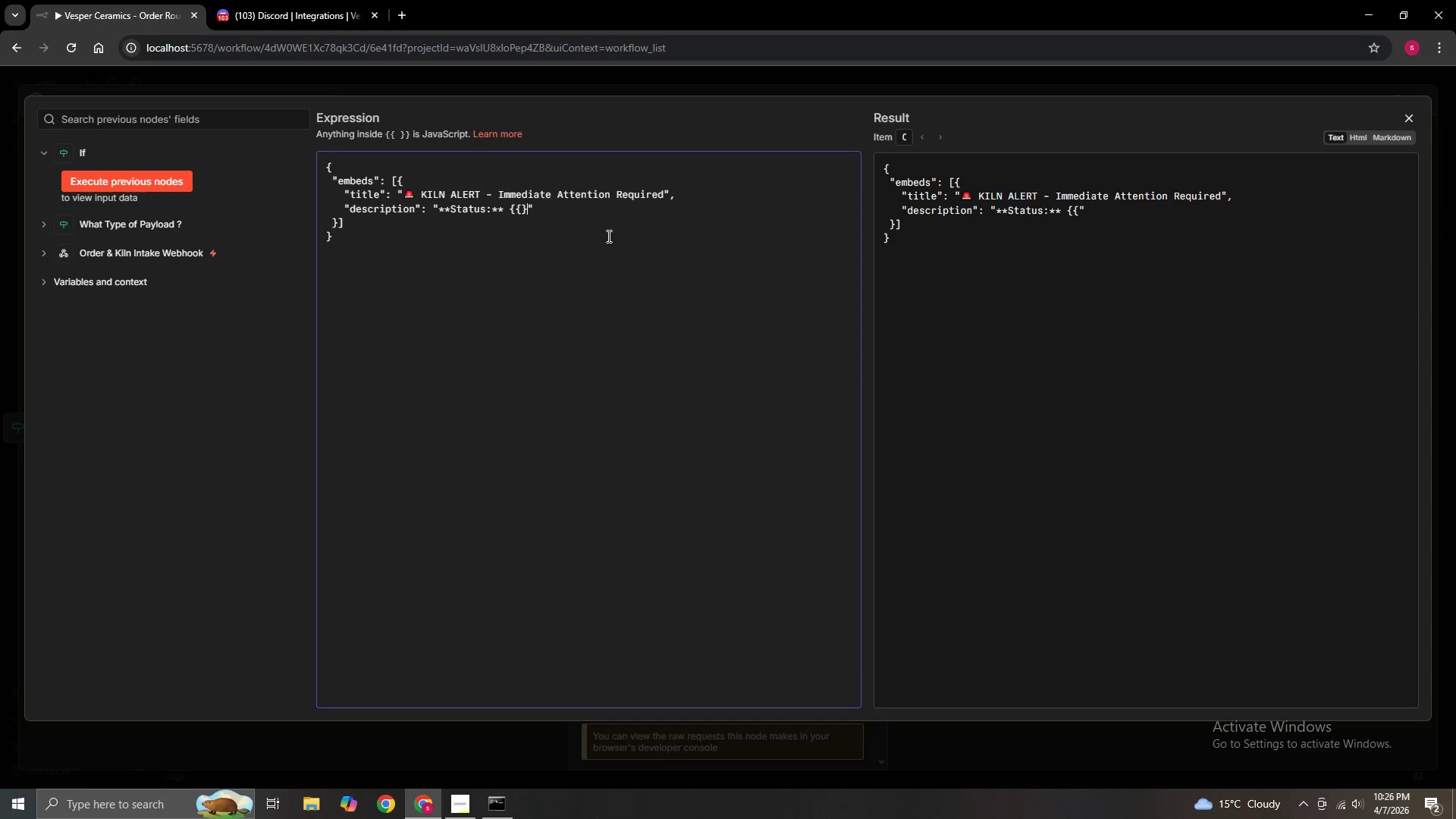 
key(Shift+BracketRight)
 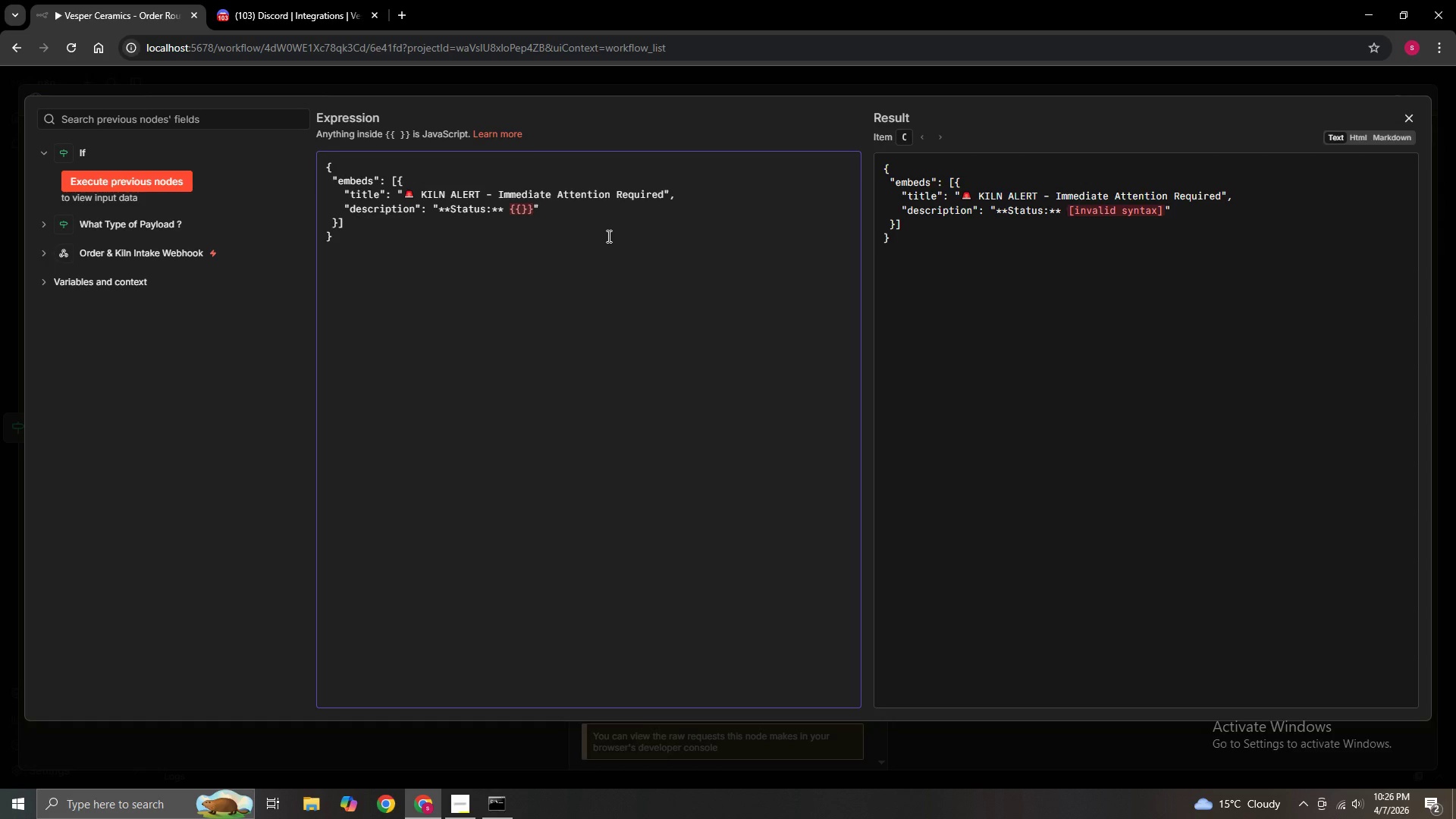 
key(ArrowLeft)
 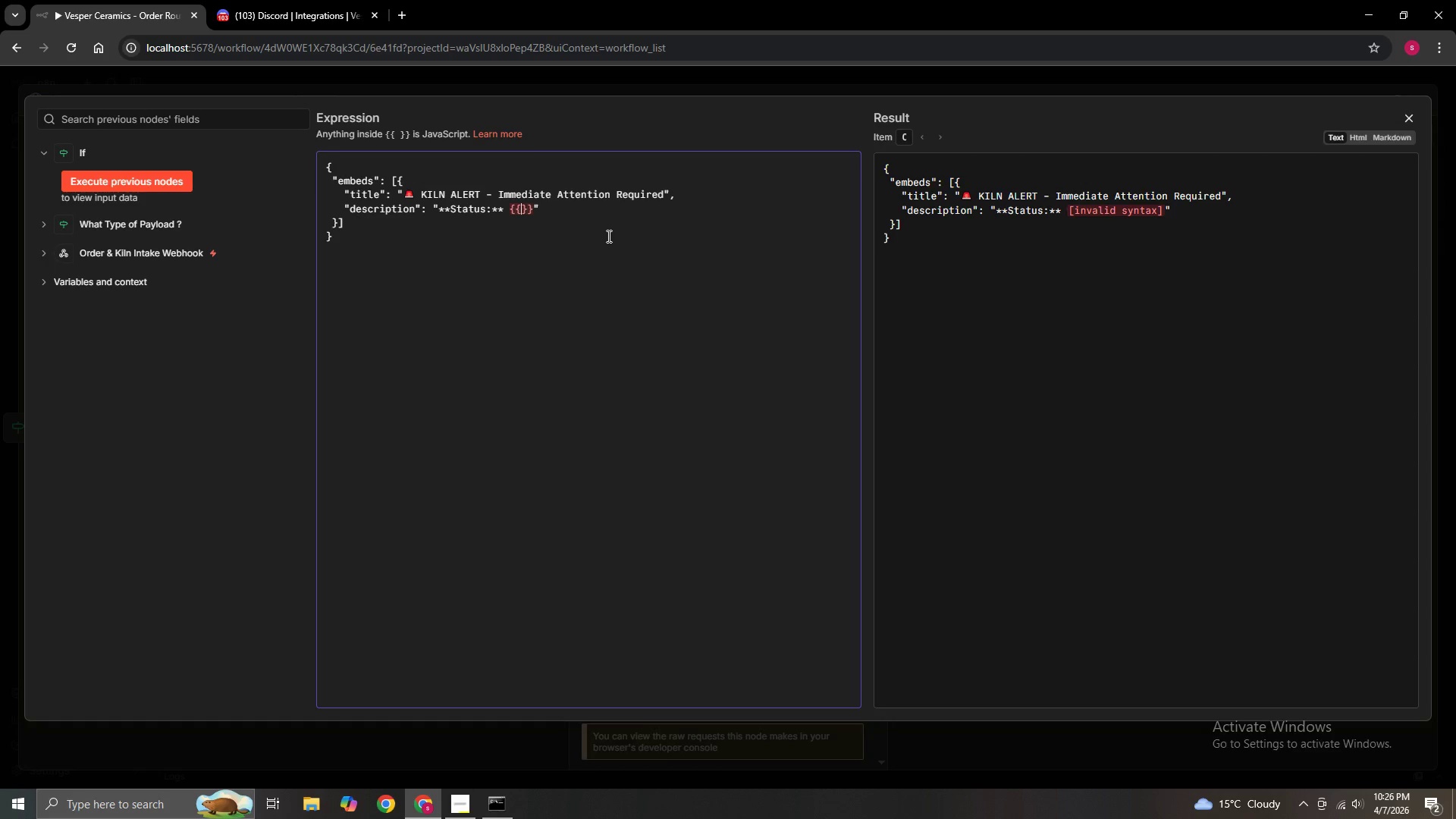 
key(ArrowLeft)
 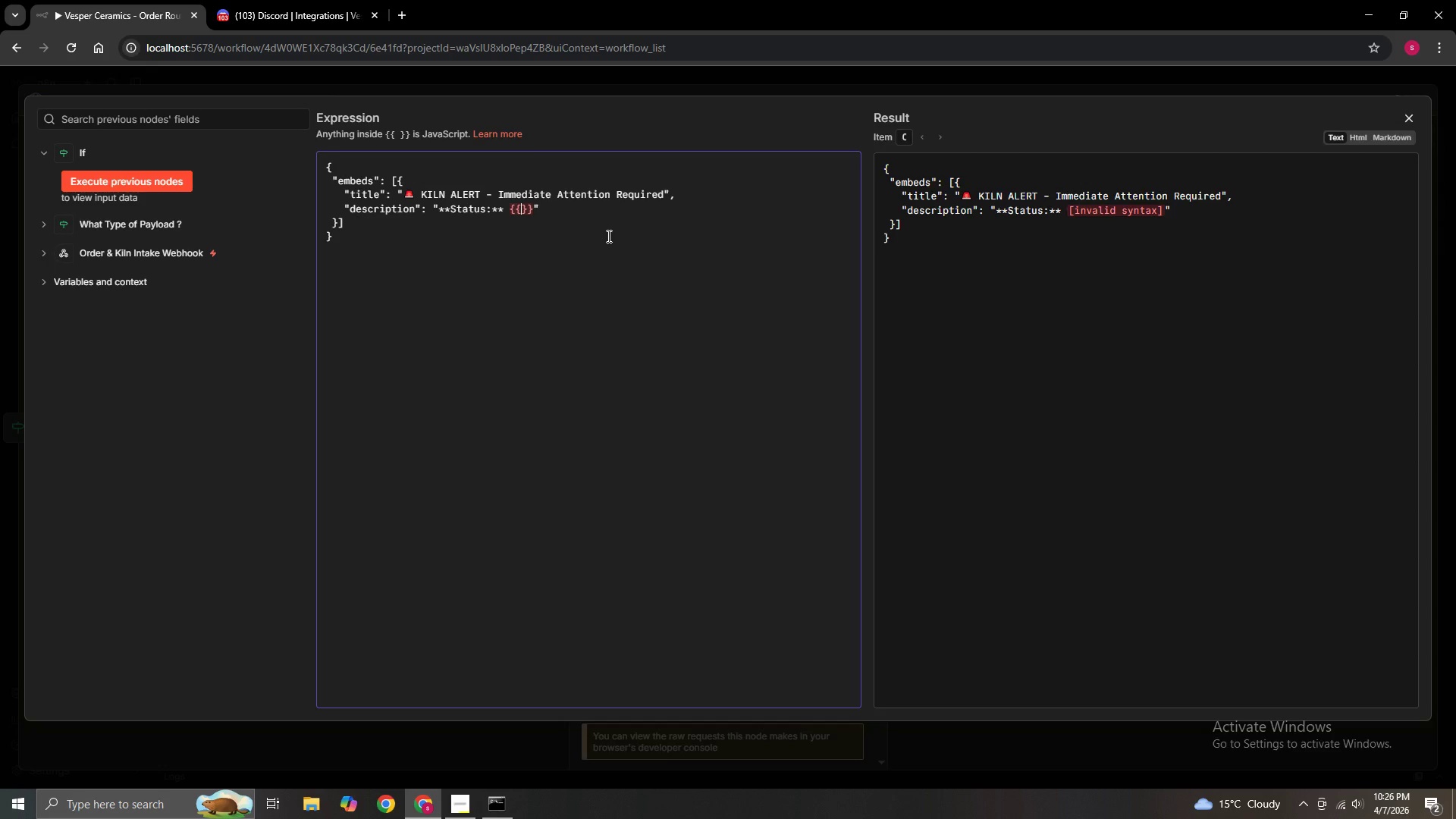 
key(Space)
 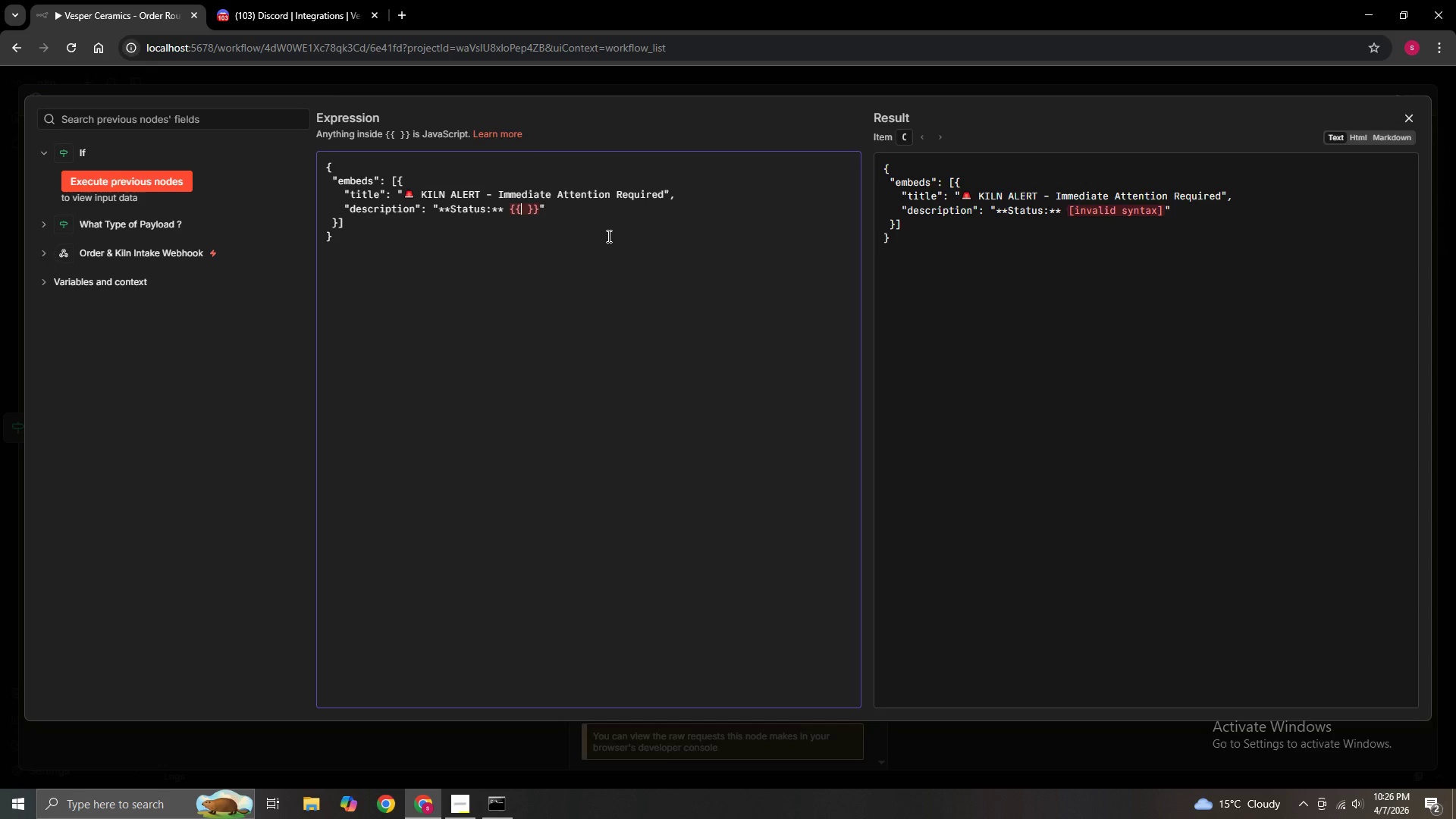 
key(ArrowLeft)
 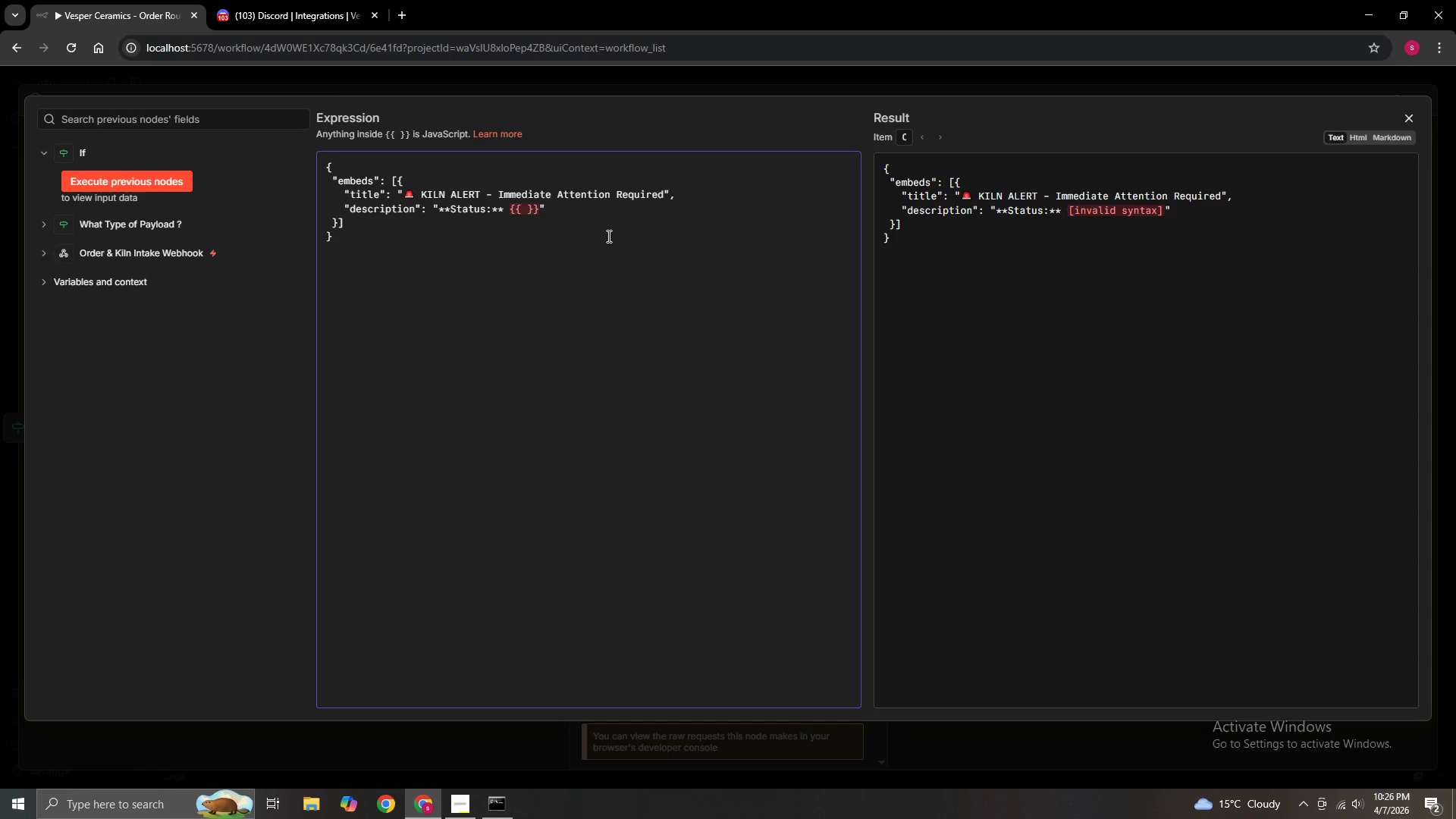 
key(ArrowRight)
 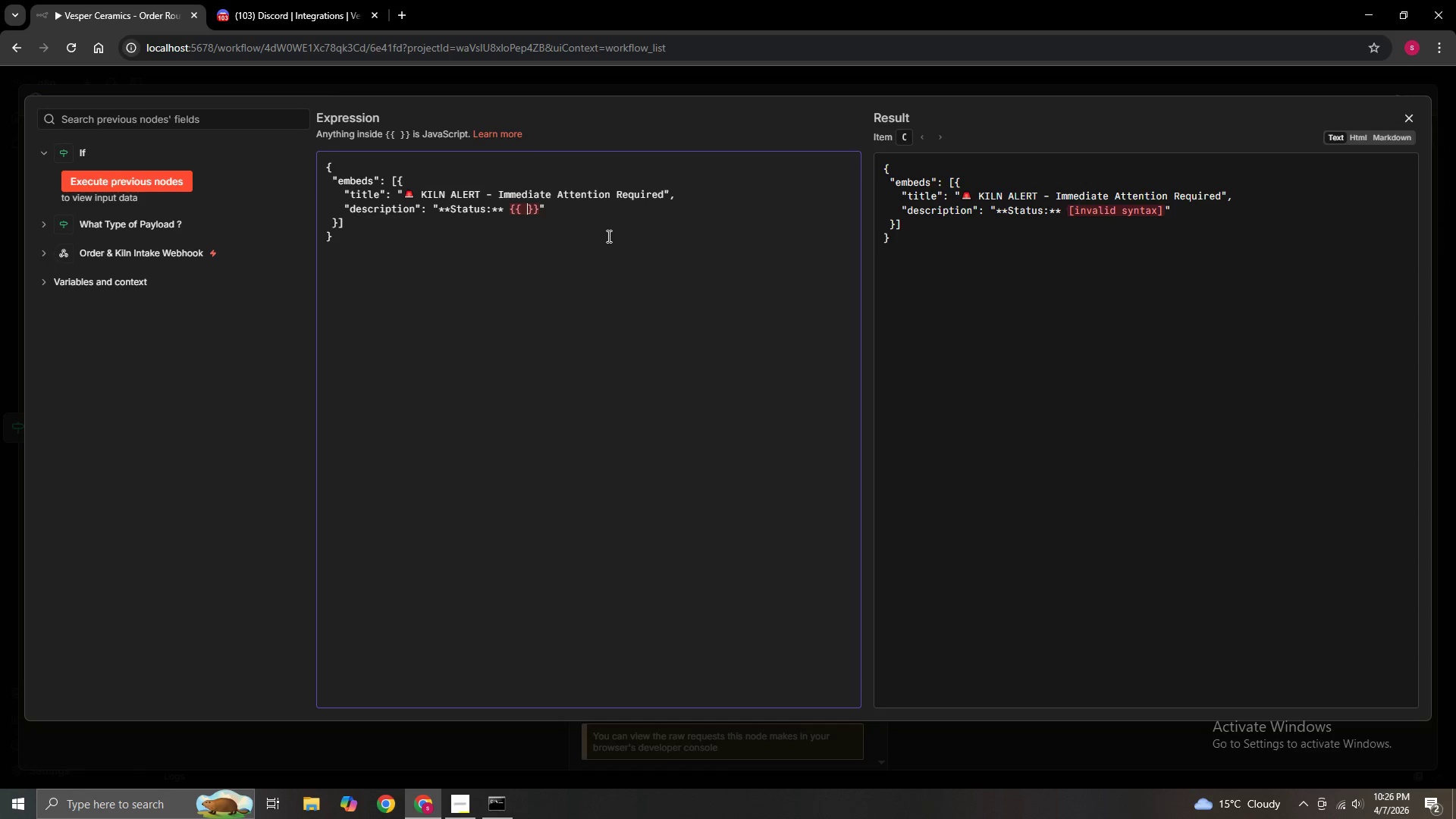 
key(Space)
 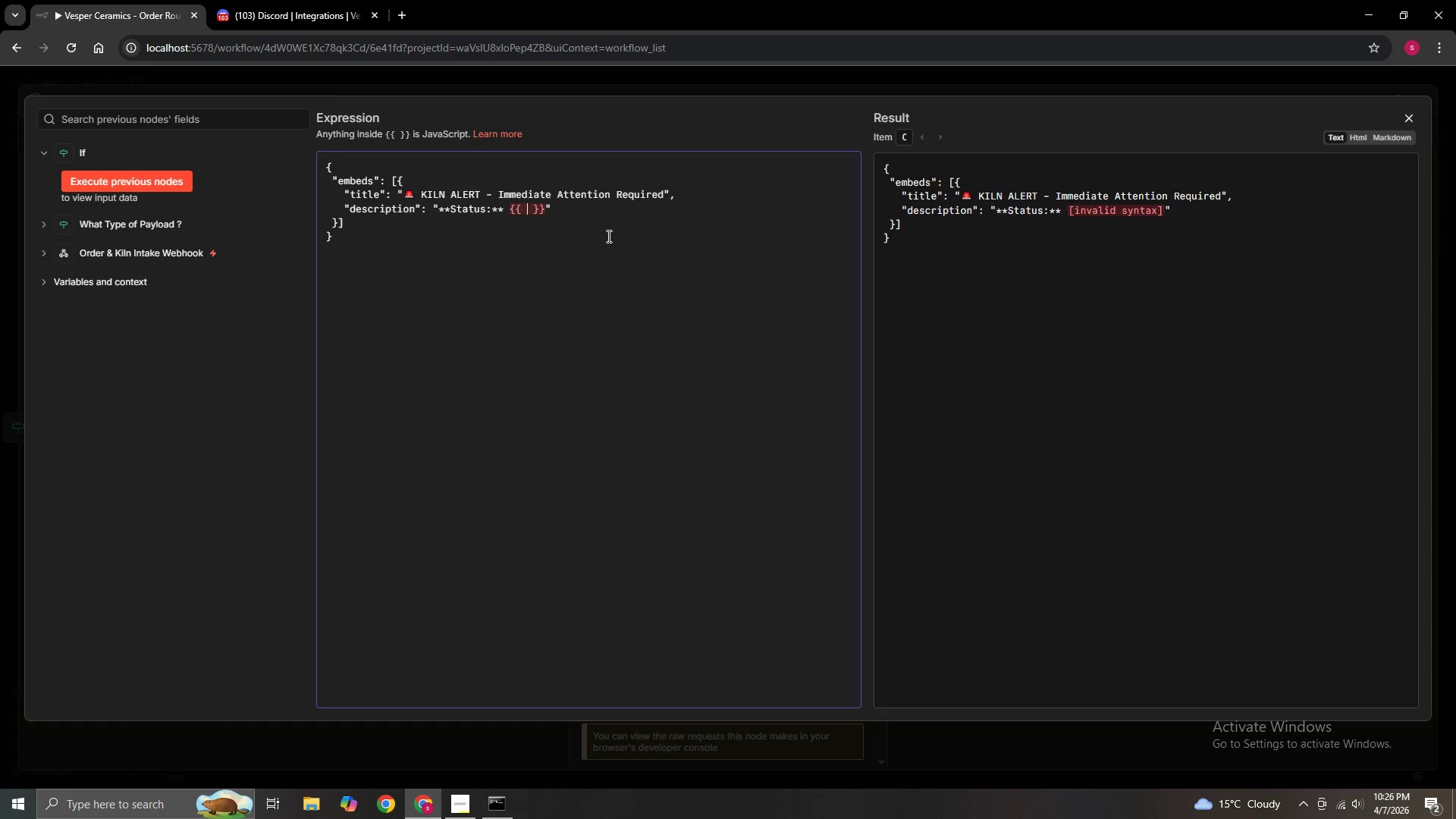 
key(ArrowLeft)
 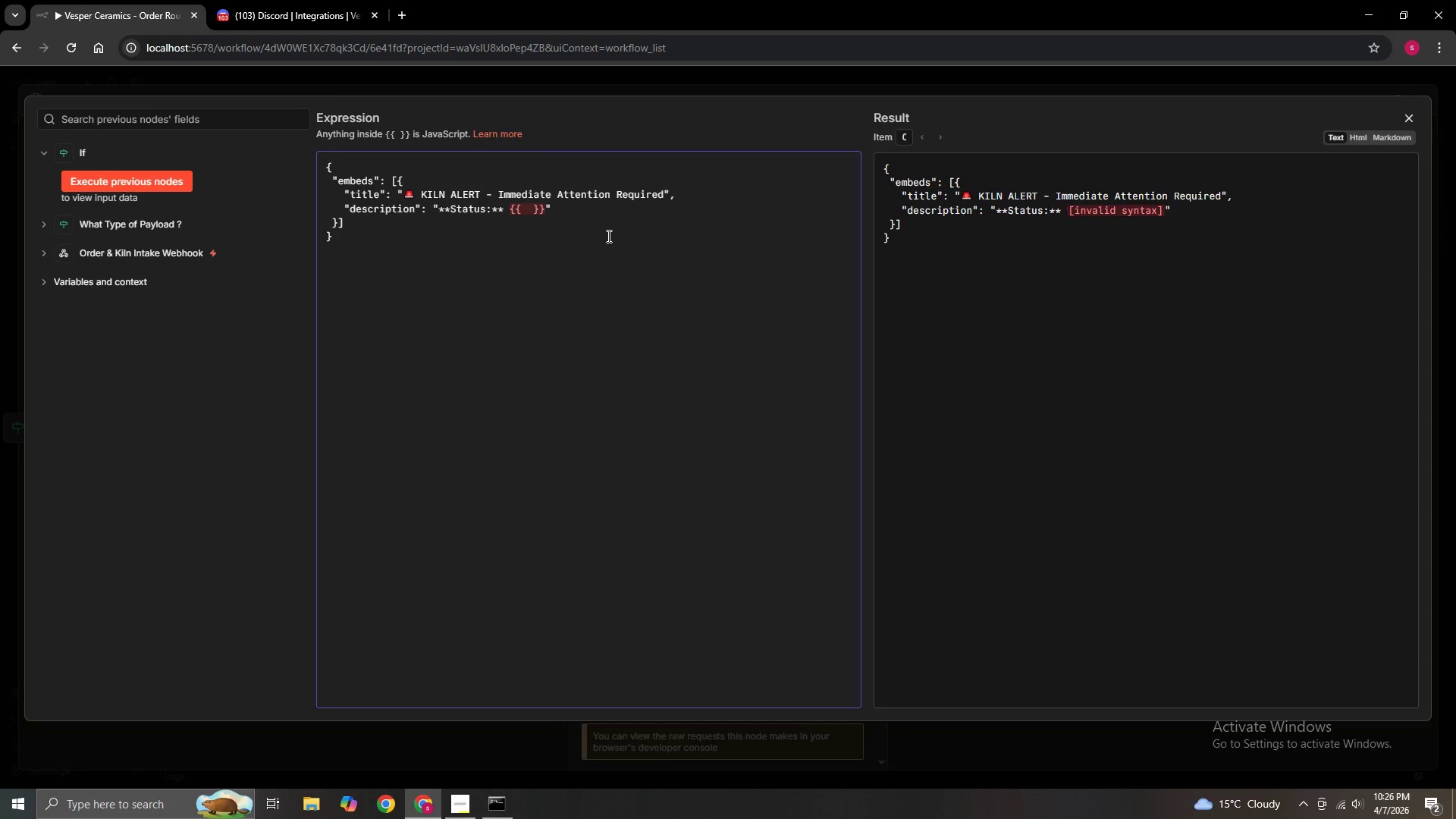 
type($jso)
 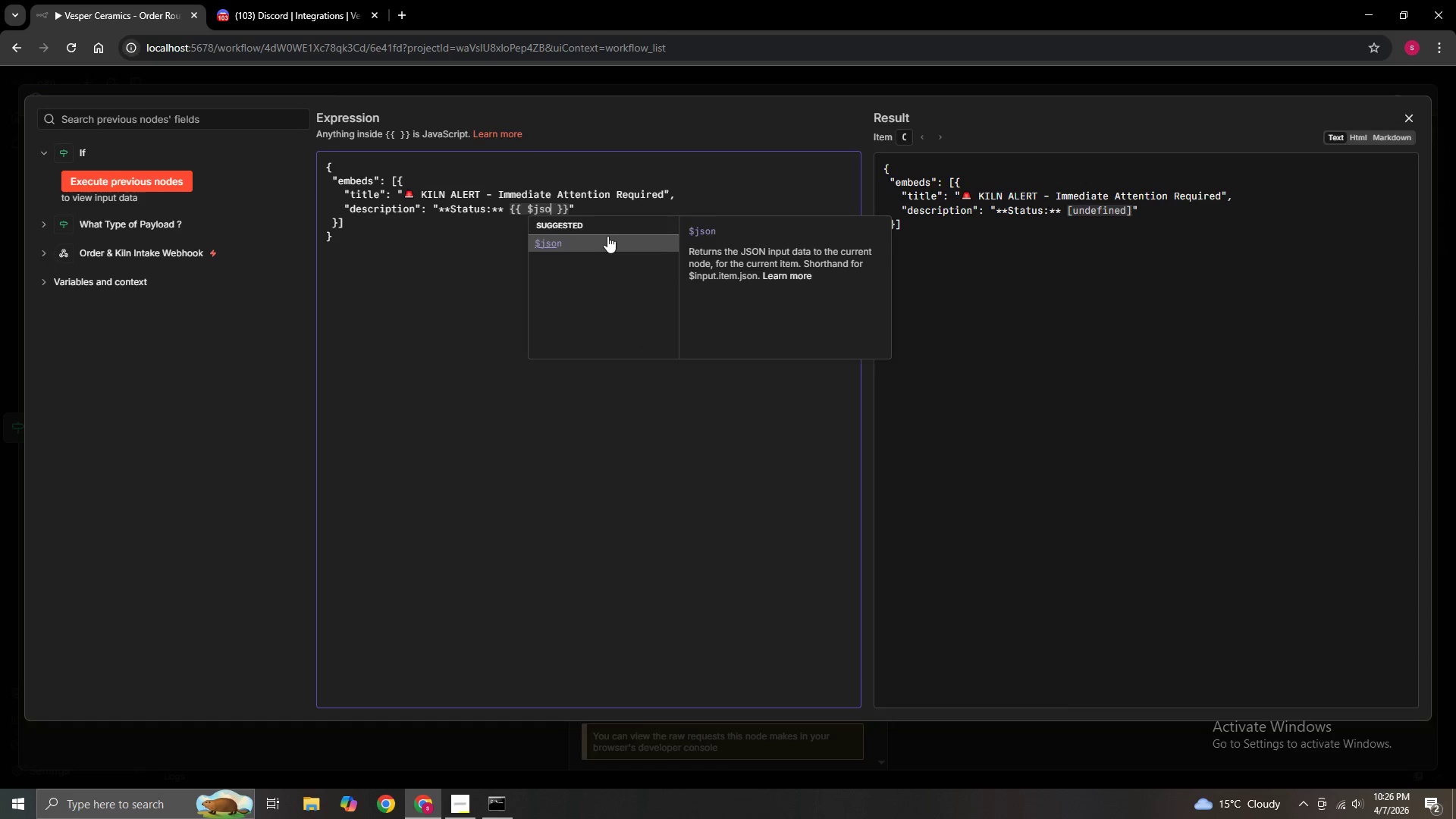 
key(Enter)
 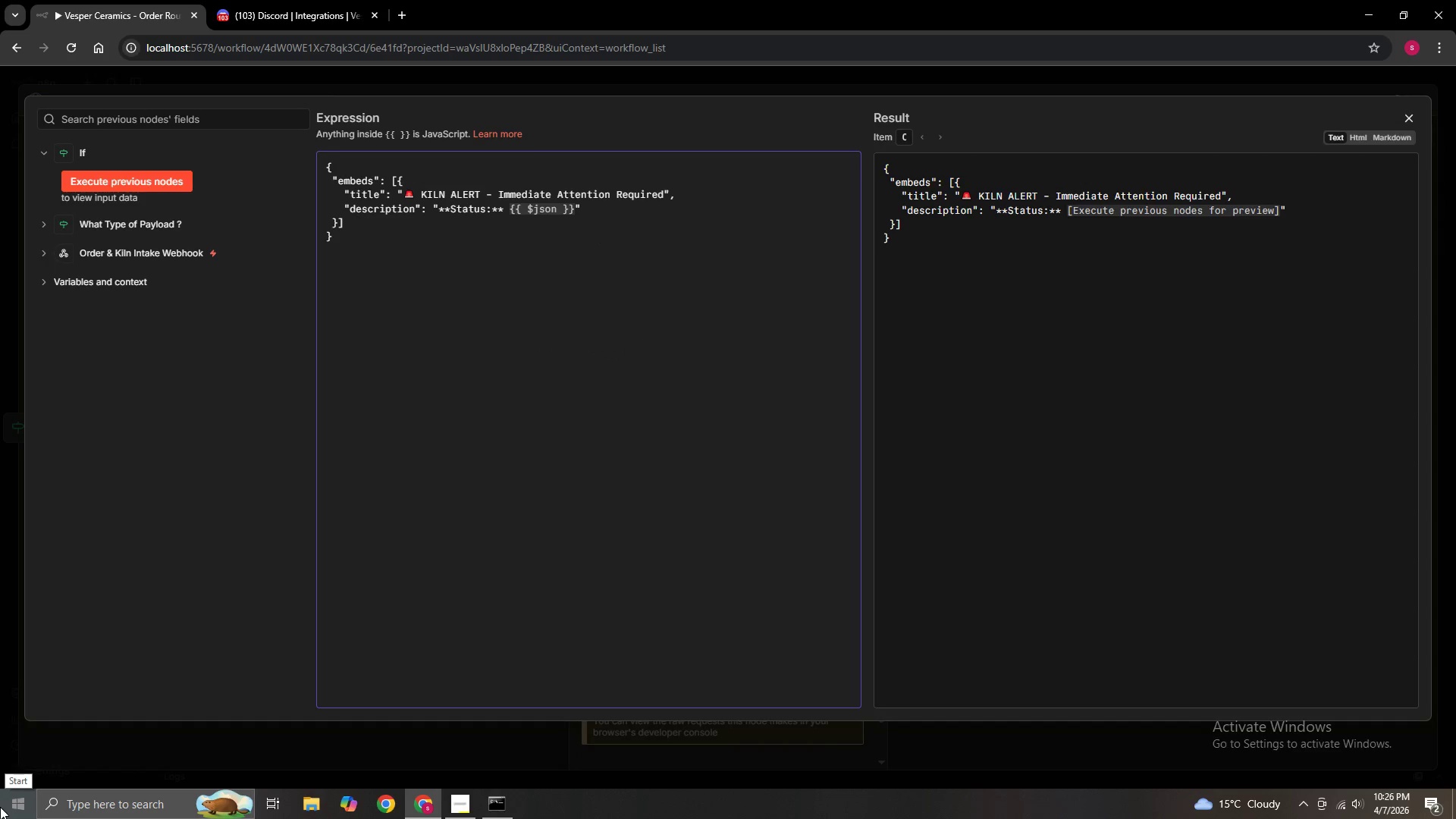 
type(.body.kiln_status)
 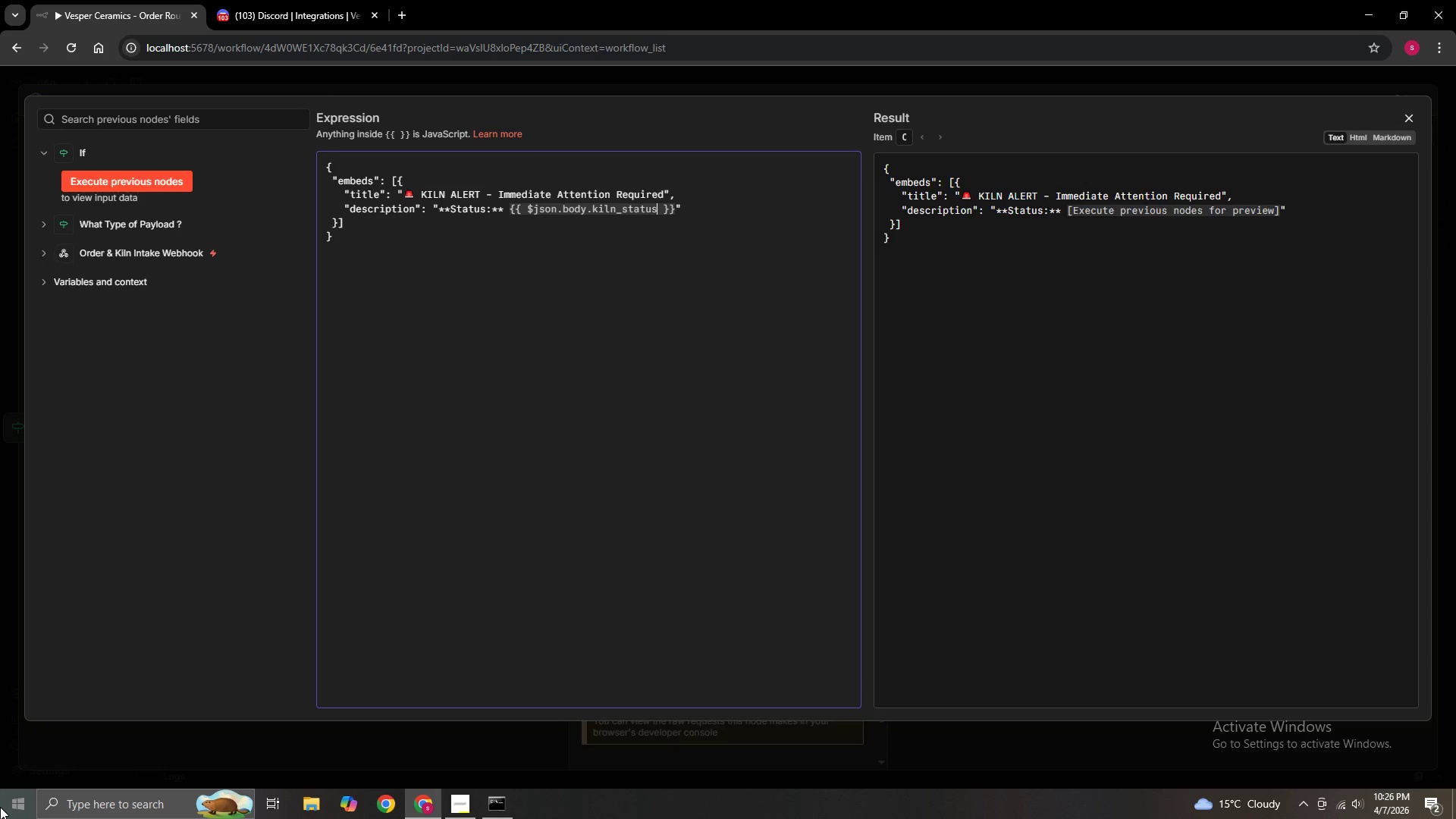 
key(ArrowRight)
 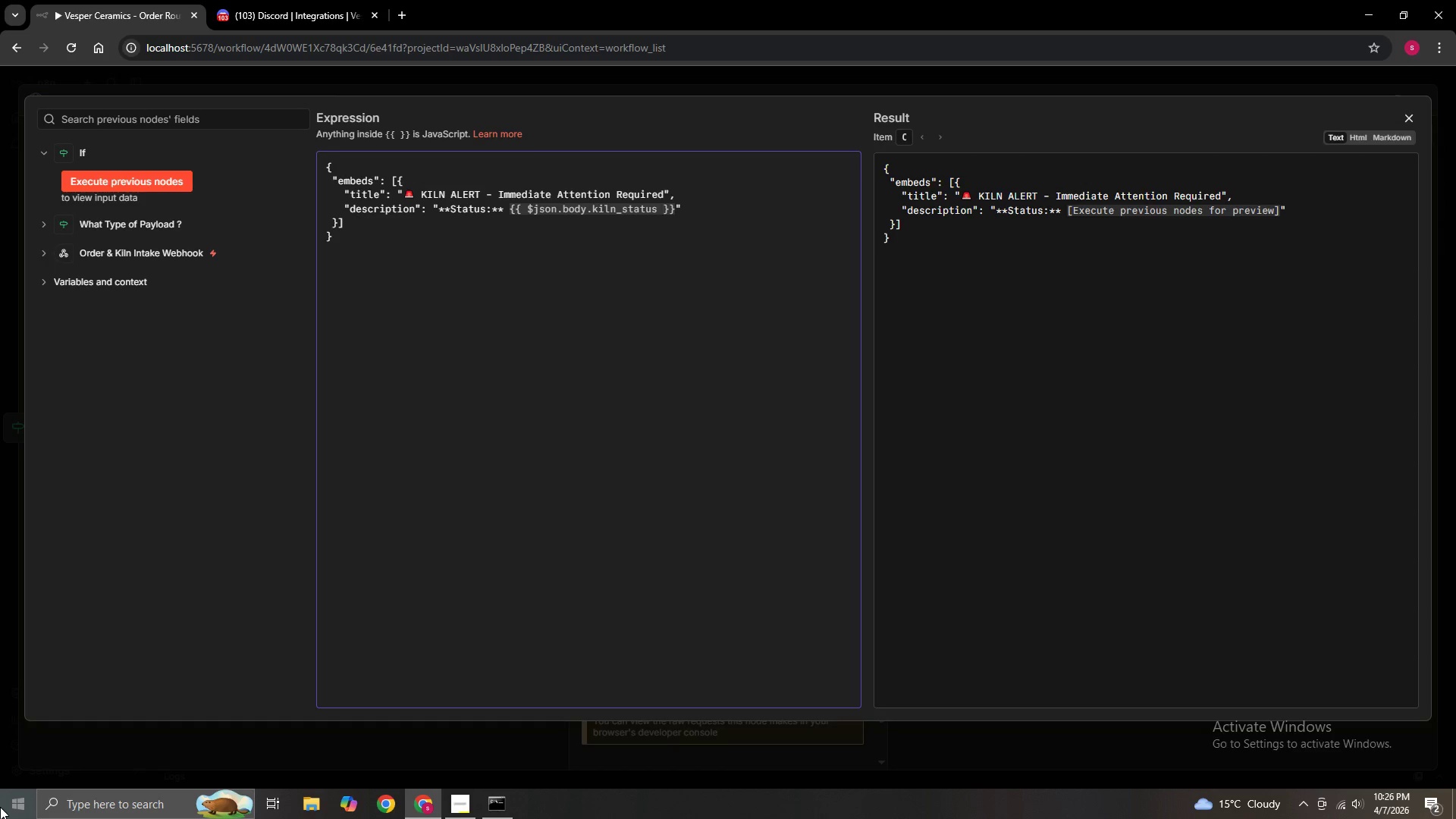 
key(ArrowRight)
 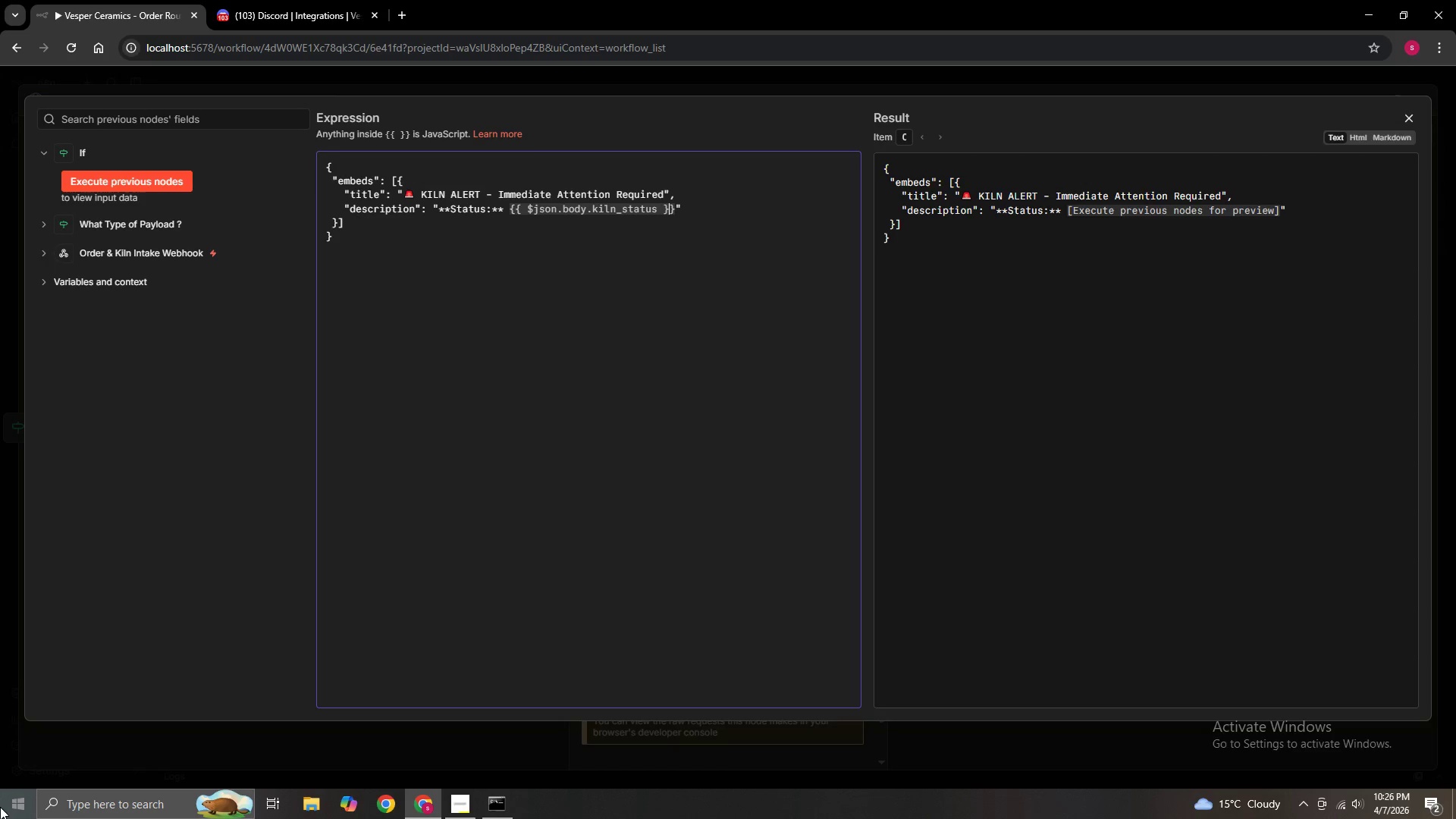 
key(ArrowRight)
 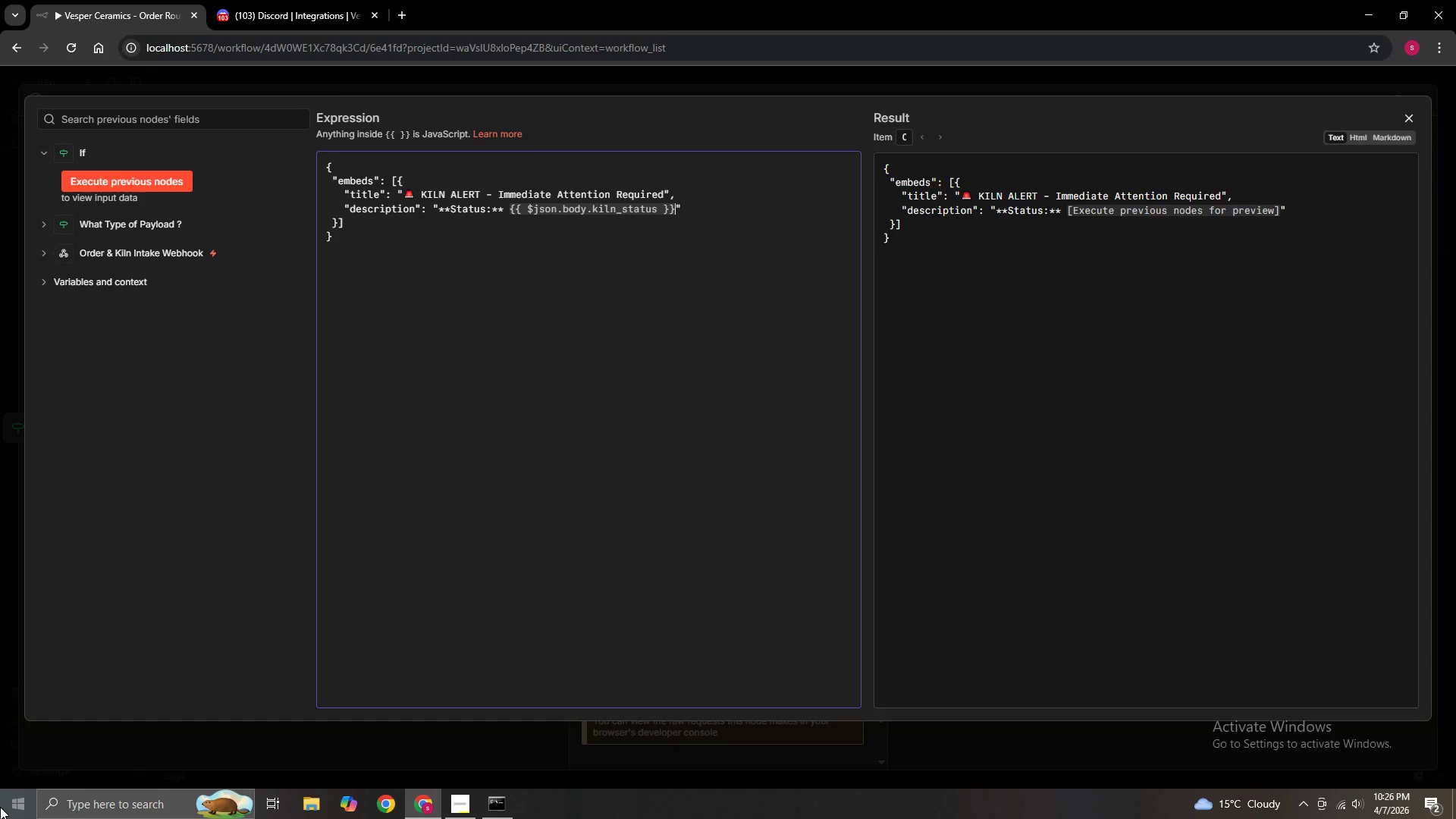 
key(Backslash)
 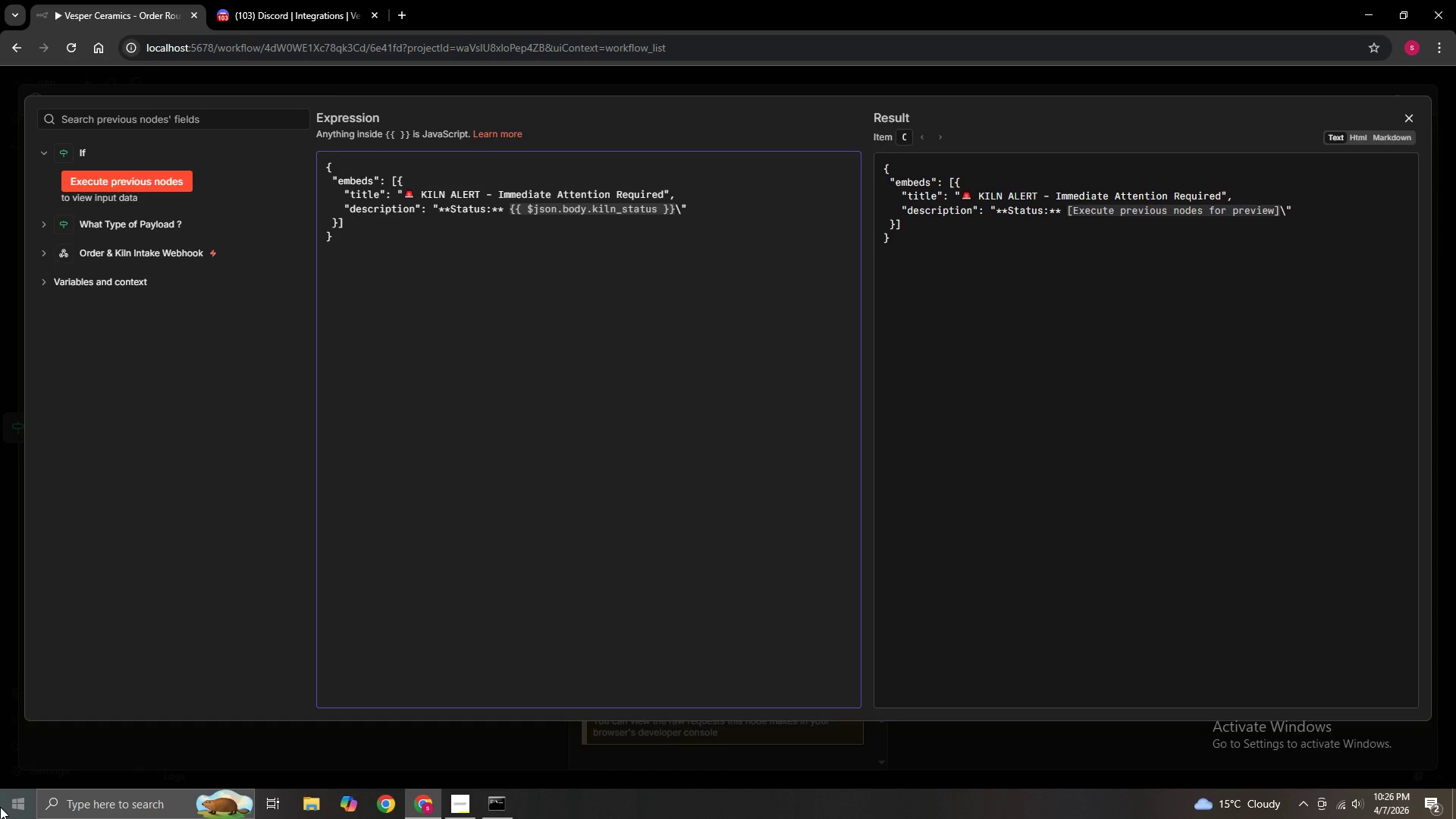 
key(N)
 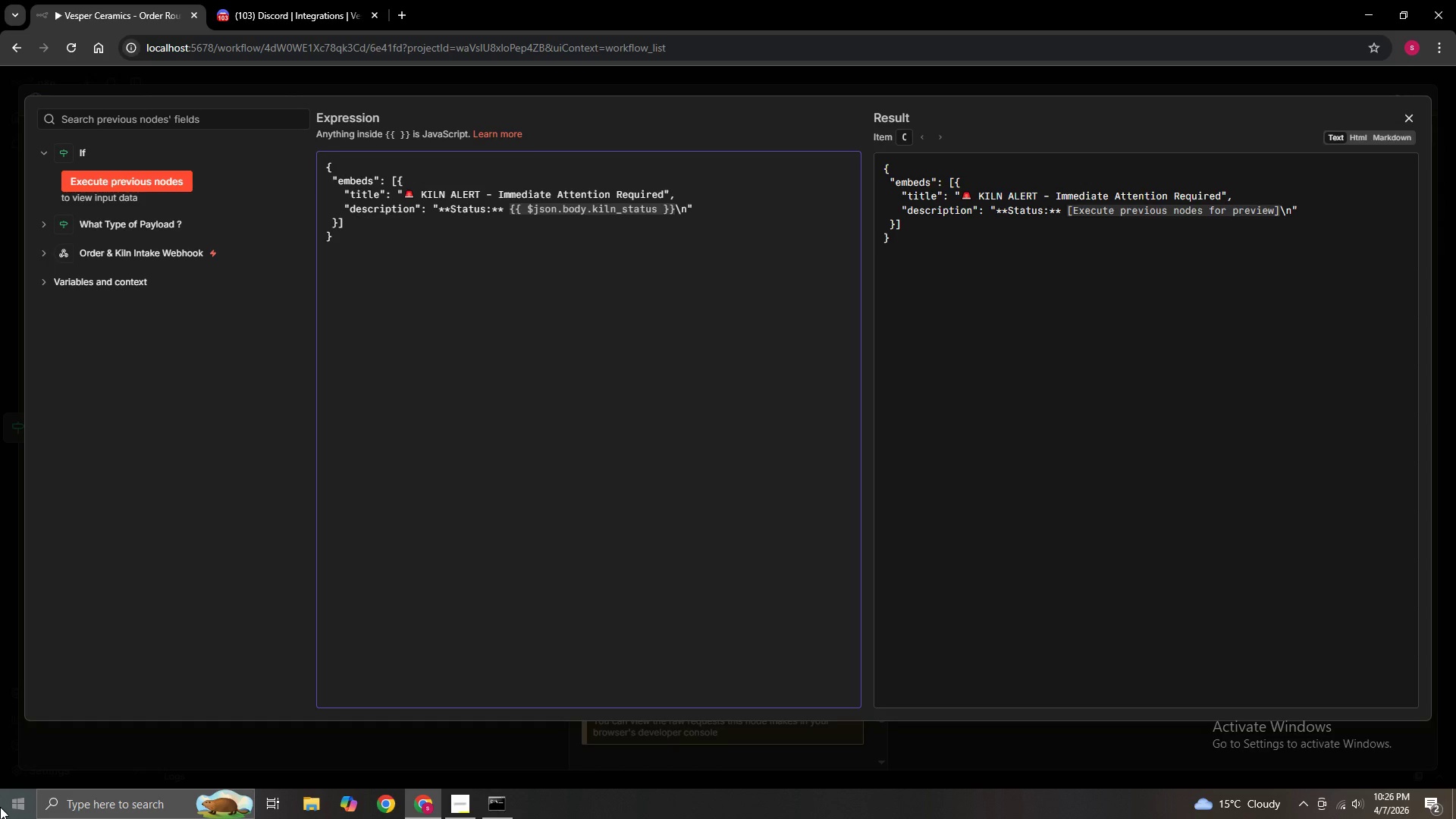 
type(**Stage:**)
 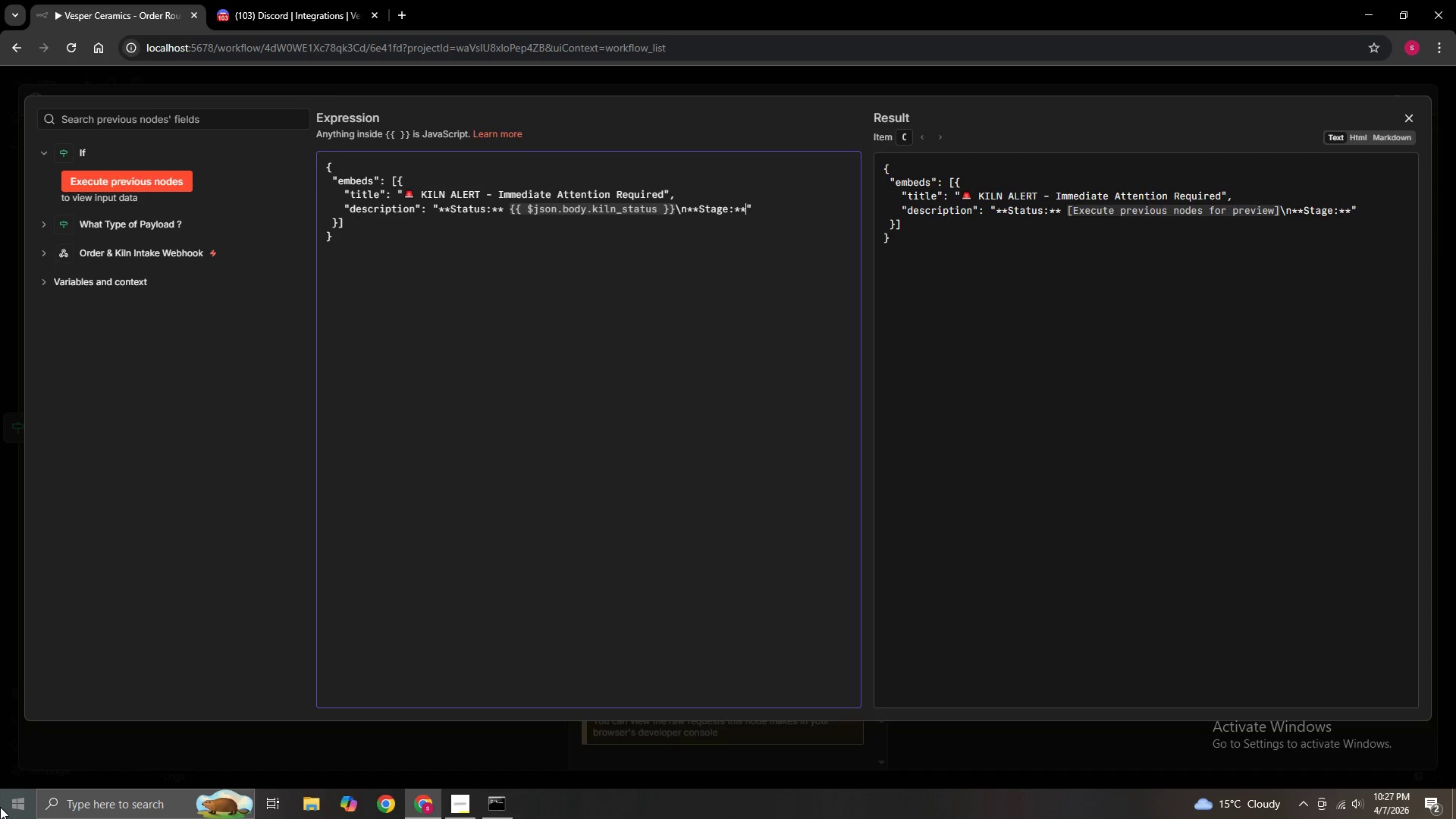 
wait(5.11)
 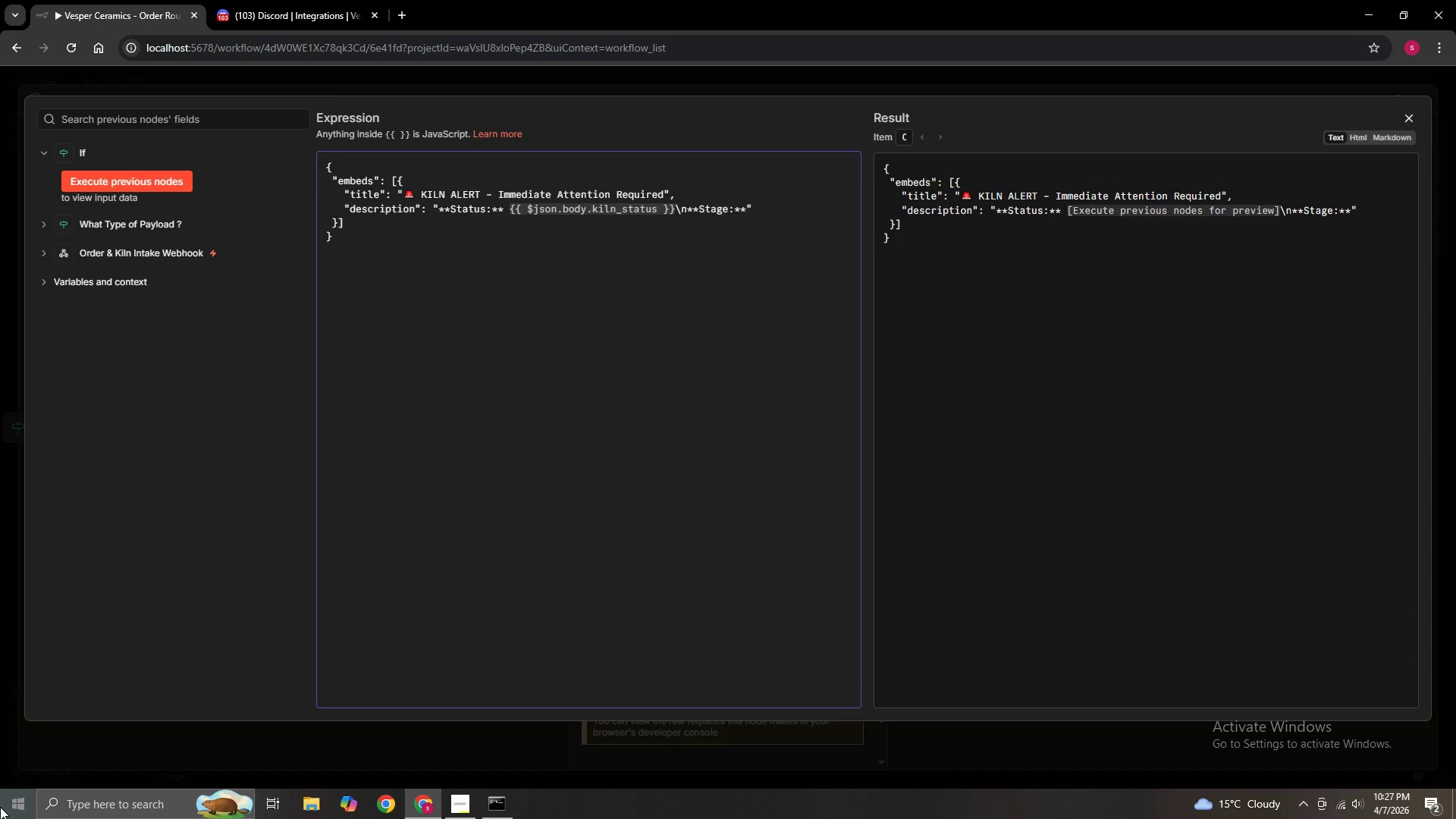 
key(Space)
 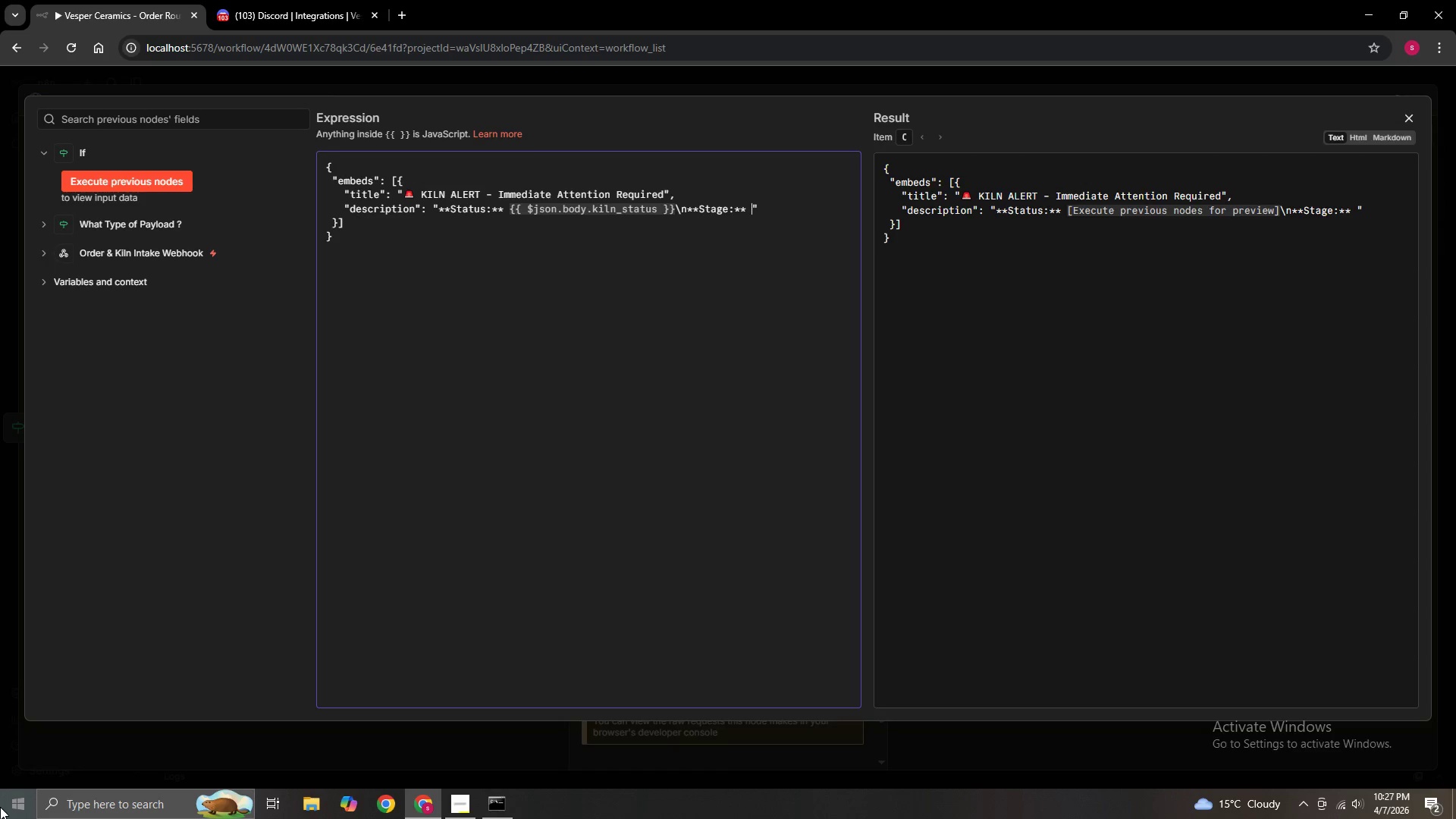 
key(Backspace)
 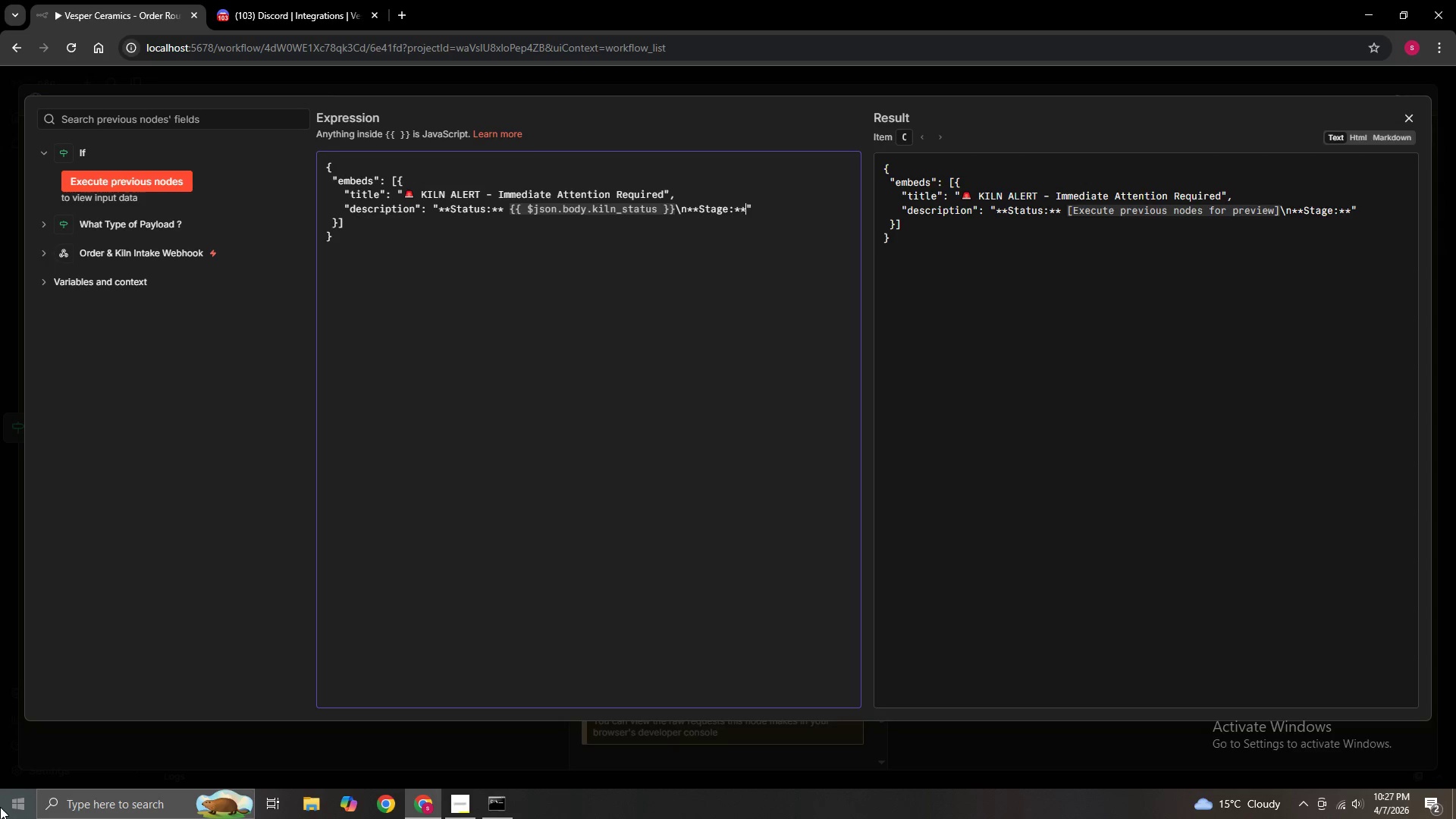 
key(Space)
 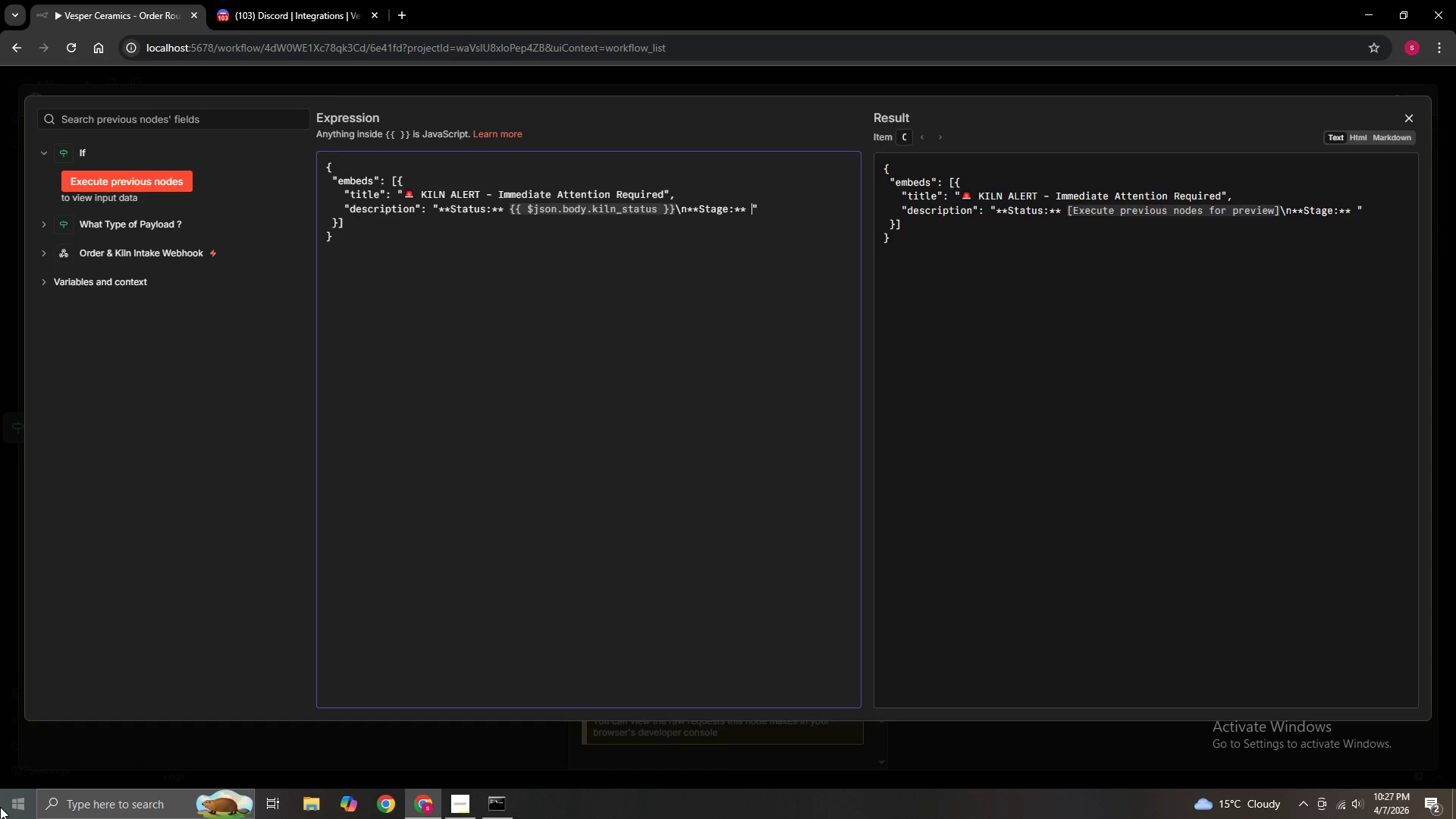 
key(Shift+BracketLeft)
 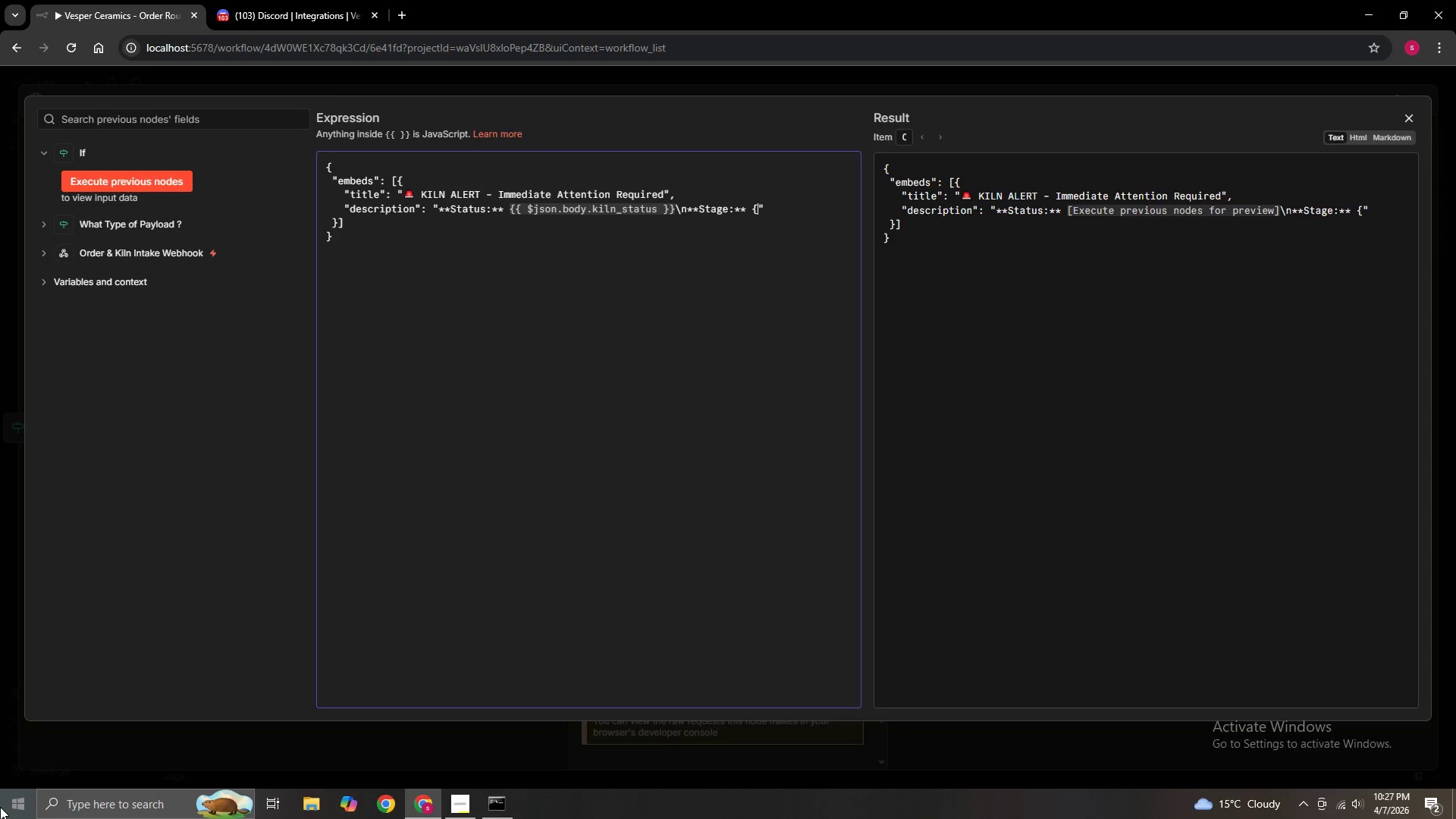 
key(Shift+BracketLeft)
 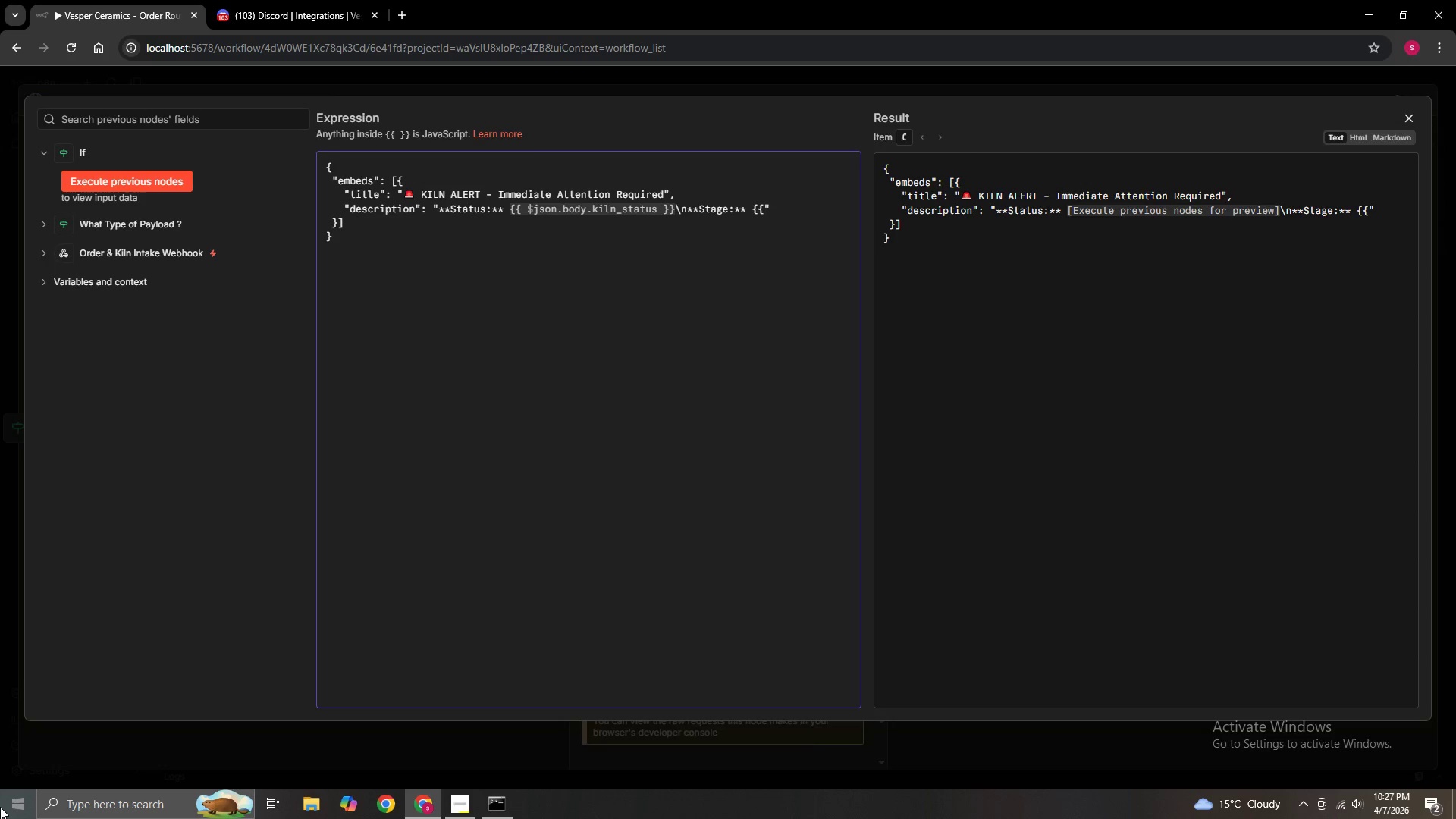 
key(Shift+BracketRight)
 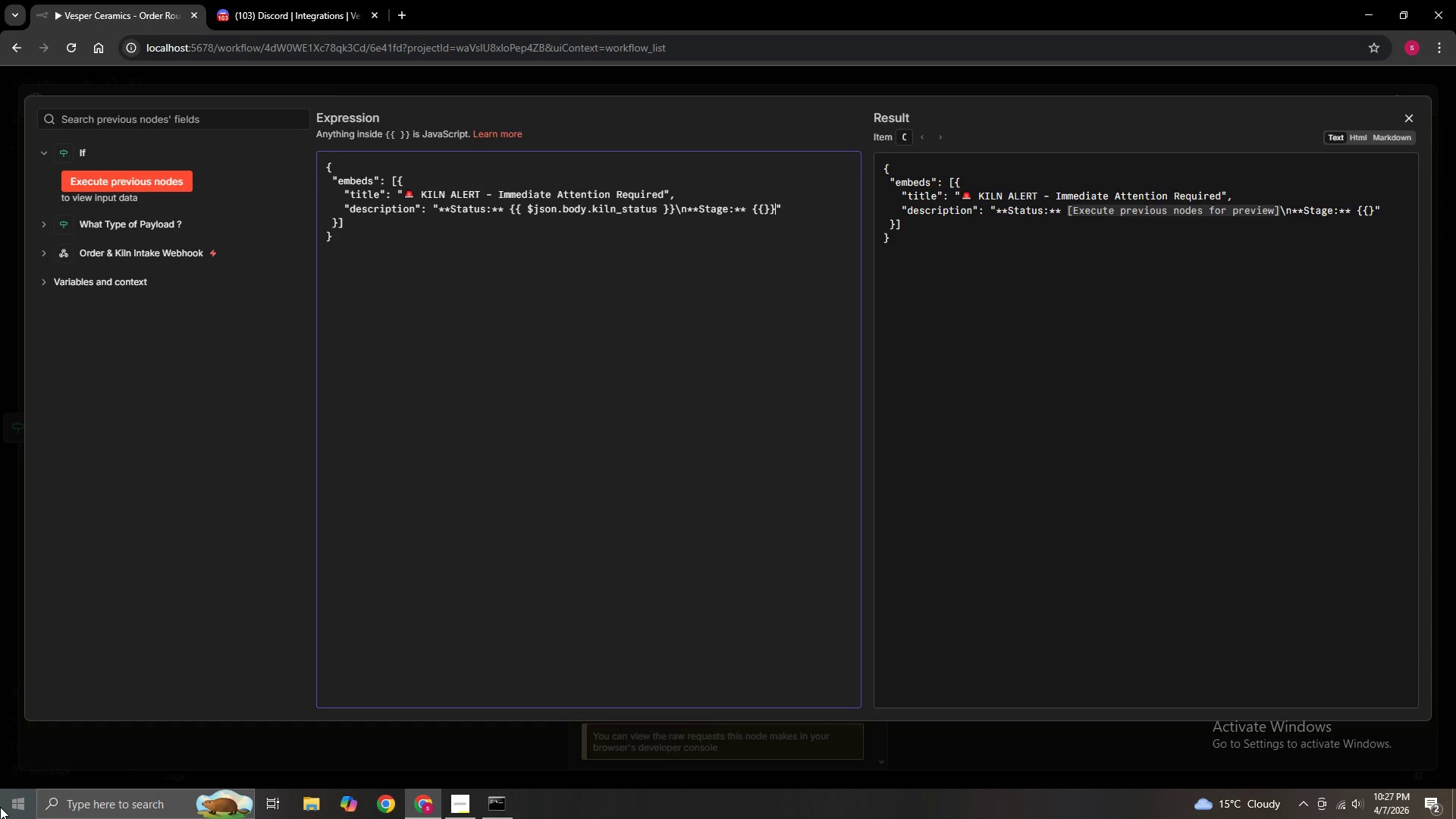 
key(Shift+BracketRight)
 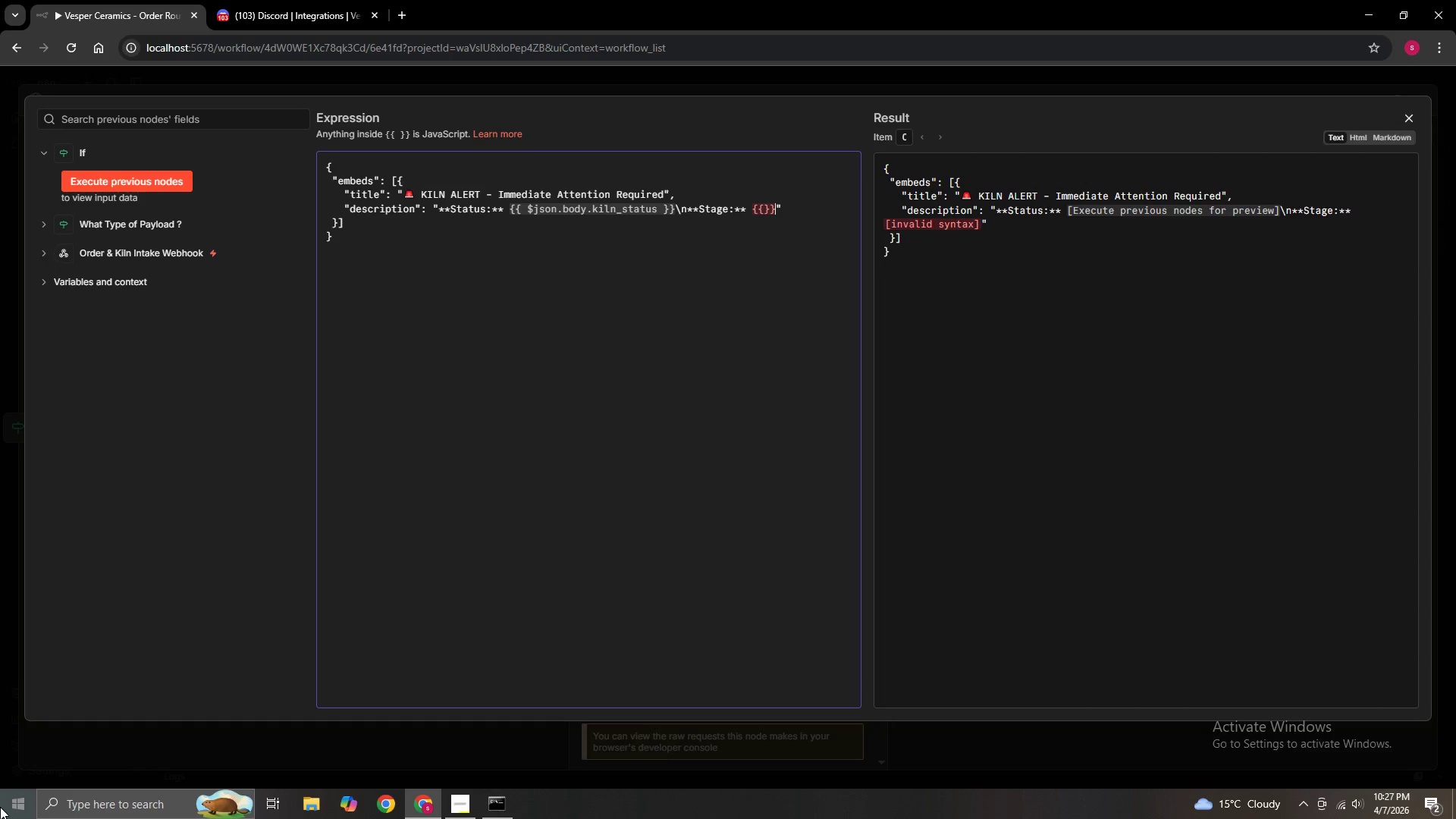 
key(ArrowLeft)
 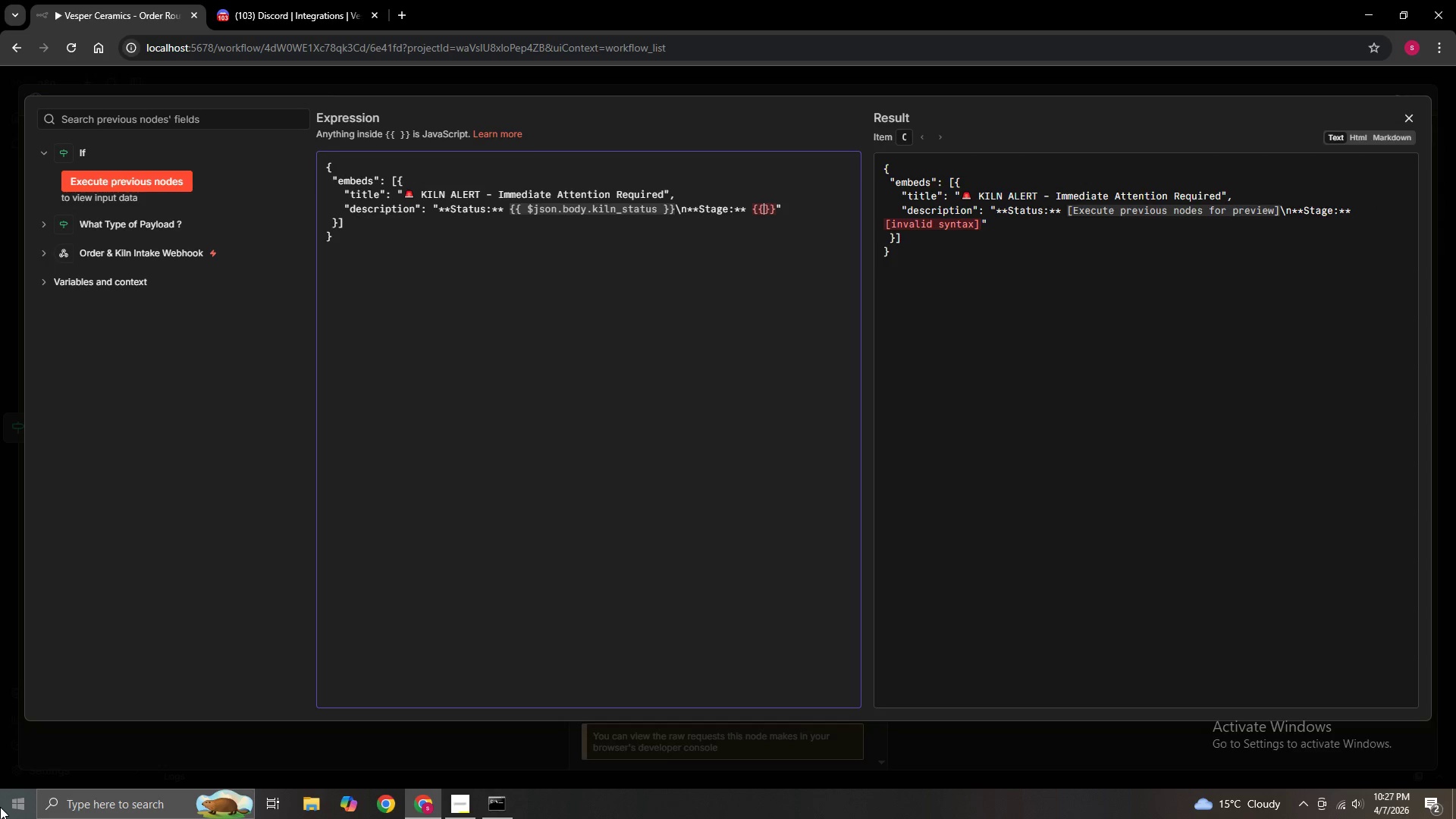 
key(ArrowLeft)
 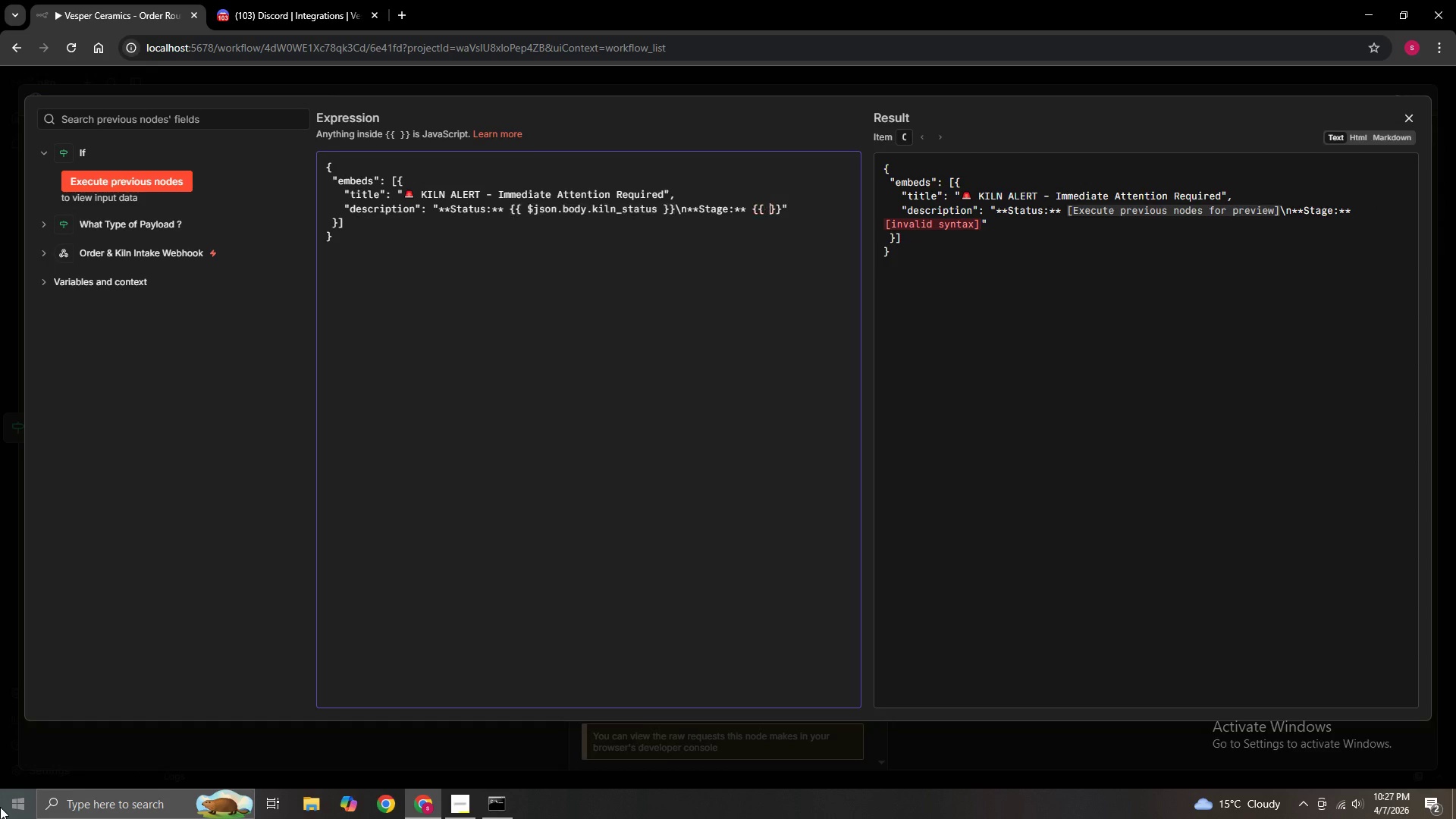 
key(Space)
 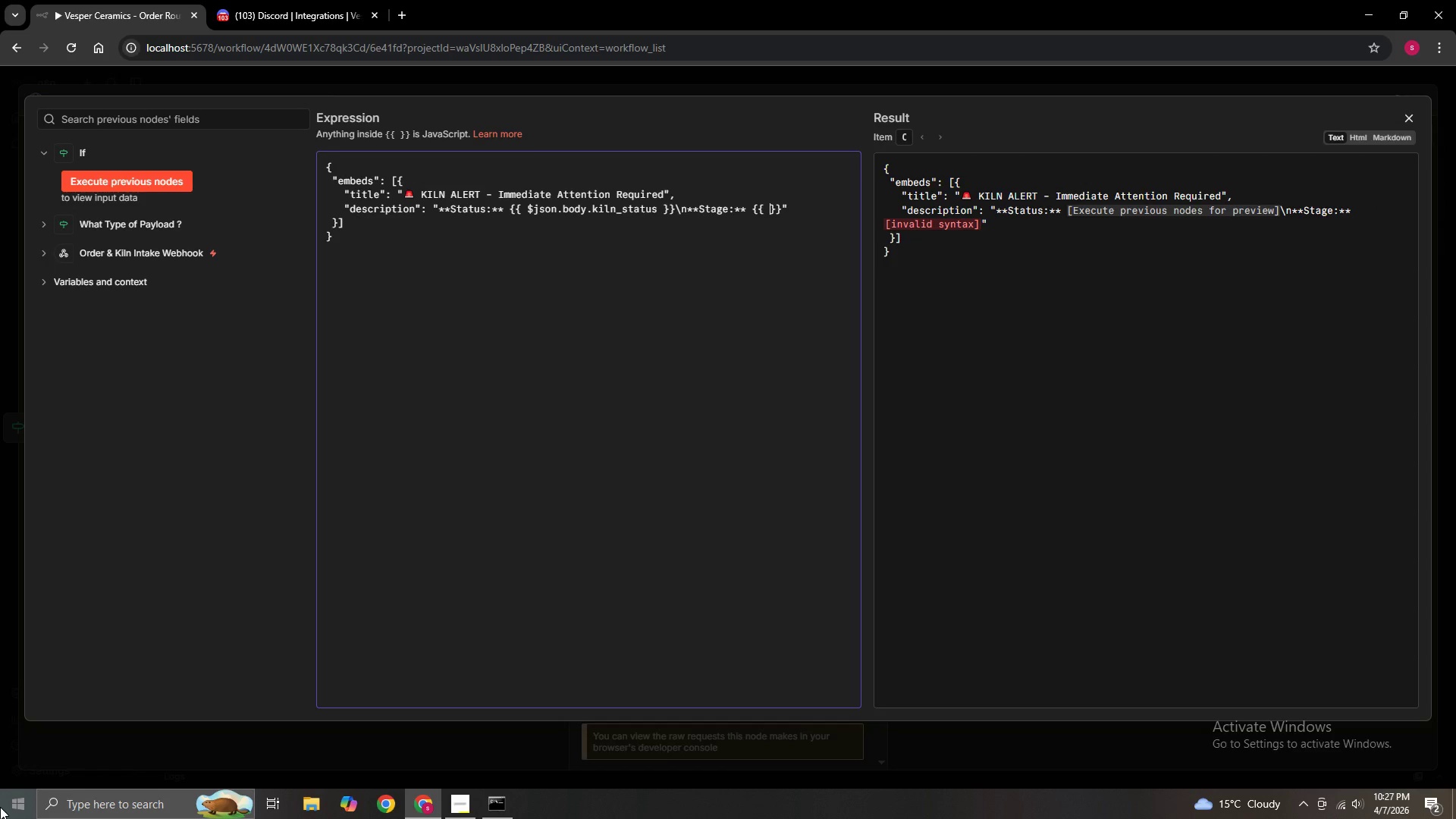 
key(ArrowLeft)
 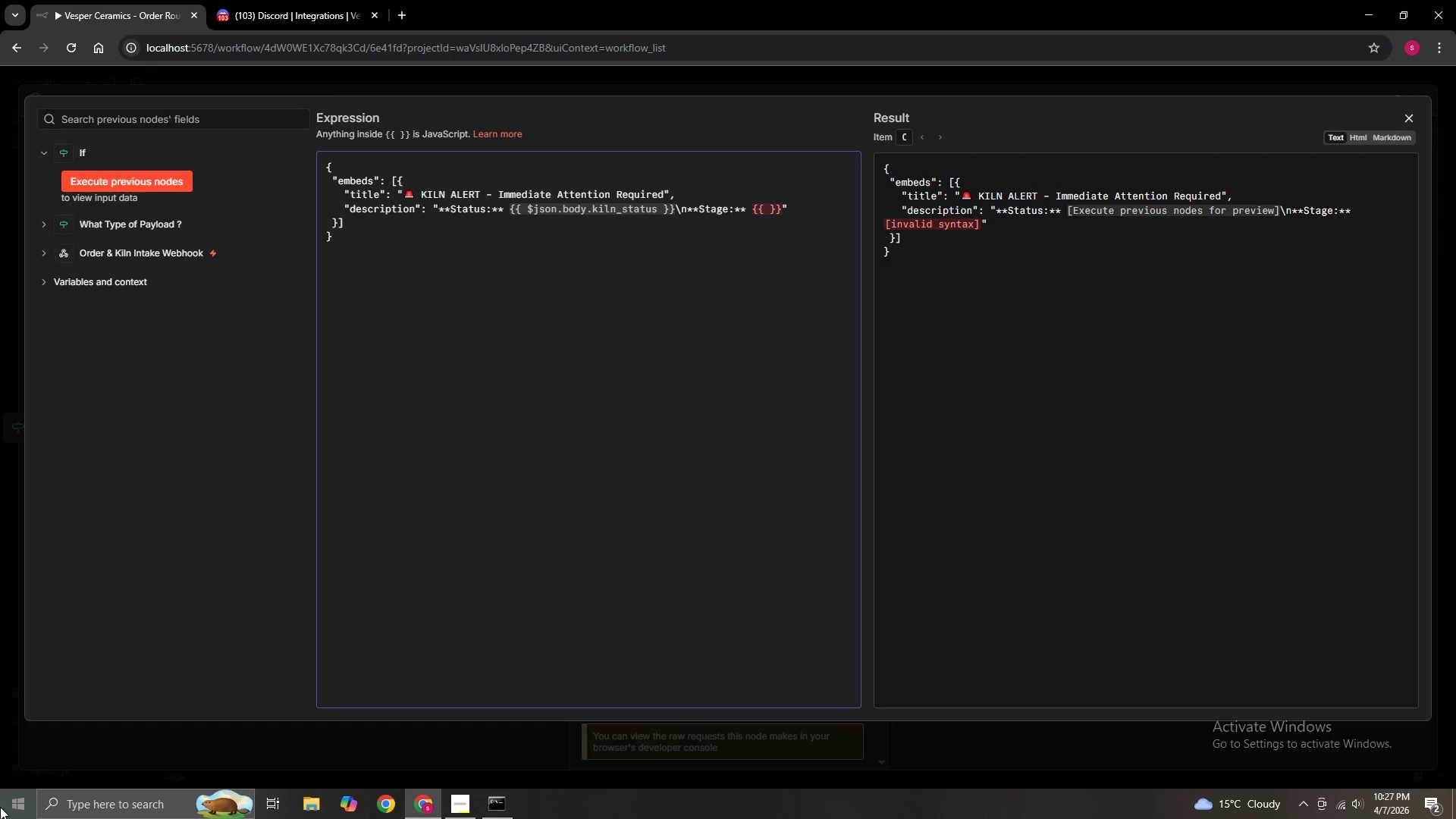 
key(Space)
 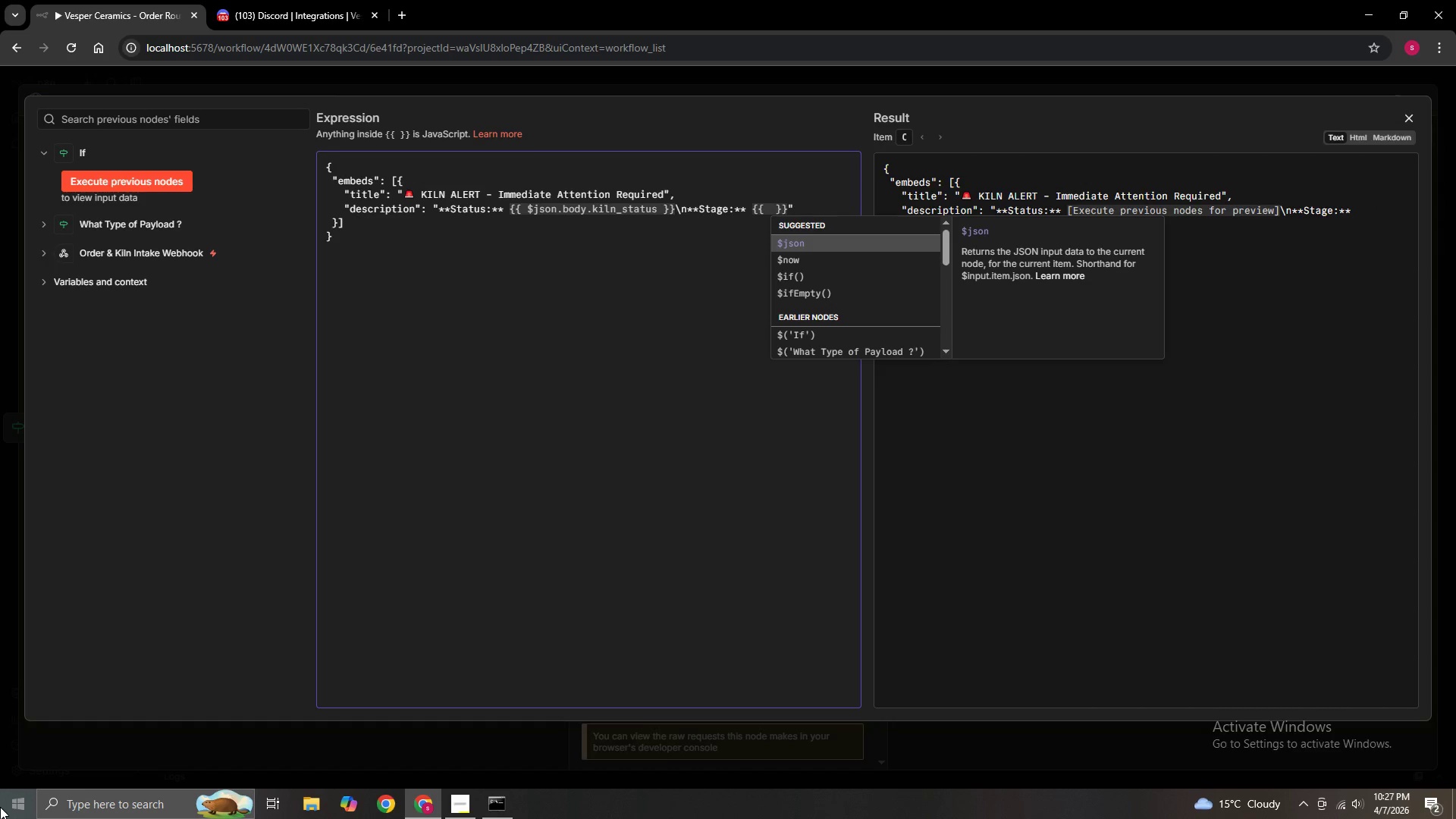 
key(Enter)
 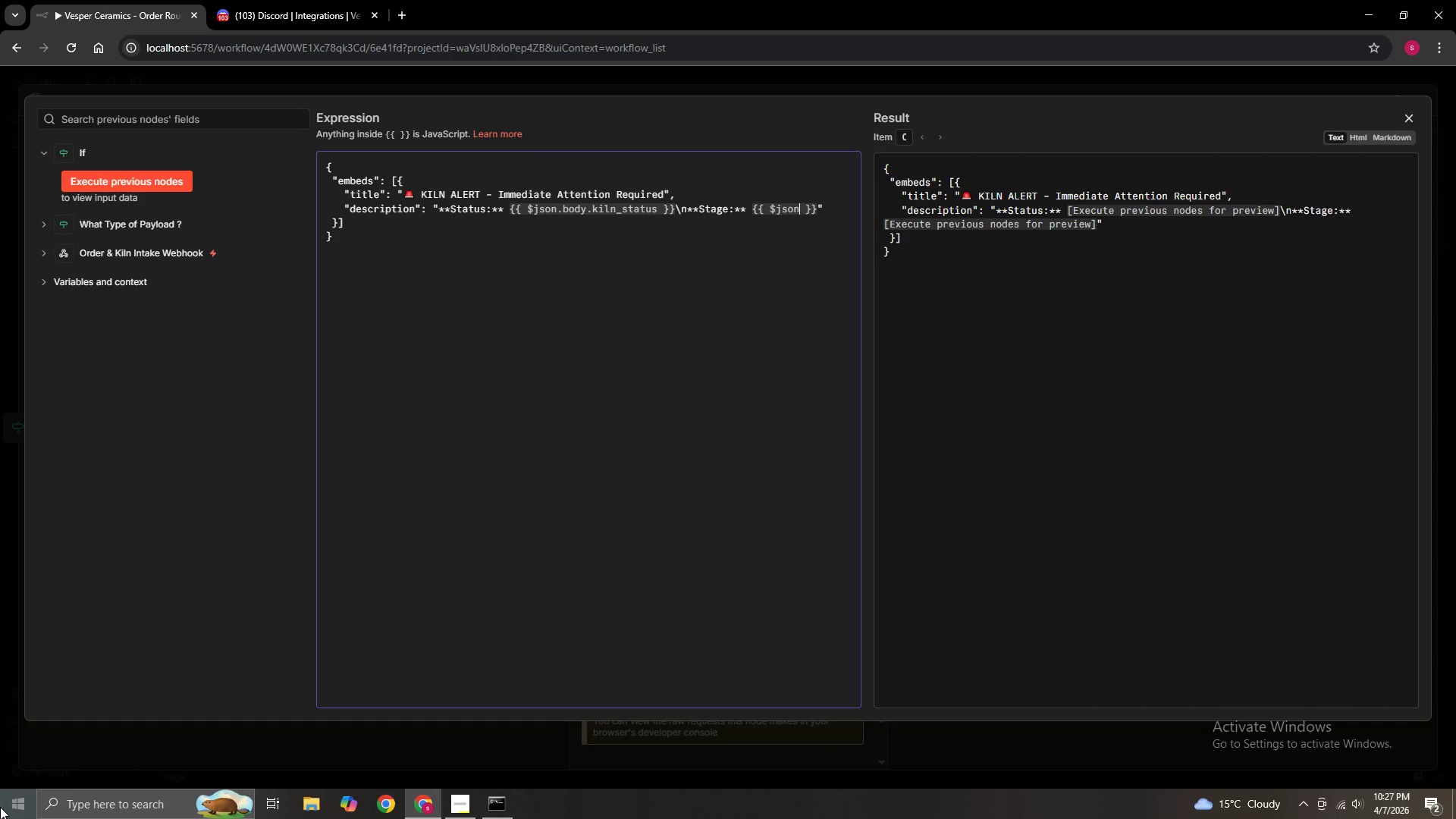 
type(.body.production_stage)
 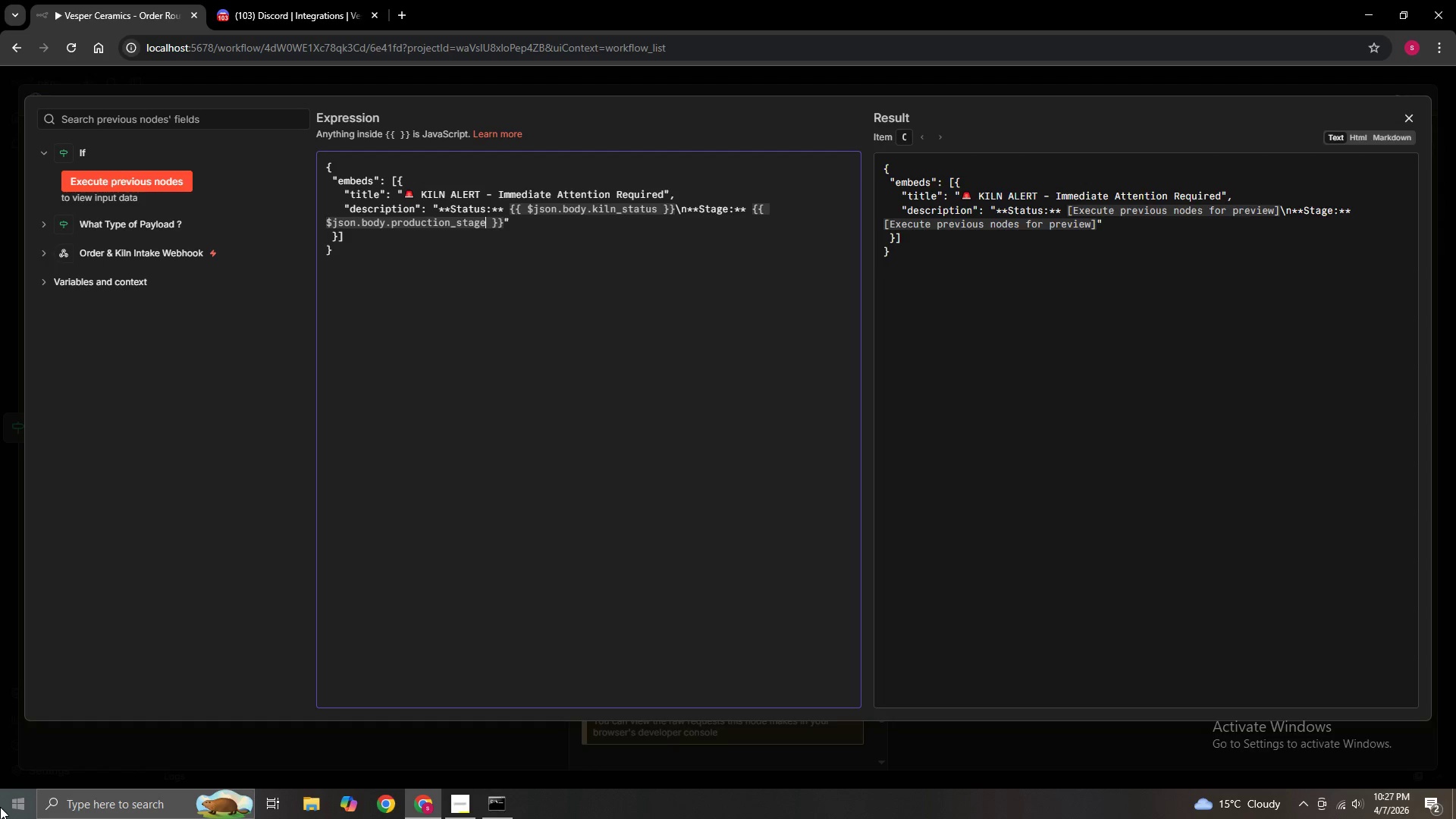 
key(ArrowRight)
 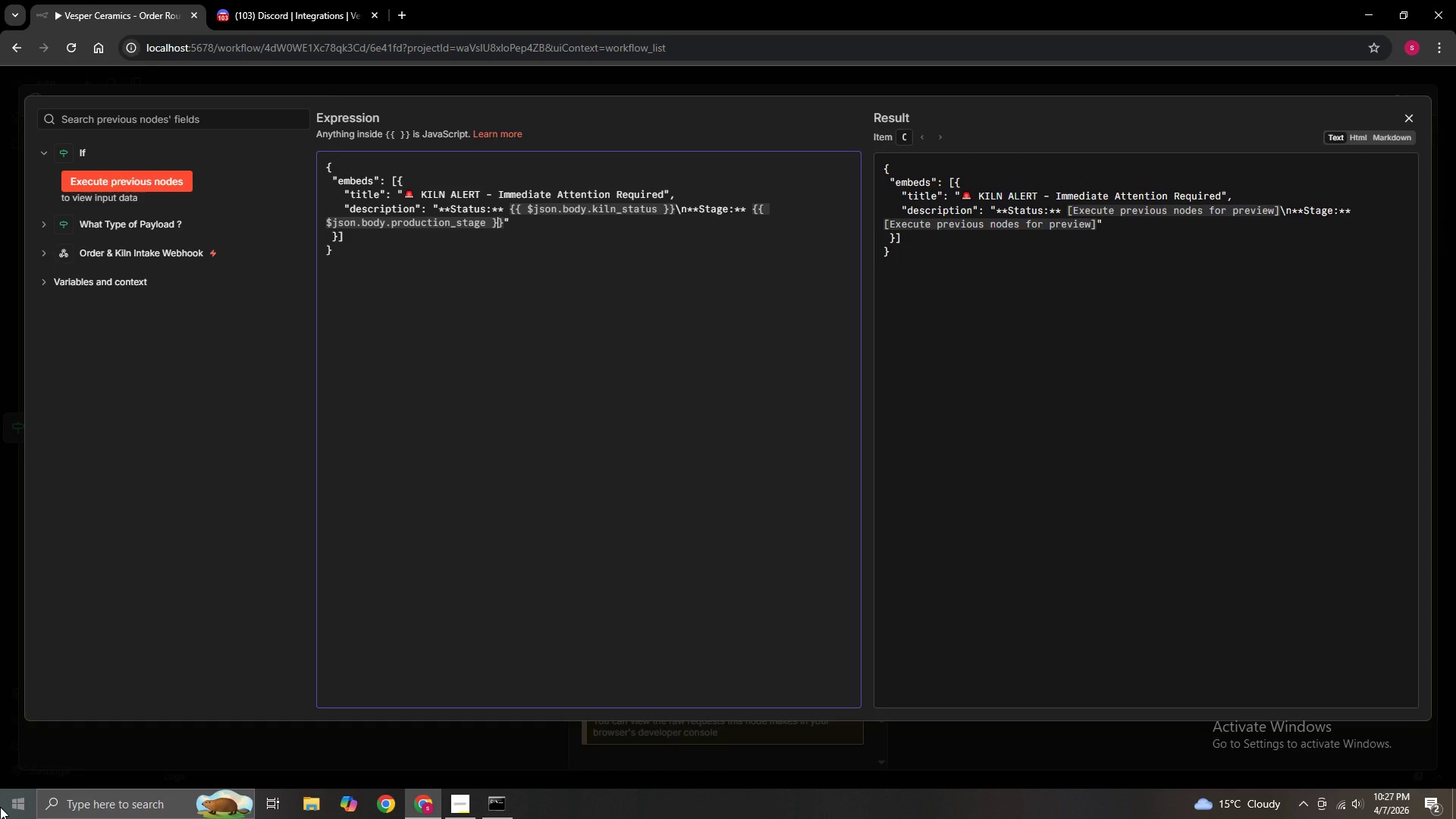 
key(ArrowRight)
 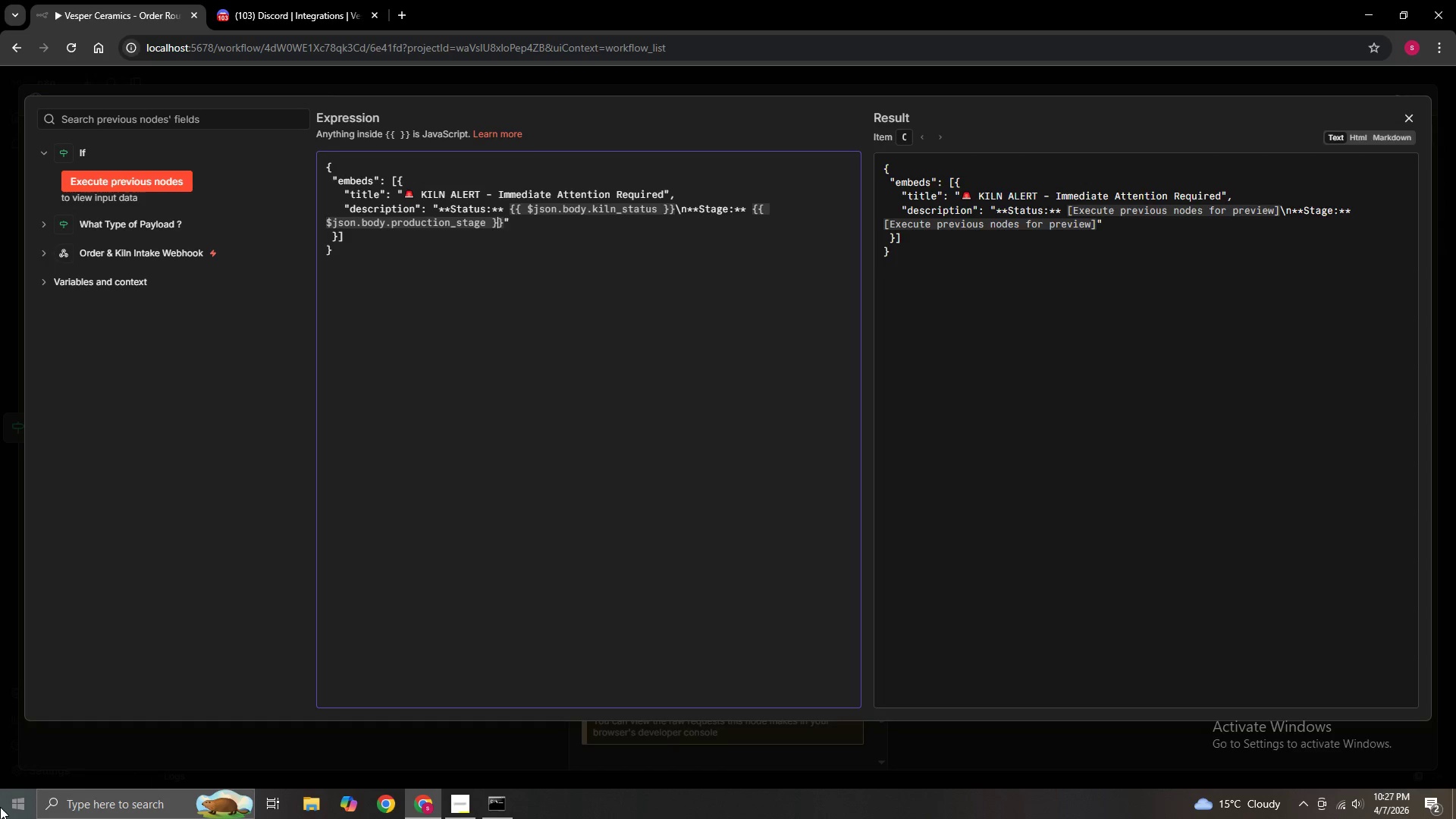 
key(ArrowRight)
 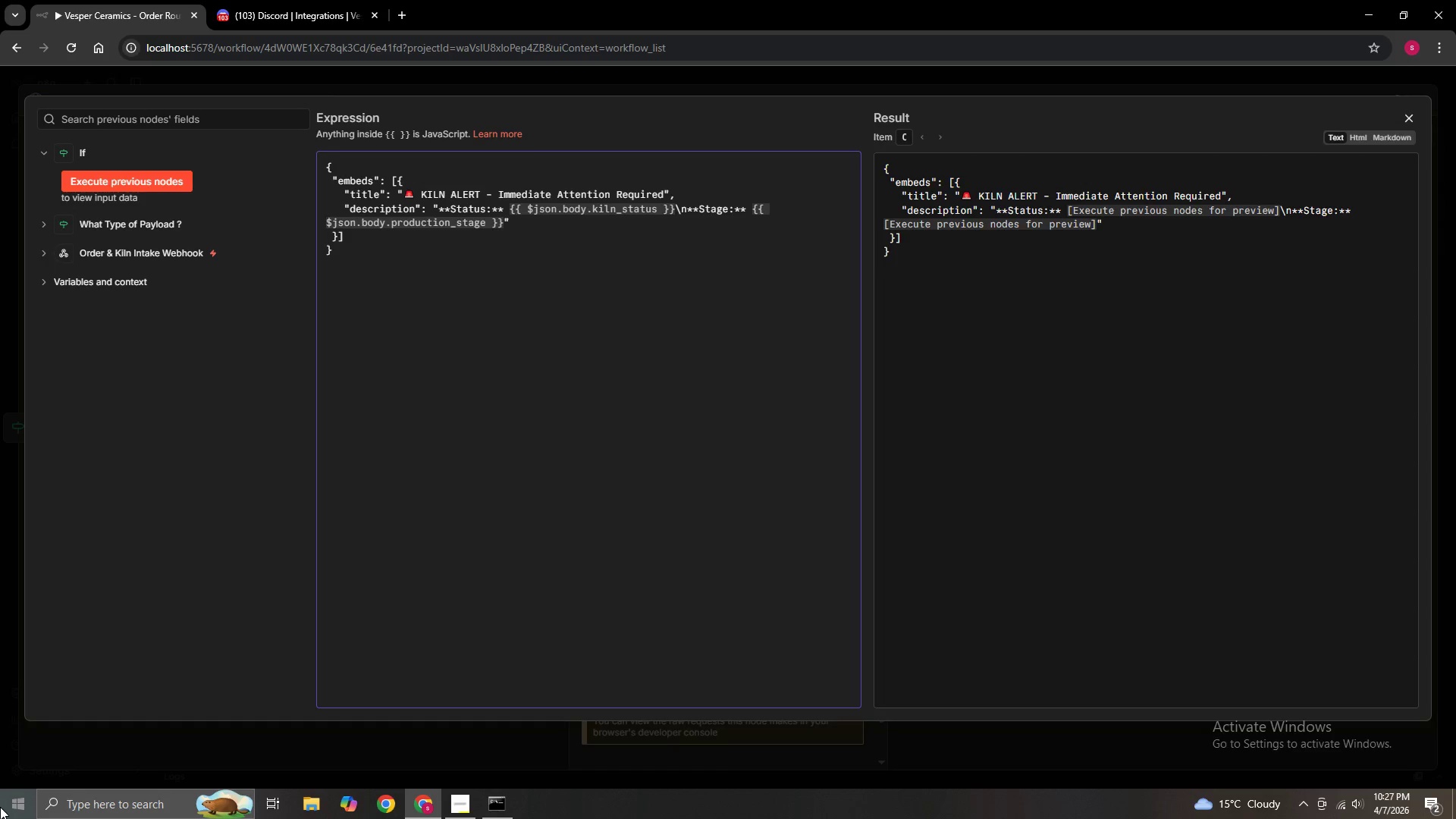 
key(Backslash)
 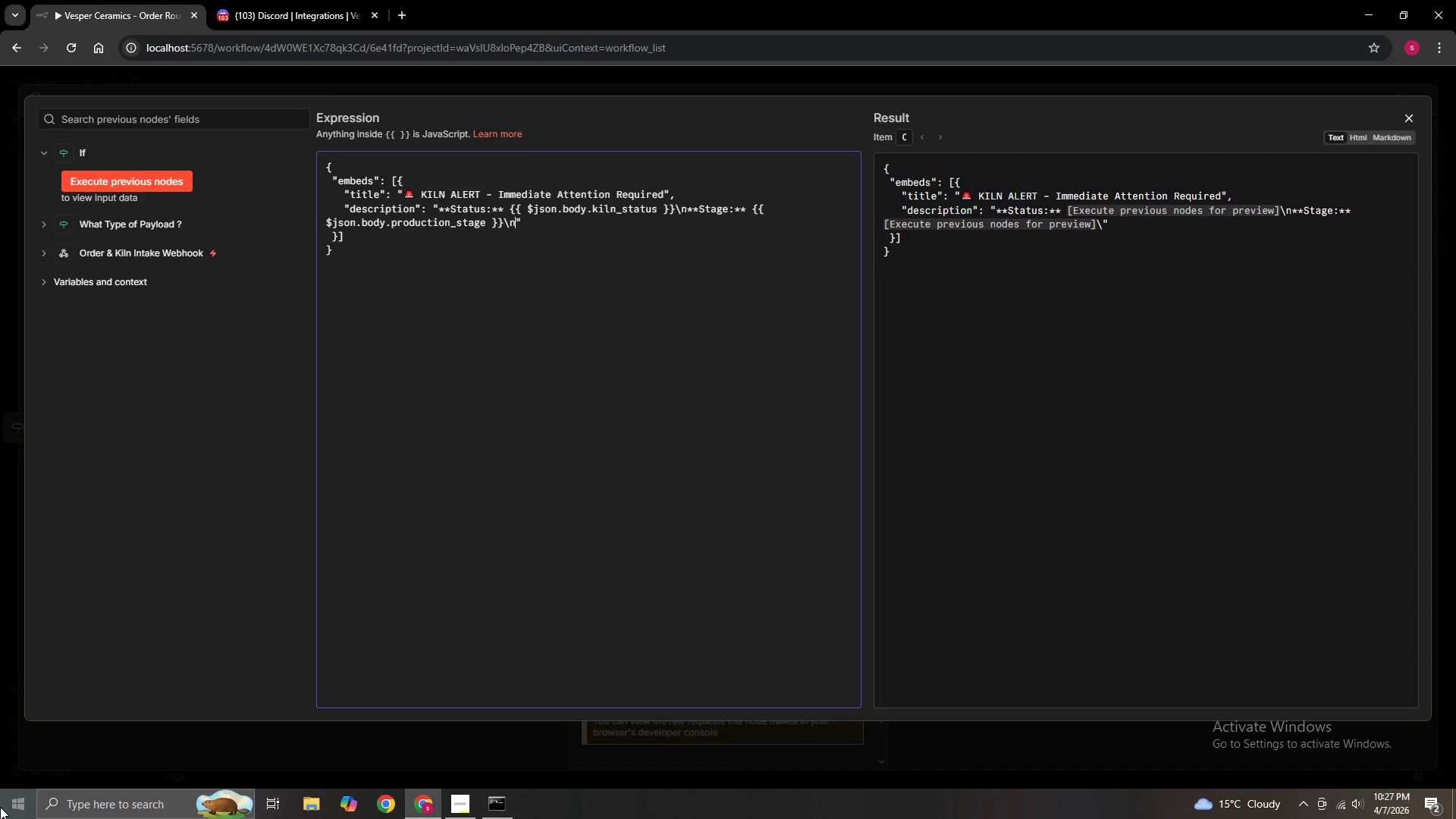 
key(N)
 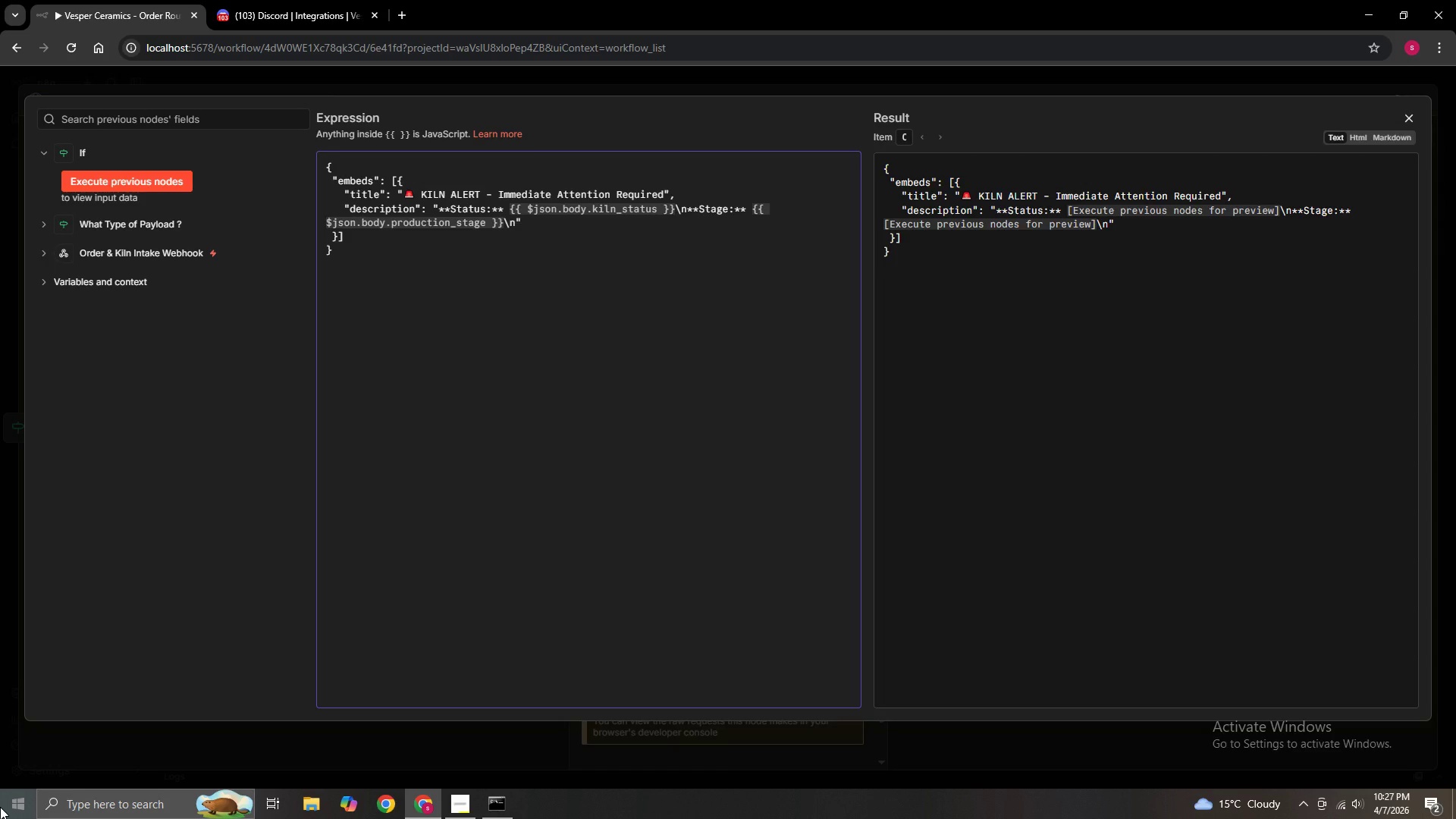 
type(**Item)
 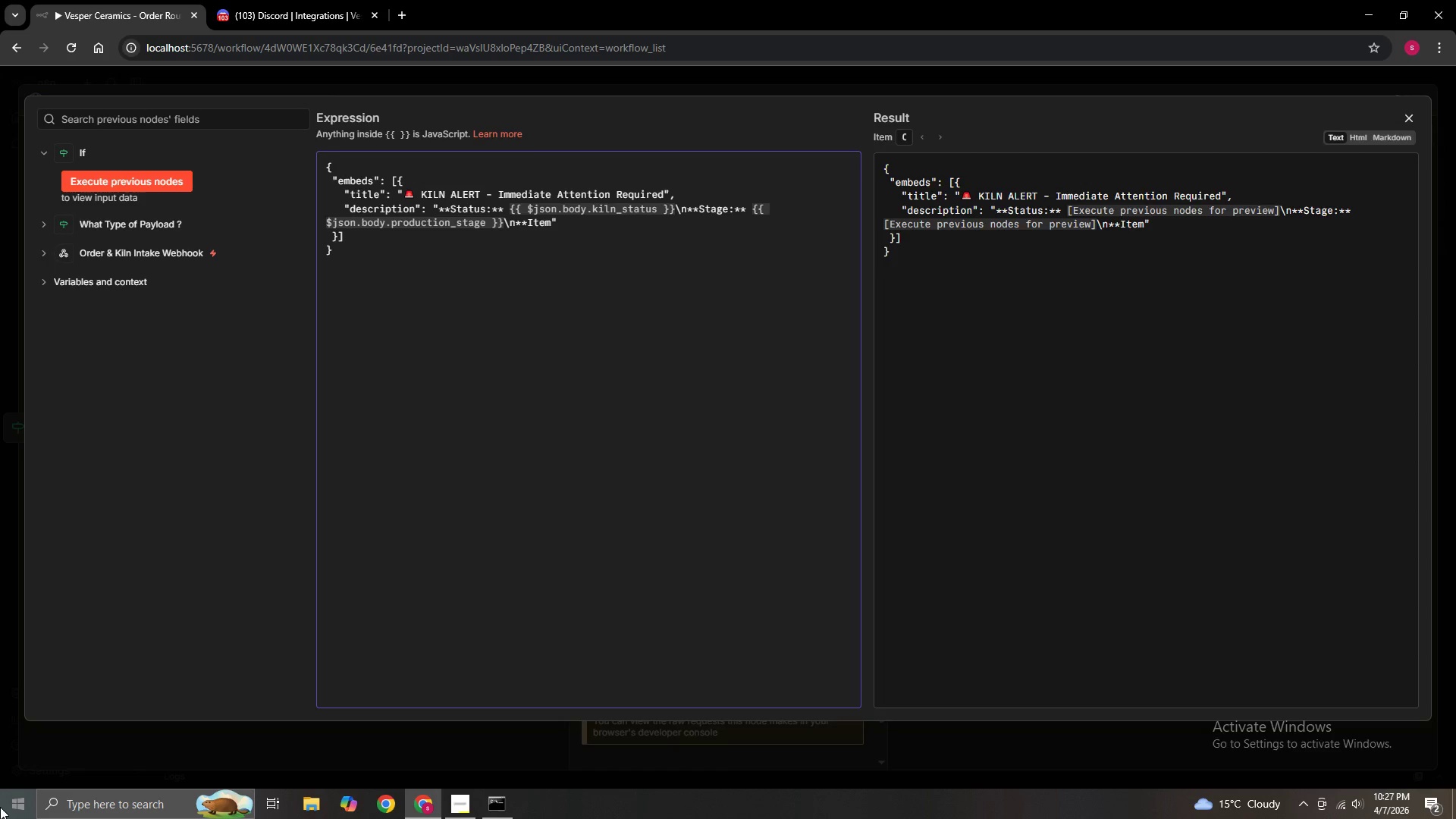 
key(Shift+Semicolon)
 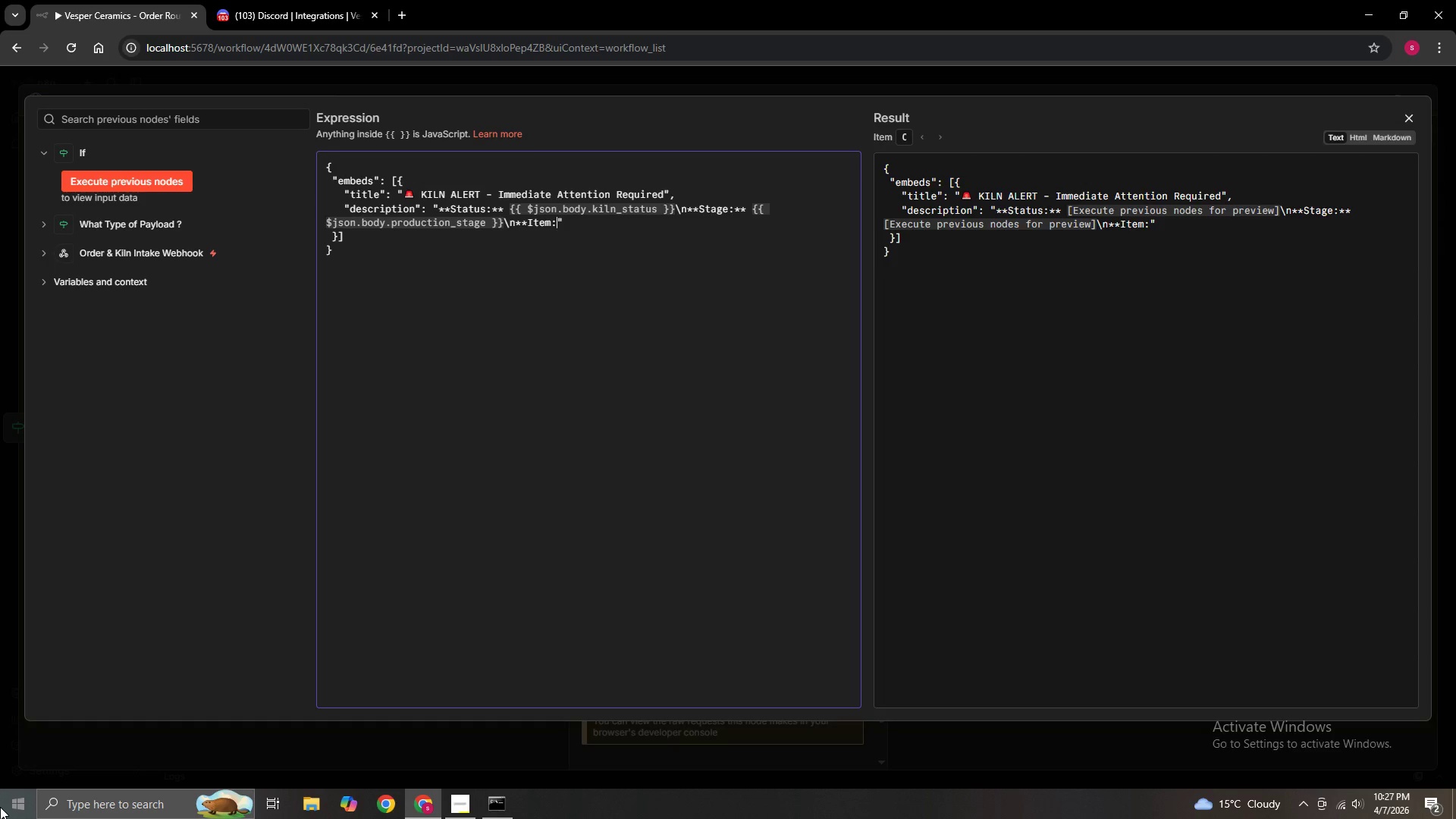 
key(NumpadMultiply)
 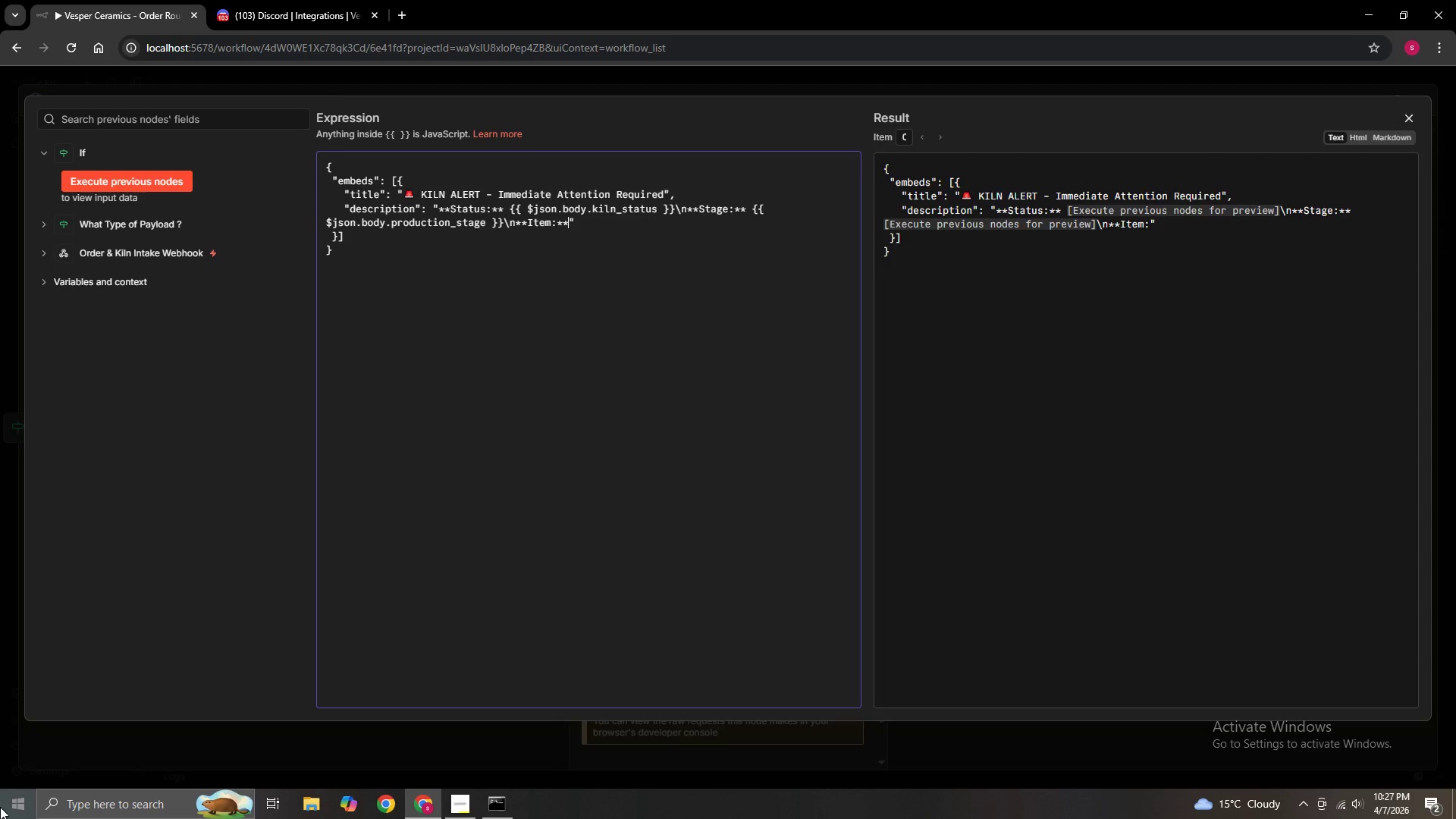 
key(NumpadMultiply)
 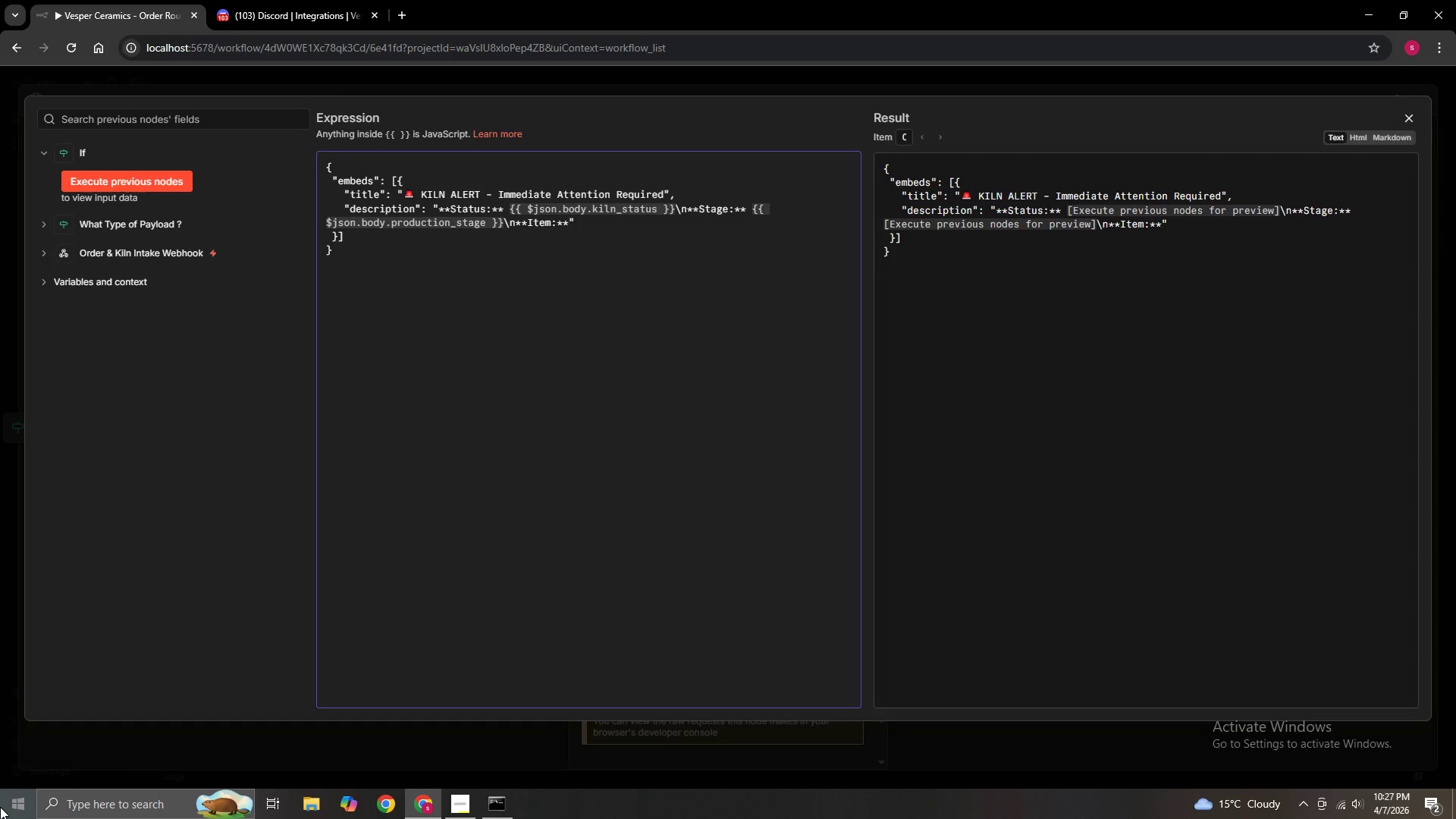 
key(Space)
 